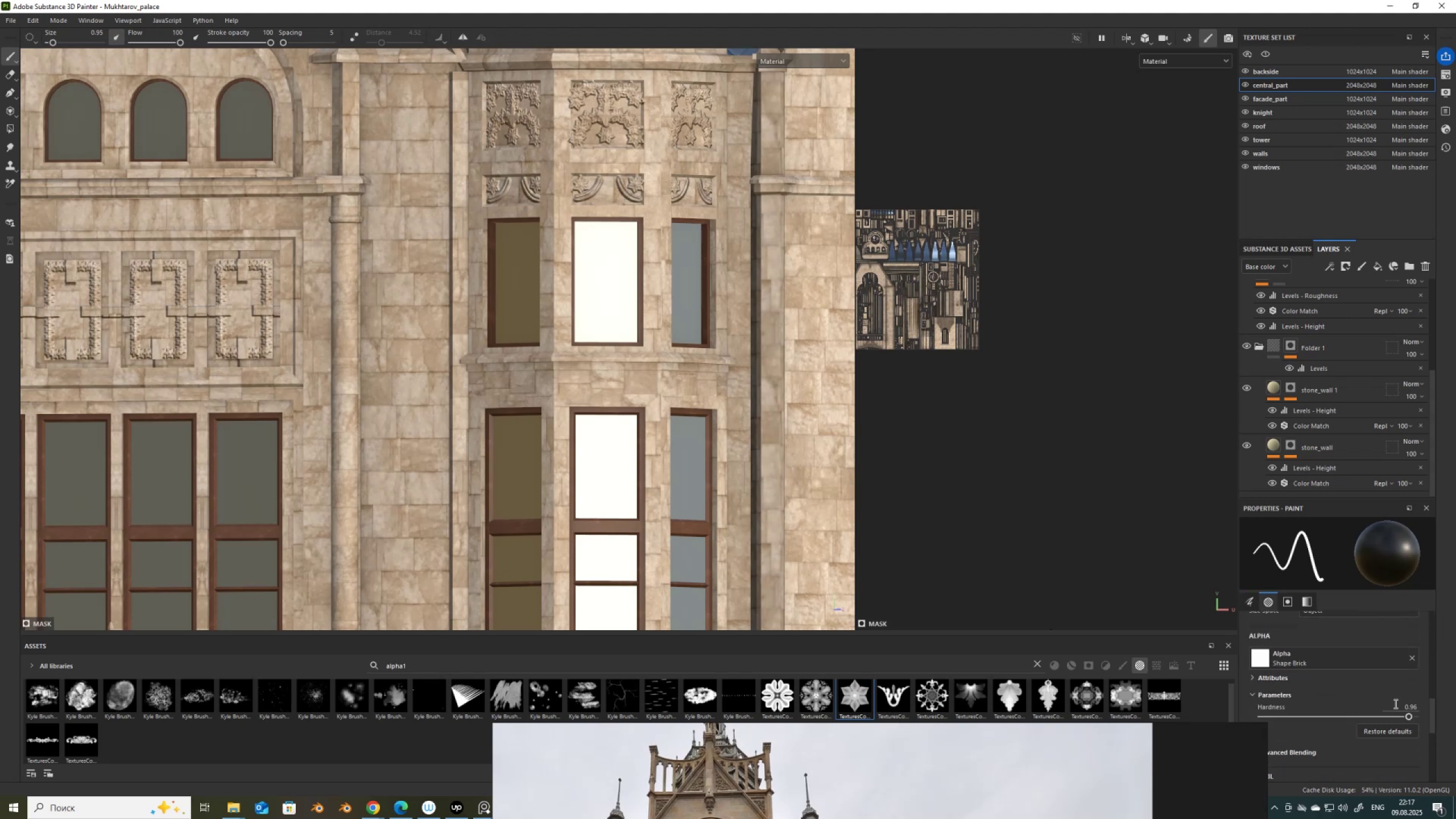 
scroll: coordinate [1389, 699], scroll_direction: down, amount: 2.0
 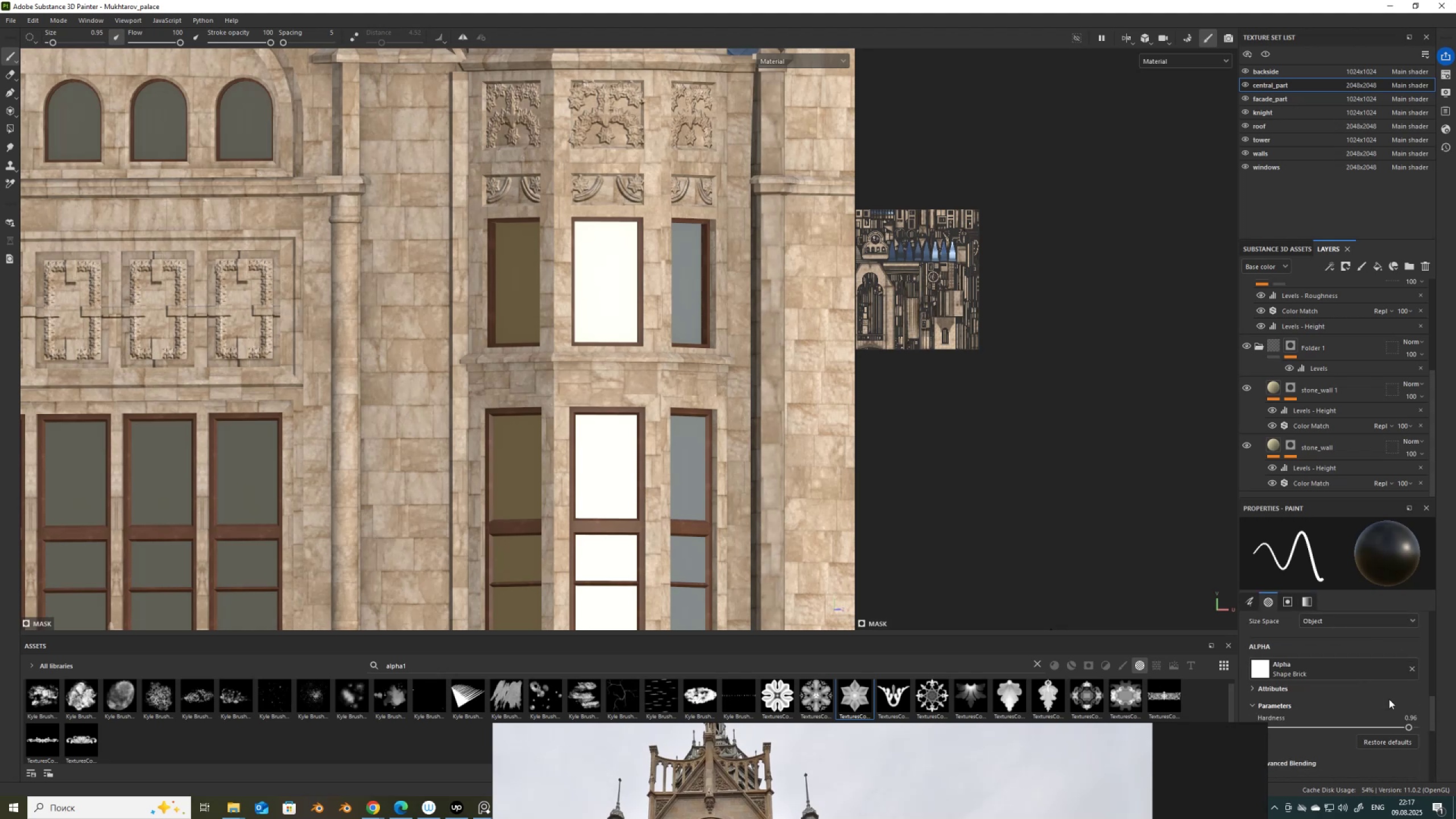 
scroll: coordinate [1389, 699], scroll_direction: up, amount: 1.0
 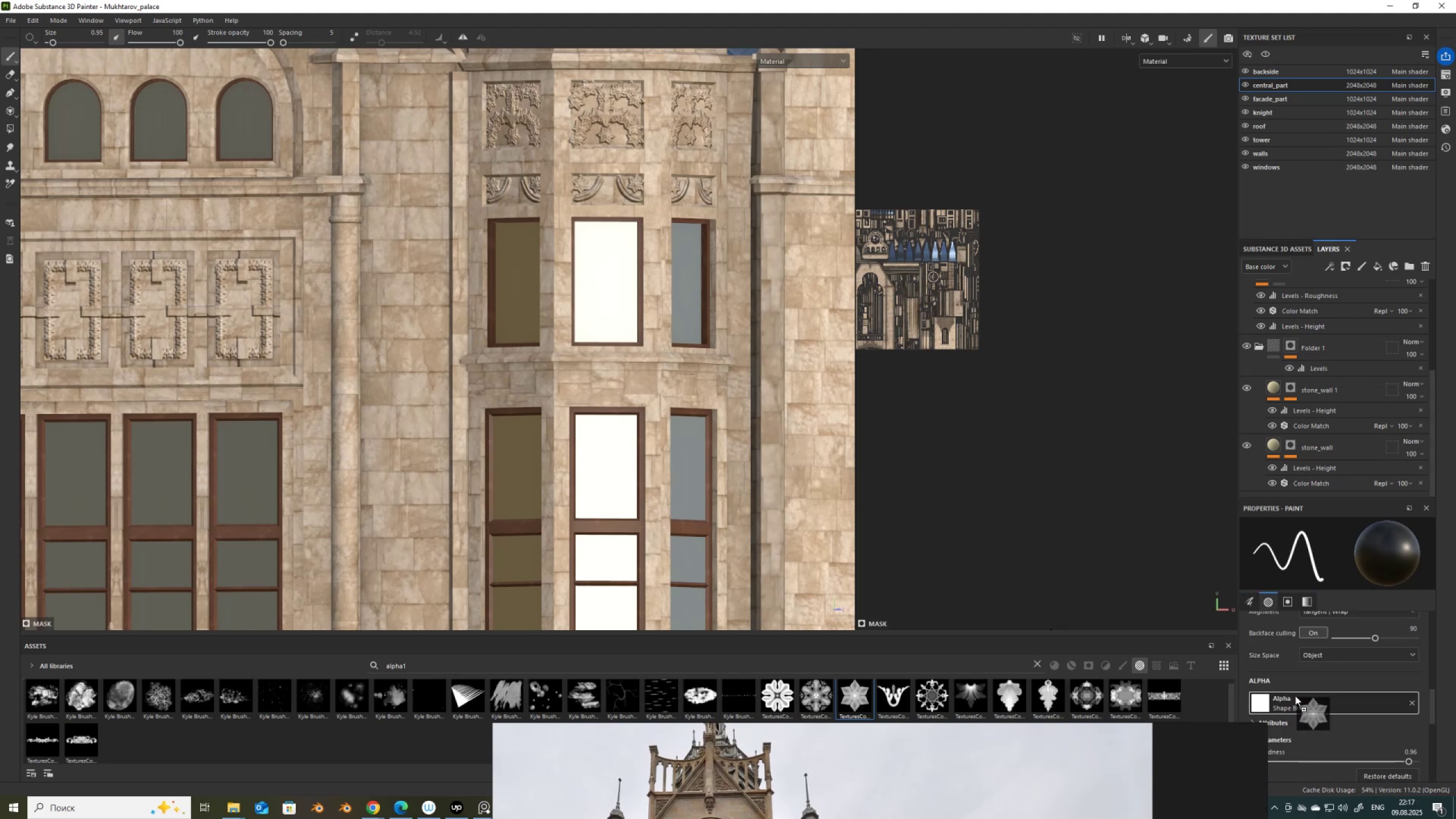 
wait(7.48)
 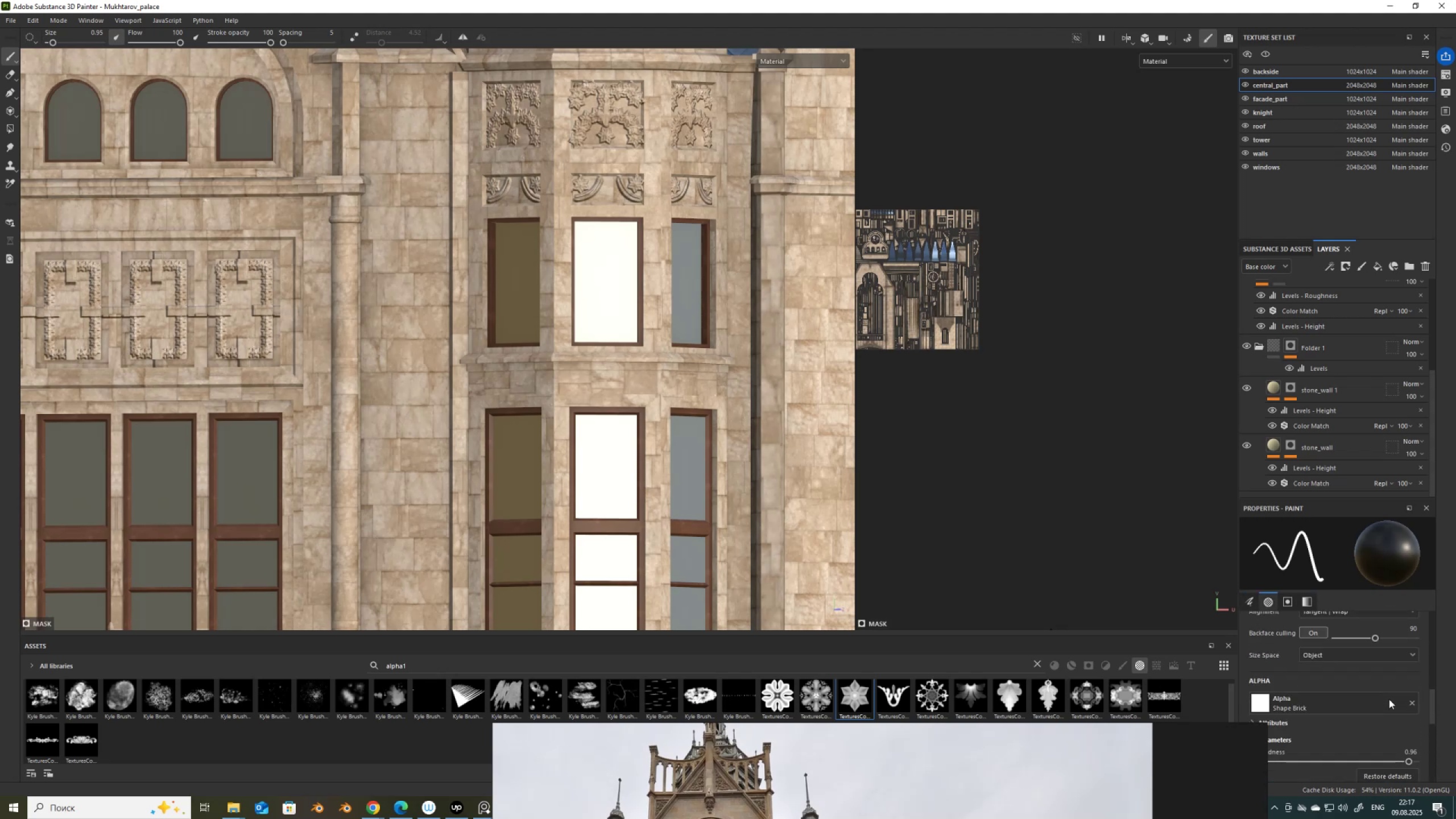 
scroll: coordinate [708, 369], scroll_direction: down, amount: 3.0
 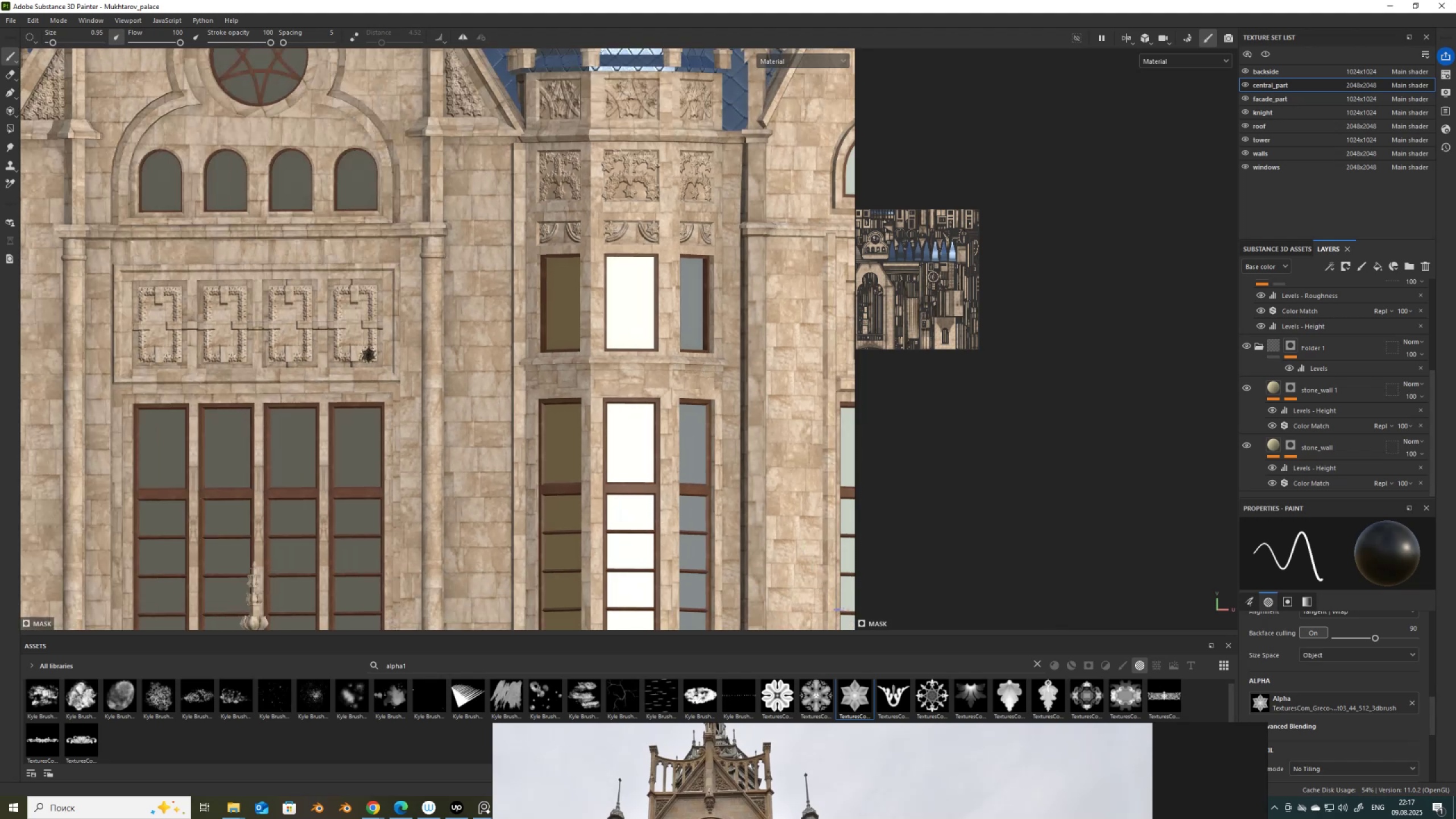 
key(X)
 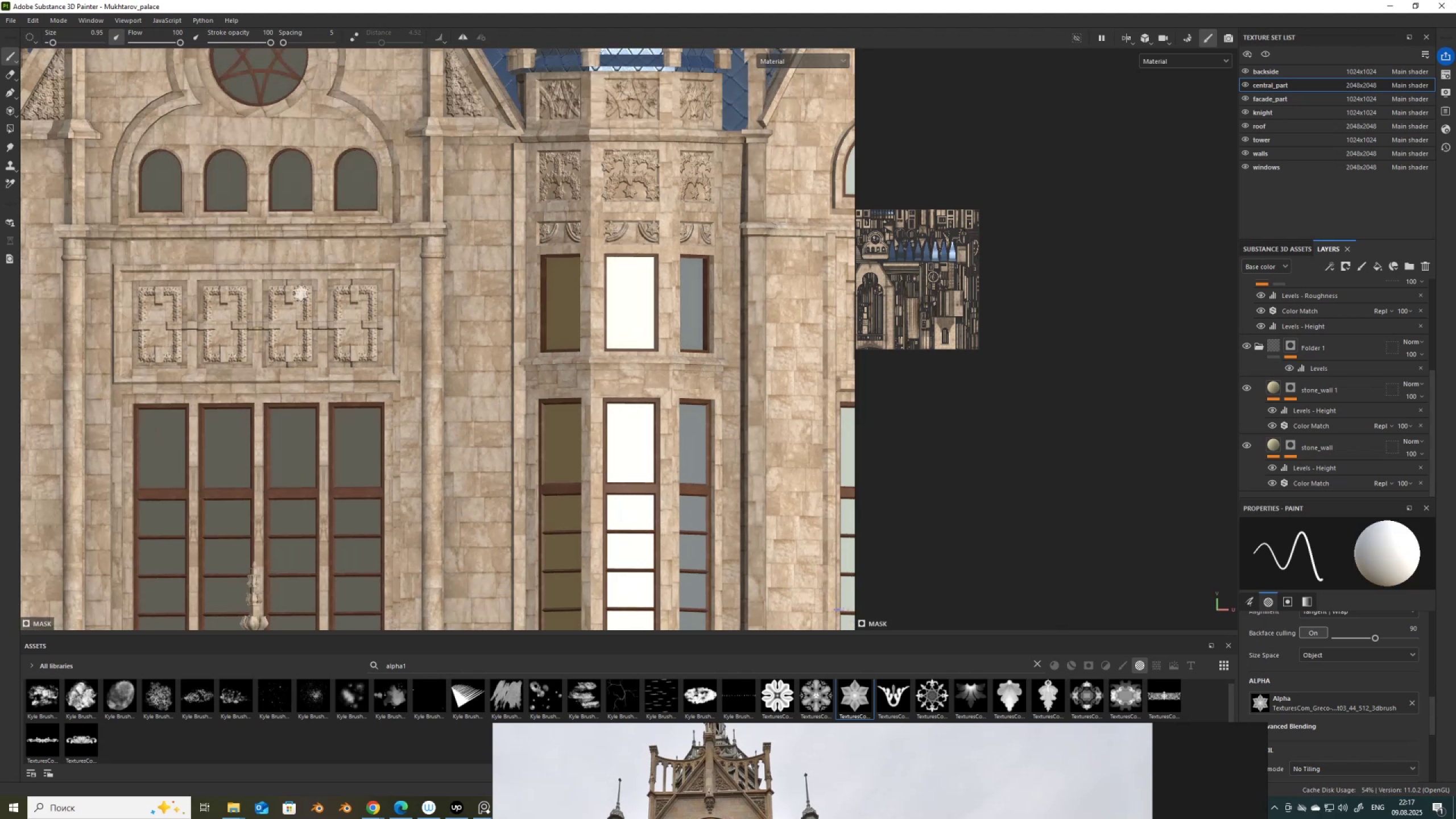 
scroll: coordinate [221, 384], scroll_direction: none, amount: 0.0
 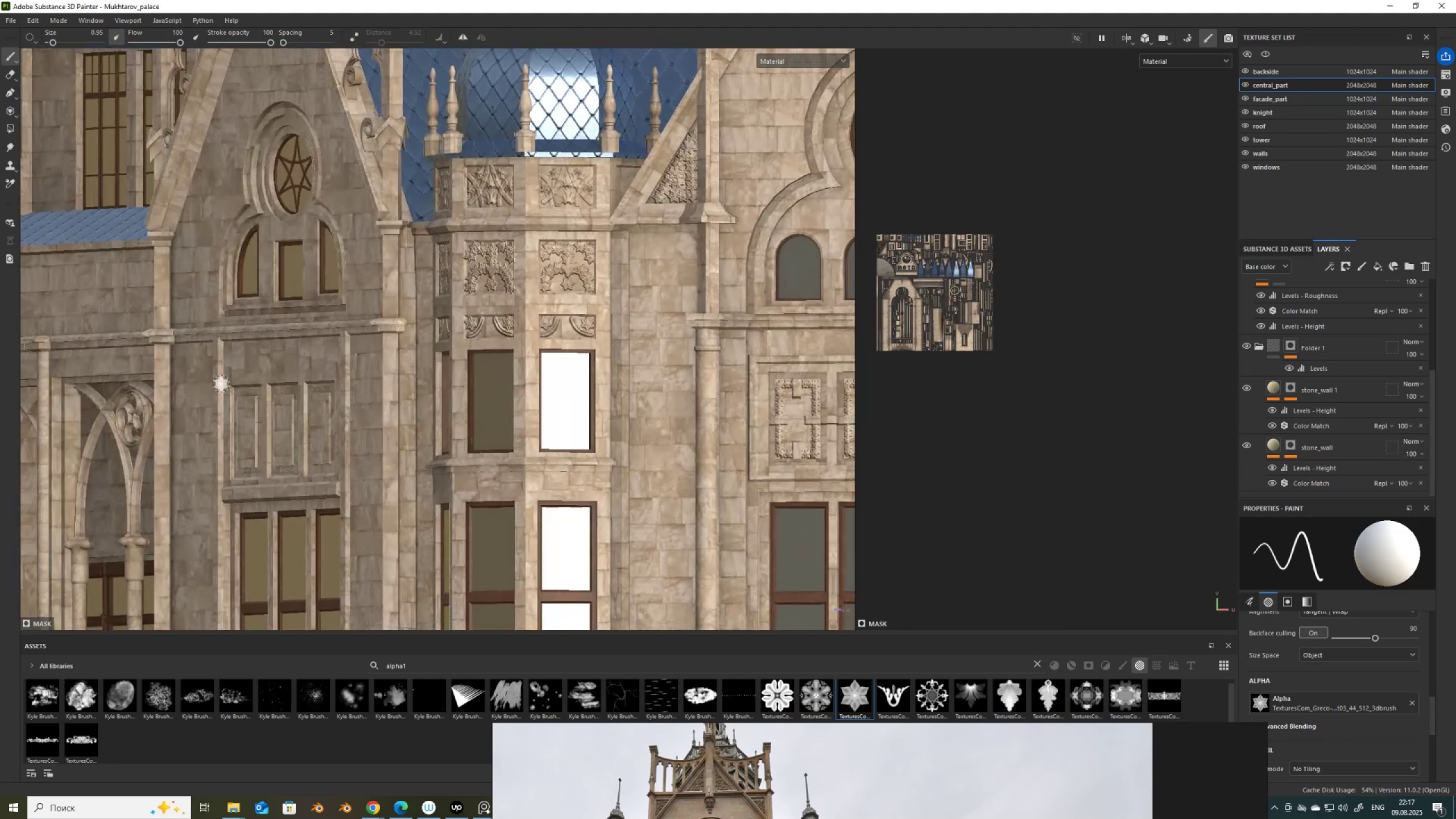 
hold_key(key=AltLeft, duration=1.5)
 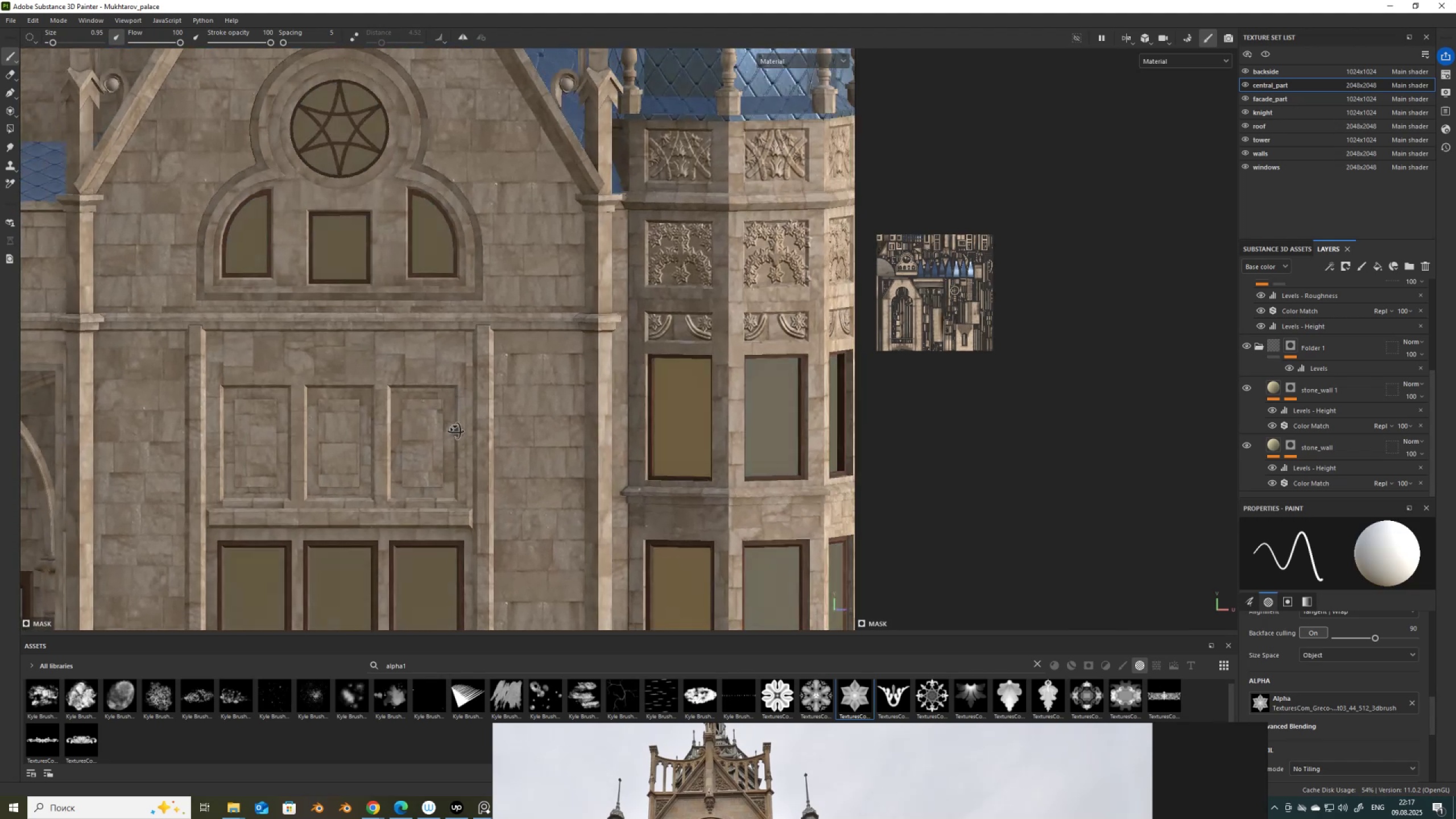 
hold_key(key=AltLeft, duration=0.93)
 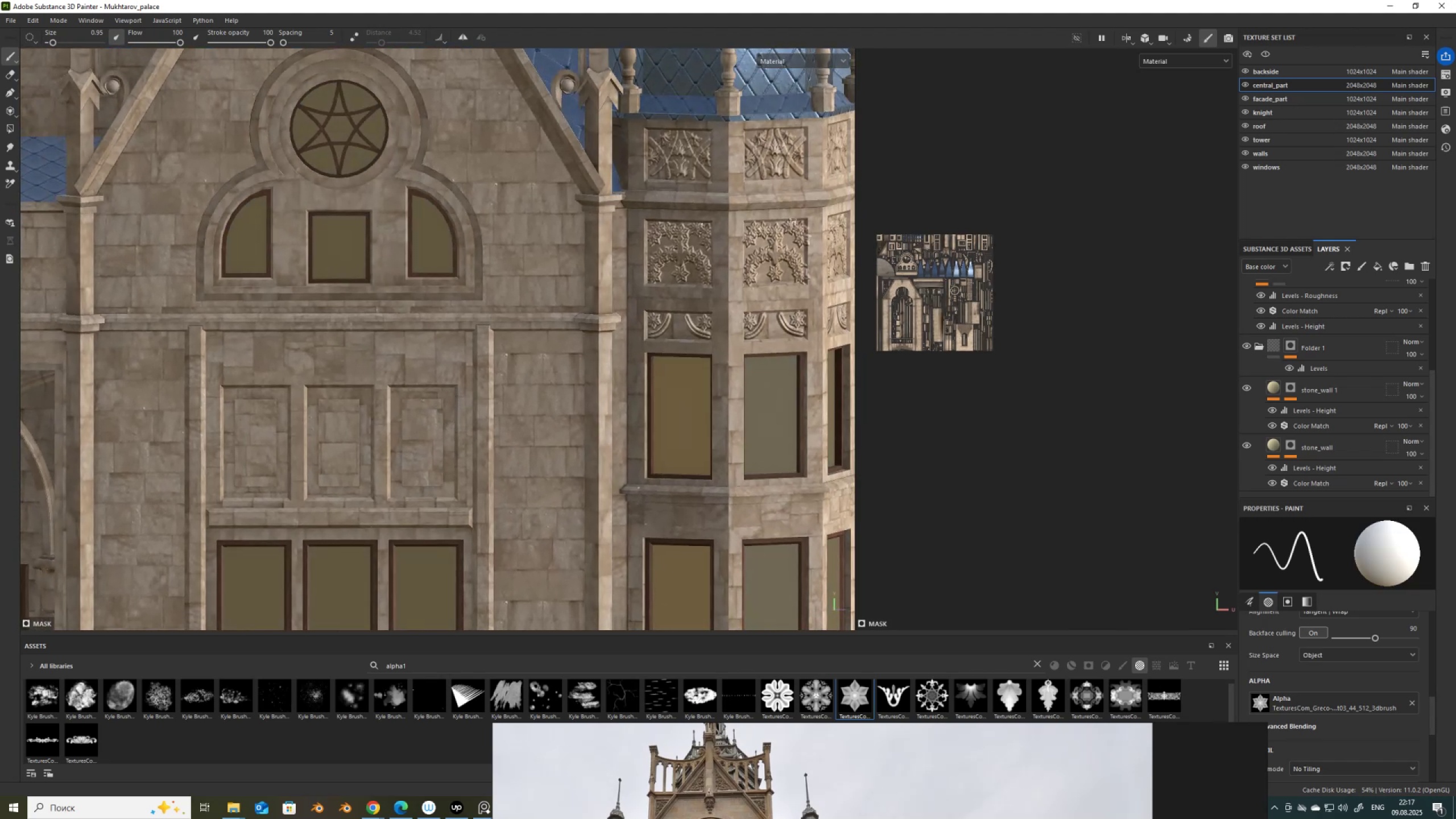 
scroll: coordinate [392, 429], scroll_direction: up, amount: 6.0
 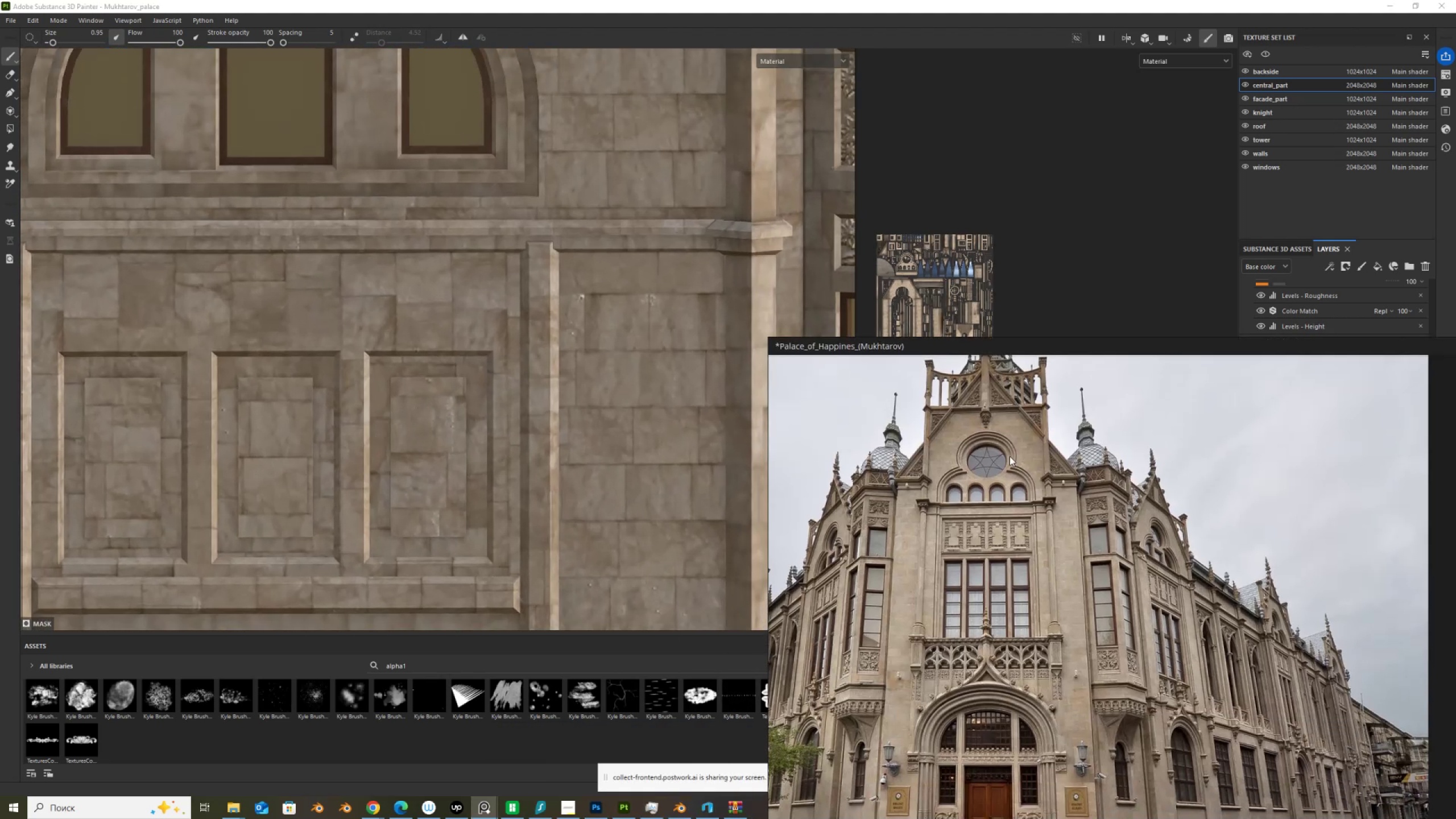 
scroll: coordinate [1160, 708], scroll_direction: down, amount: 5.0
 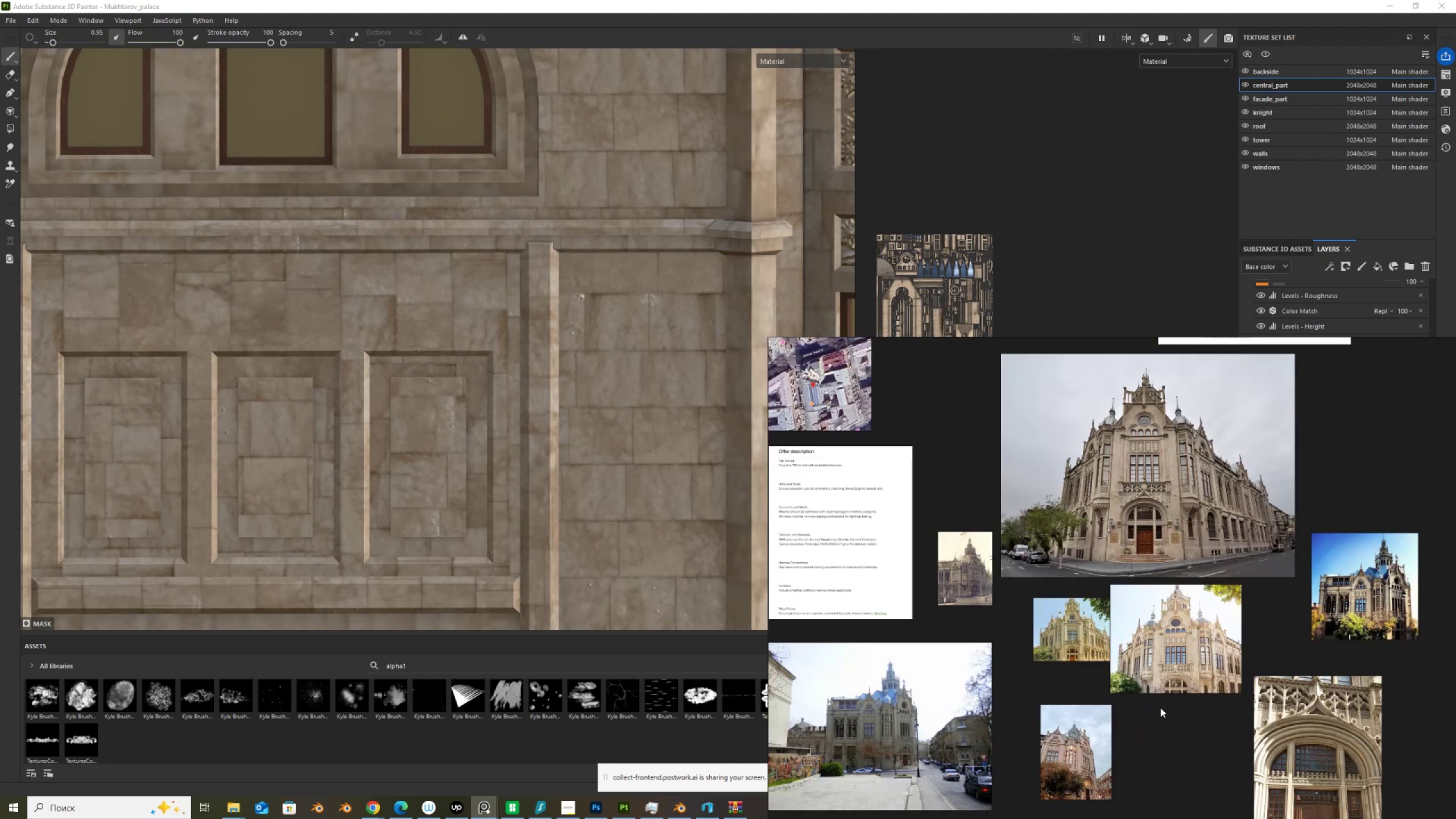 
scroll: coordinate [448, 368], scroll_direction: up, amount: 14.0
 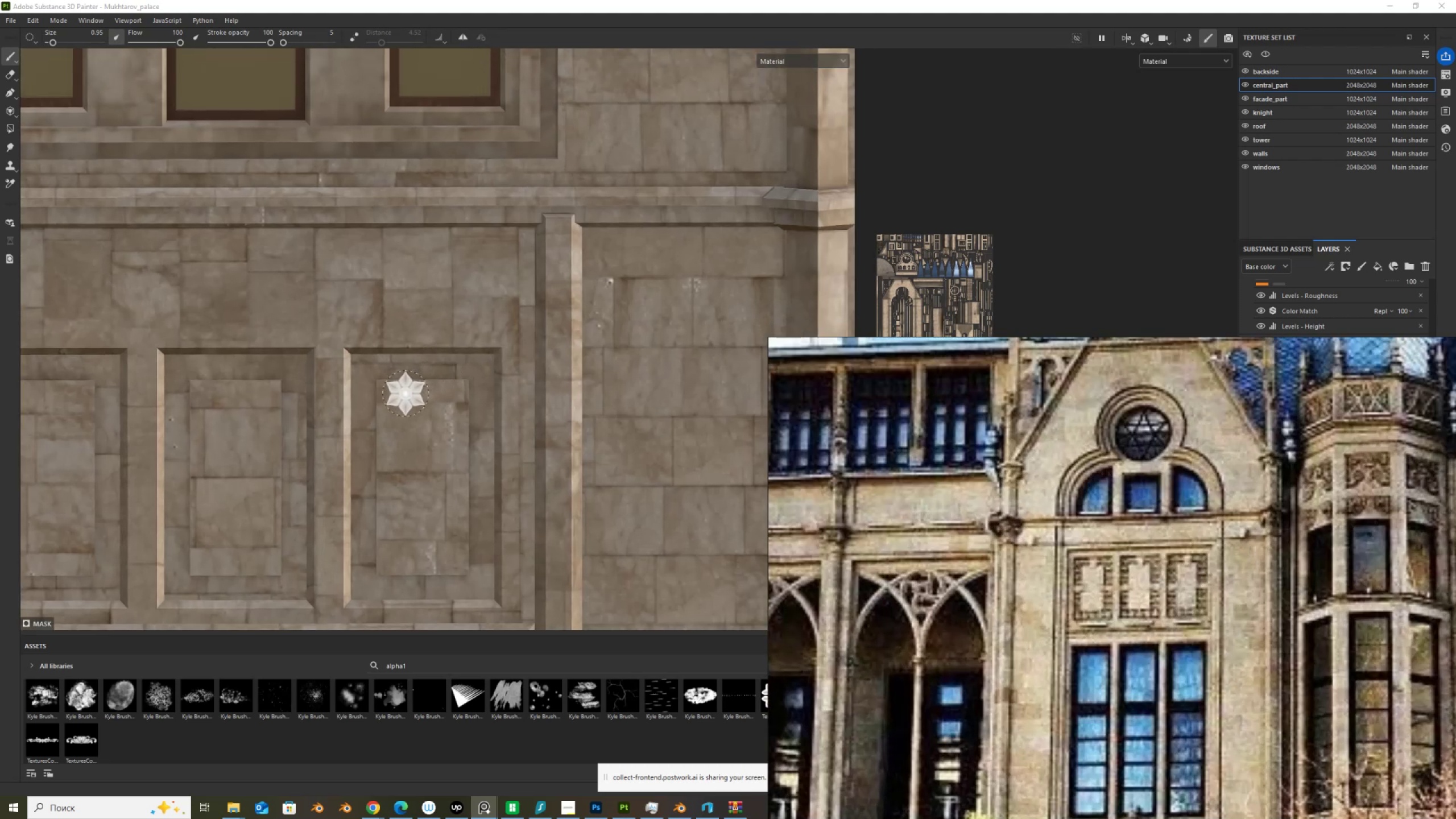 
key(Control+ControlLeft)
 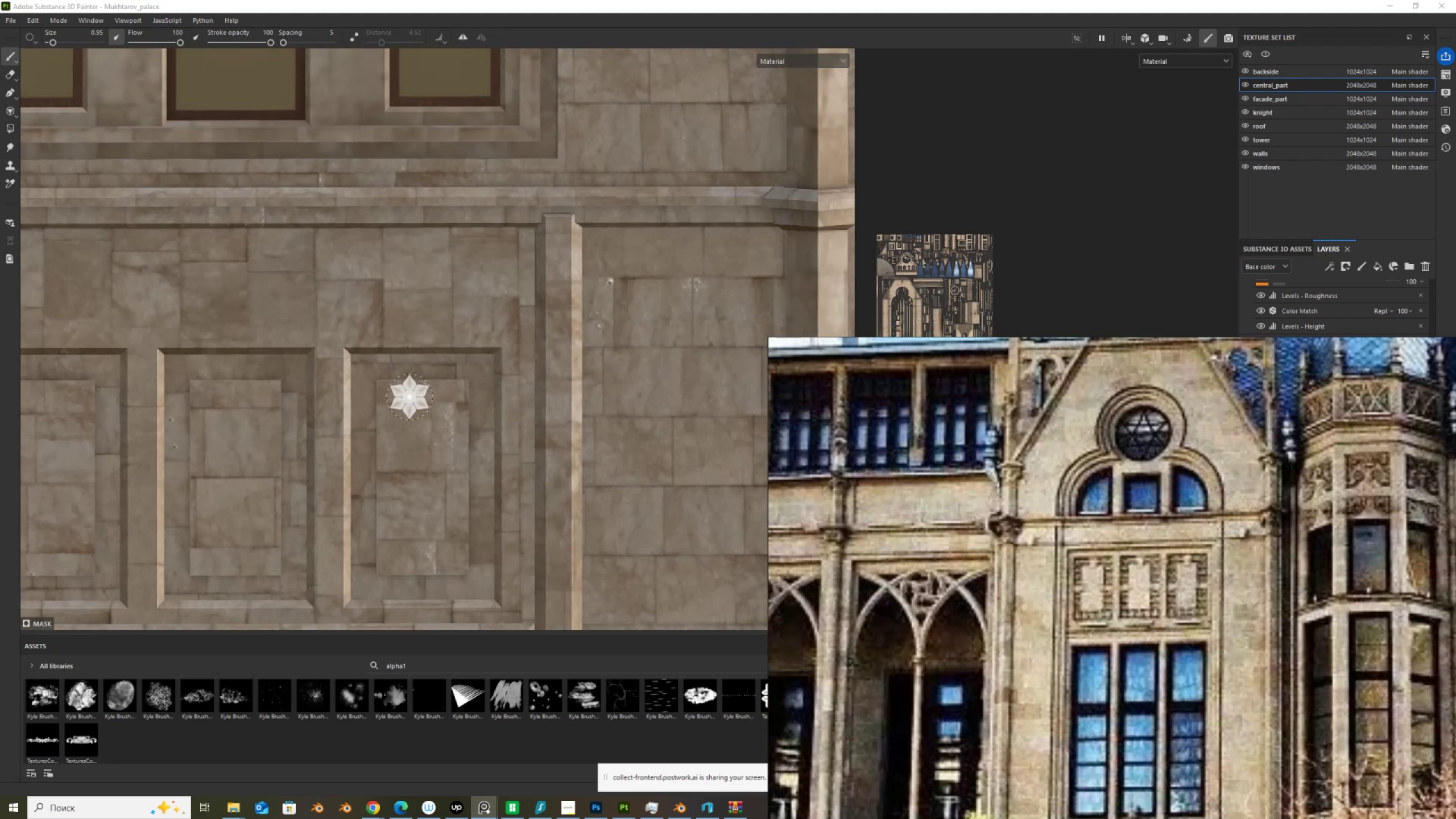 
hold_key(key=ControlLeft, duration=1.39)
 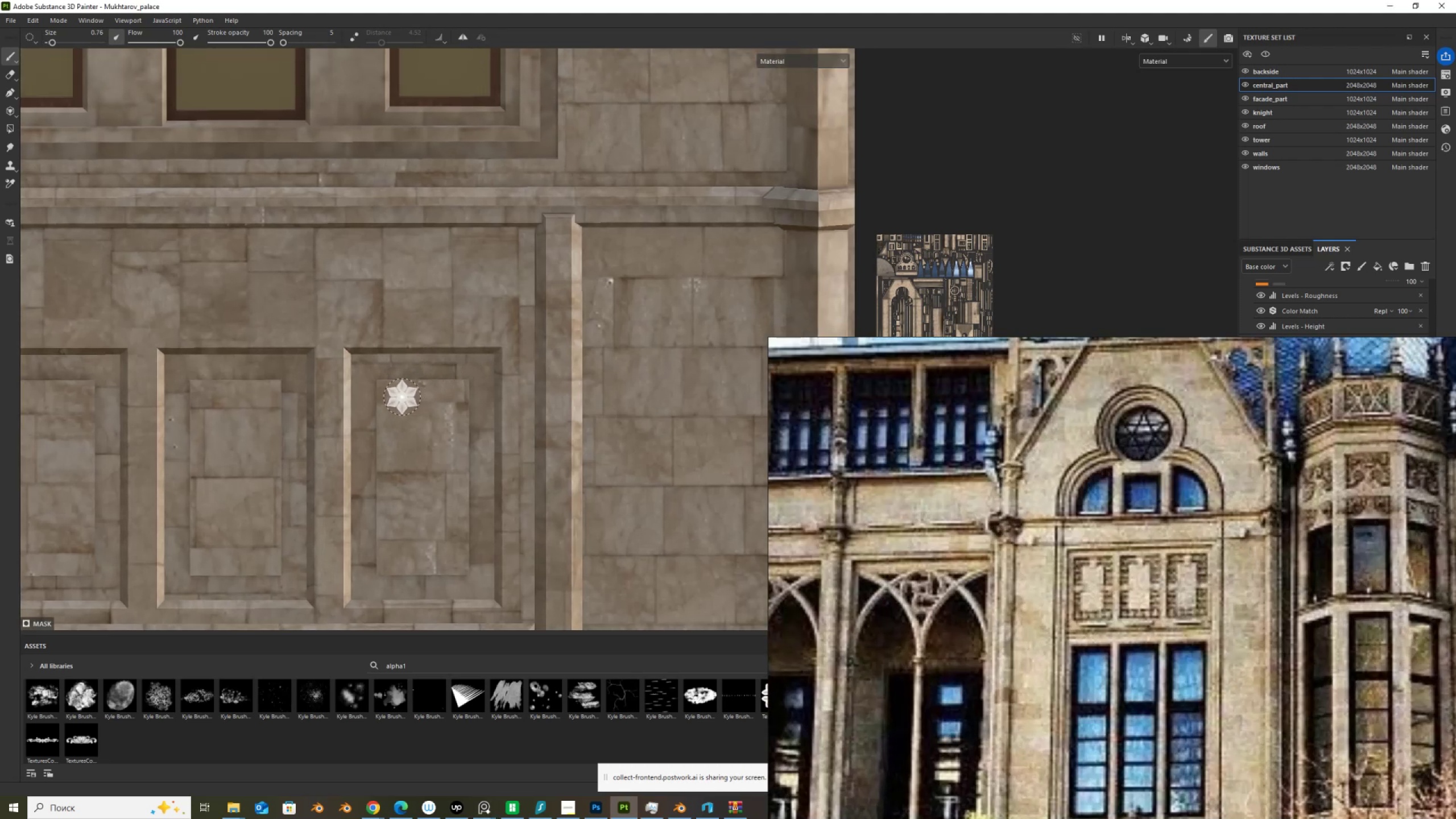 
hold_key(key=ControlLeft, duration=1.52)
 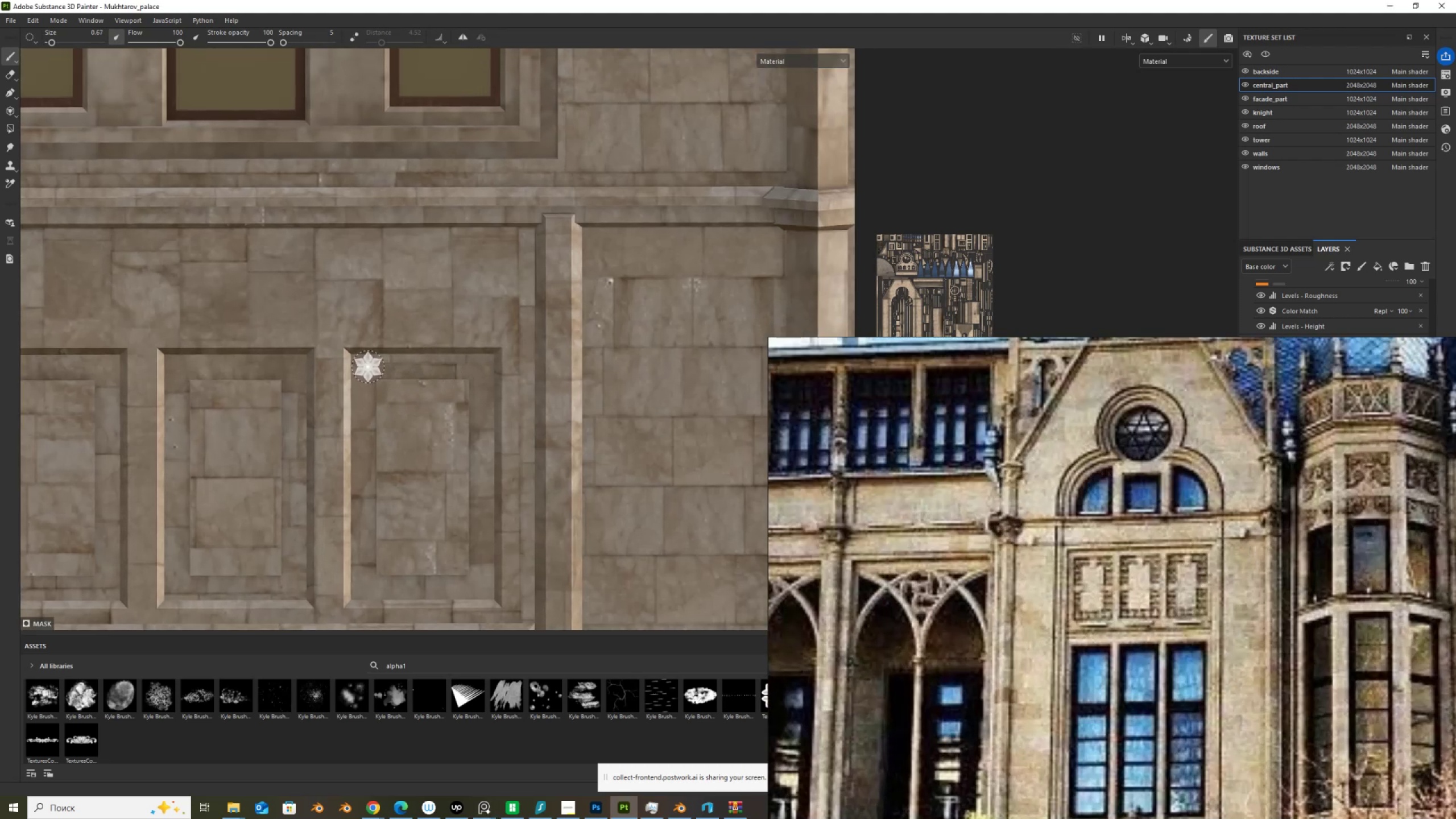 
left_click([368, 366])
 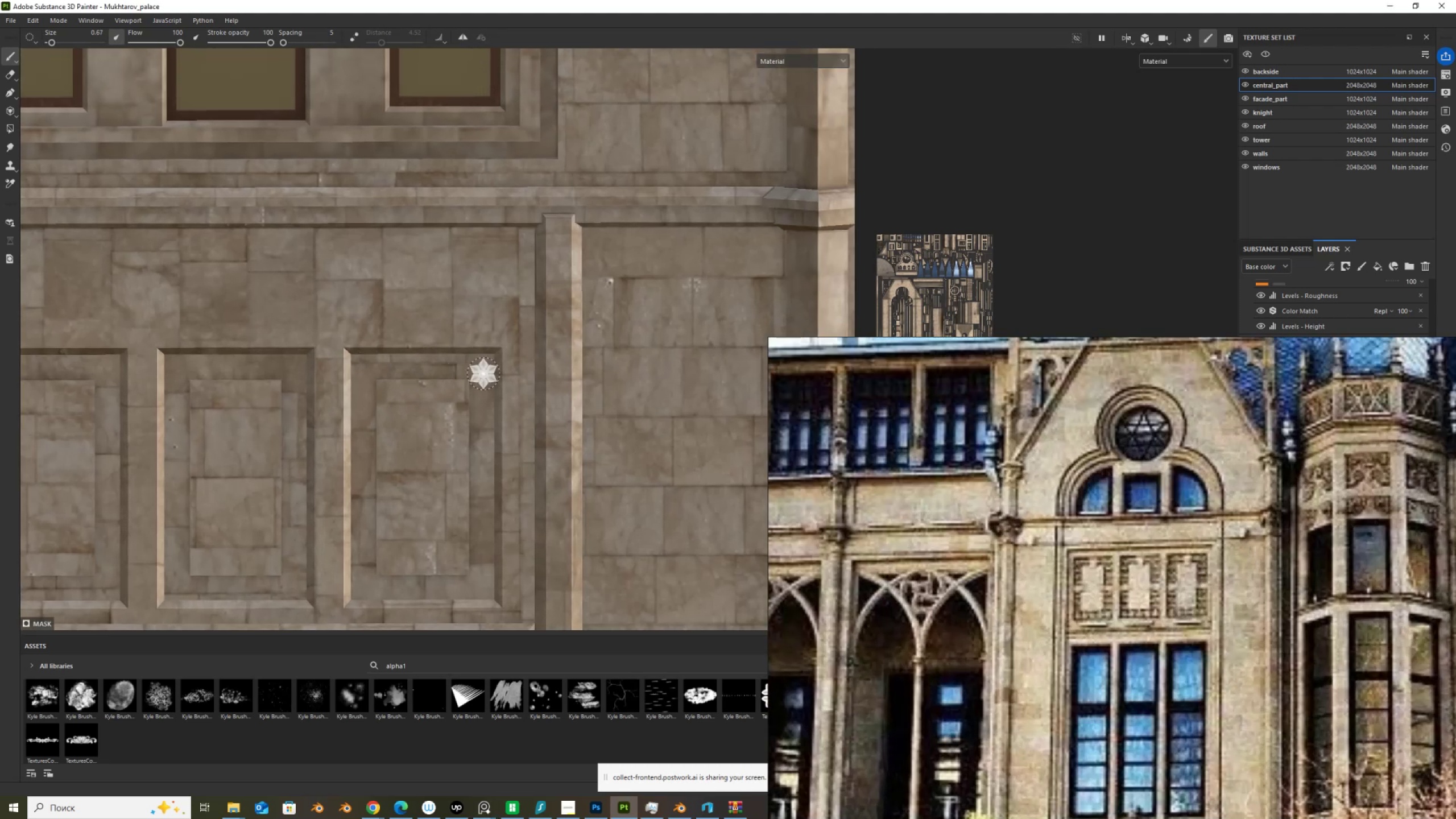 
hold_key(key=ShiftLeft, duration=2.79)
 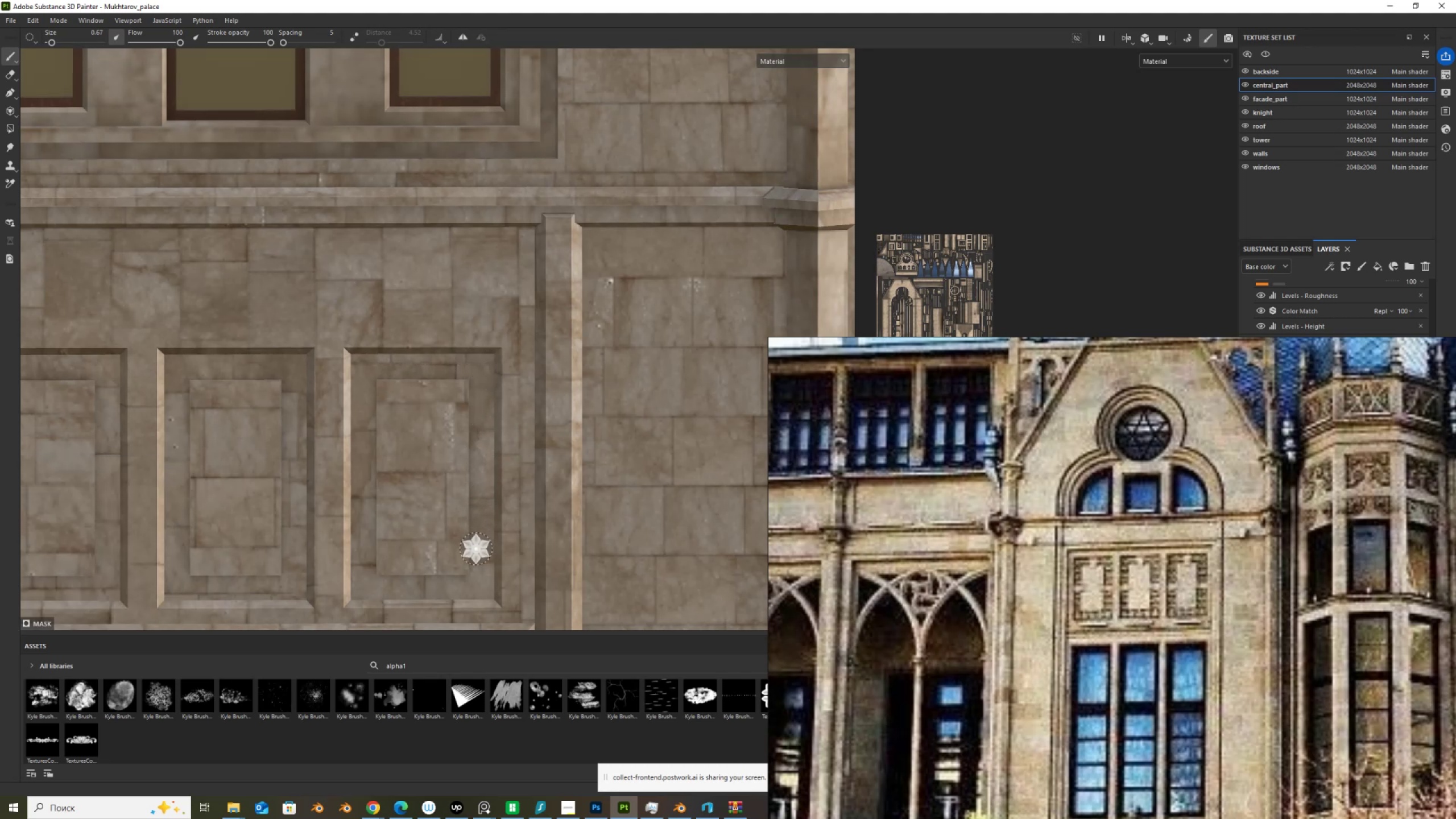 
hold_key(key=ControlLeft, duration=0.32)
 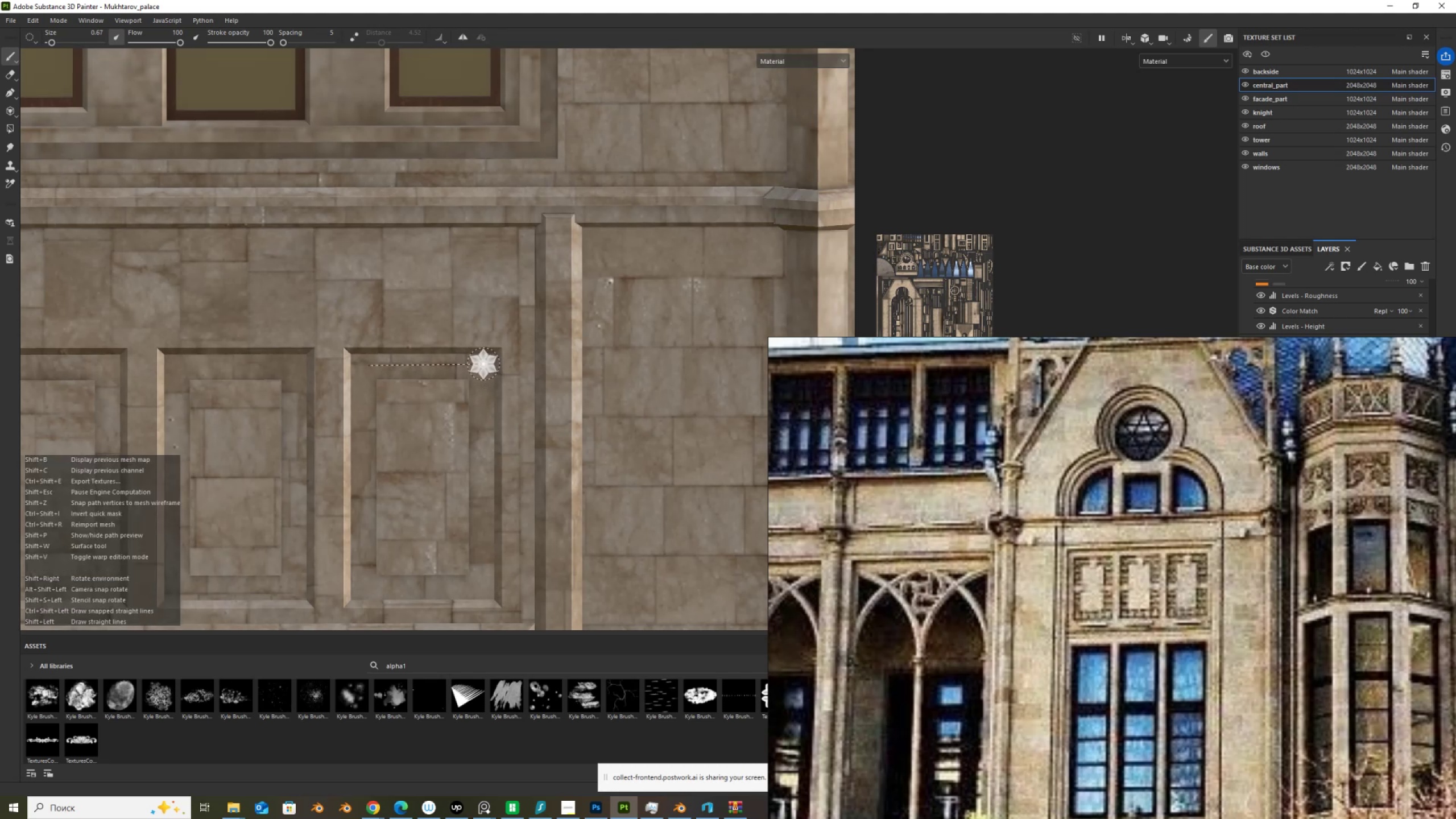 
hold_key(key=ControlLeft, duration=1.19)
left_click([483, 364])
 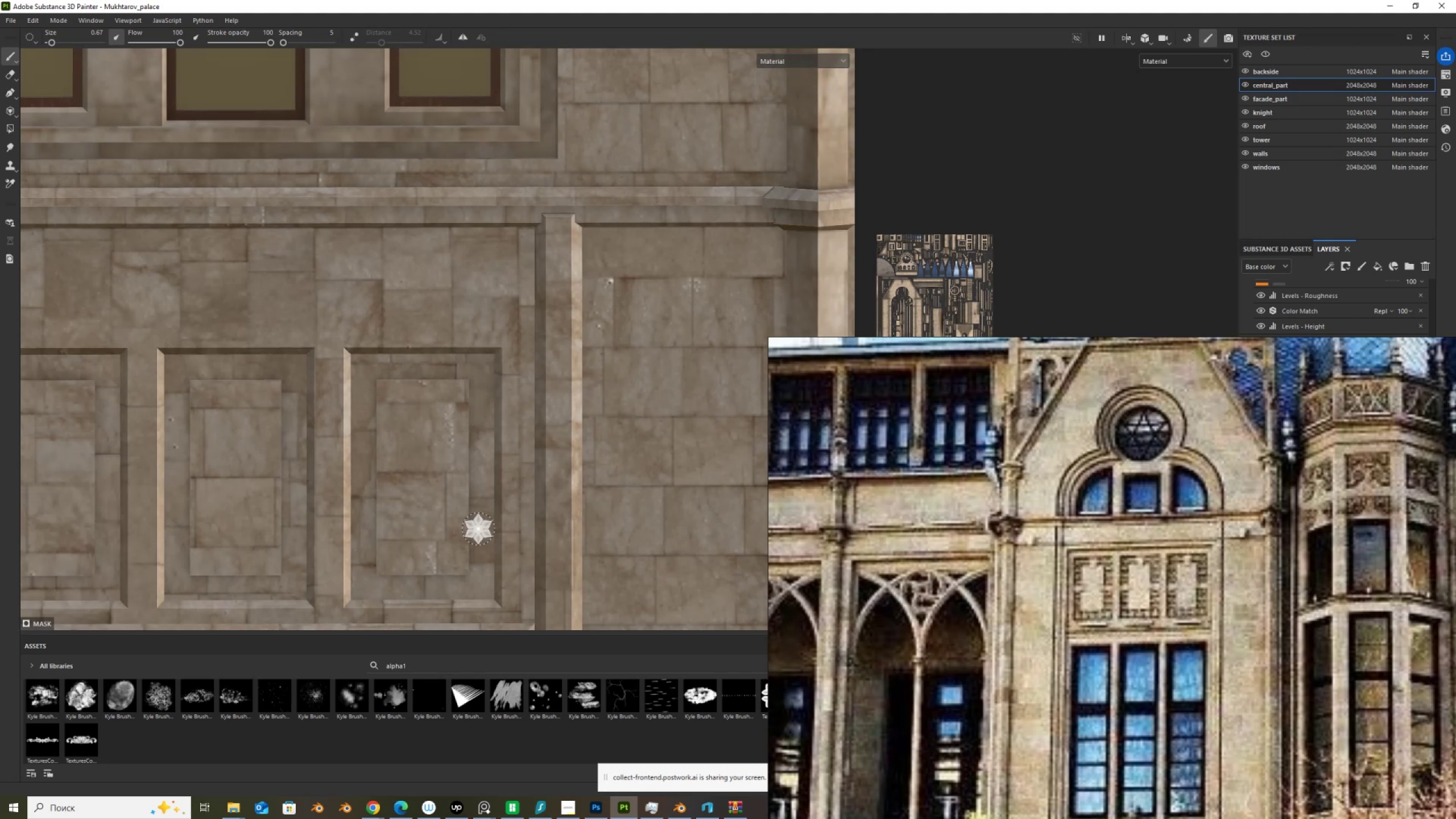 
hold_key(key=ControlLeft, duration=2.1)
 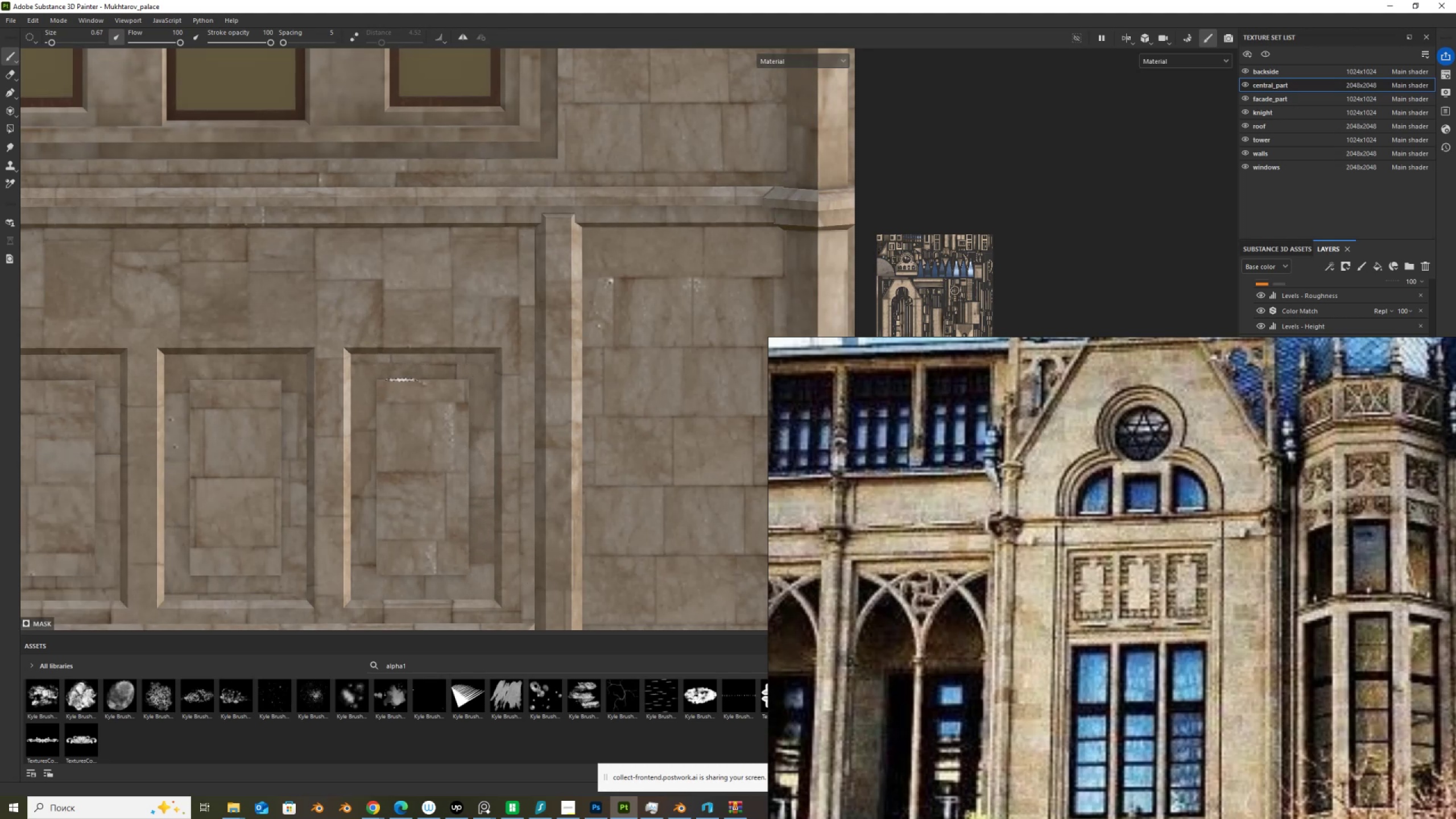 
hold_key(key=ShiftLeft, duration=1.52)
 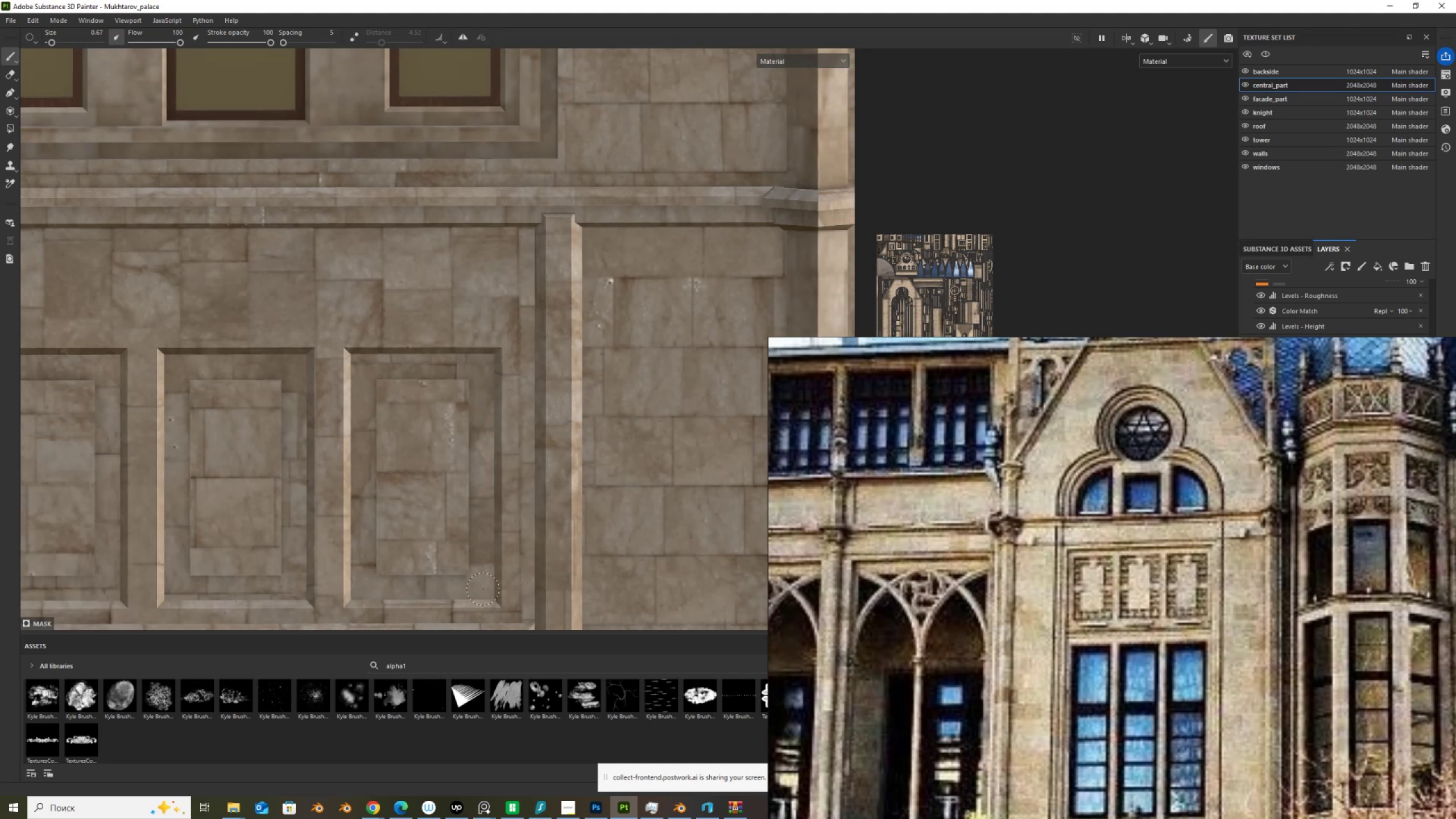 
hold_key(key=ShiftLeft, duration=0.53)
left_click([483, 589])
 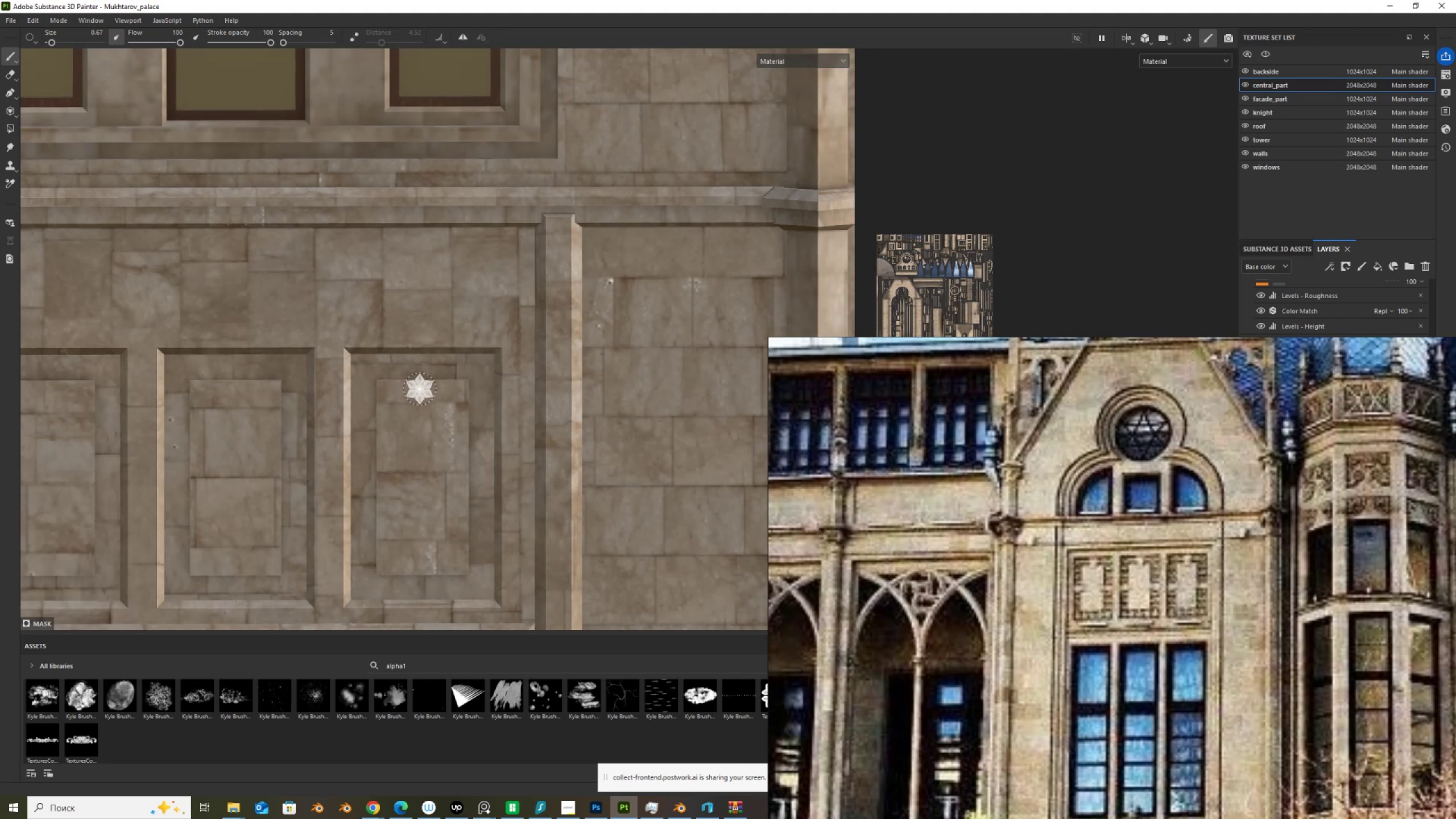 
hold_key(key=ControlLeft, duration=0.83)
hold_key(key=AltLeft, duration=0.87)
right_click([420, 389])
 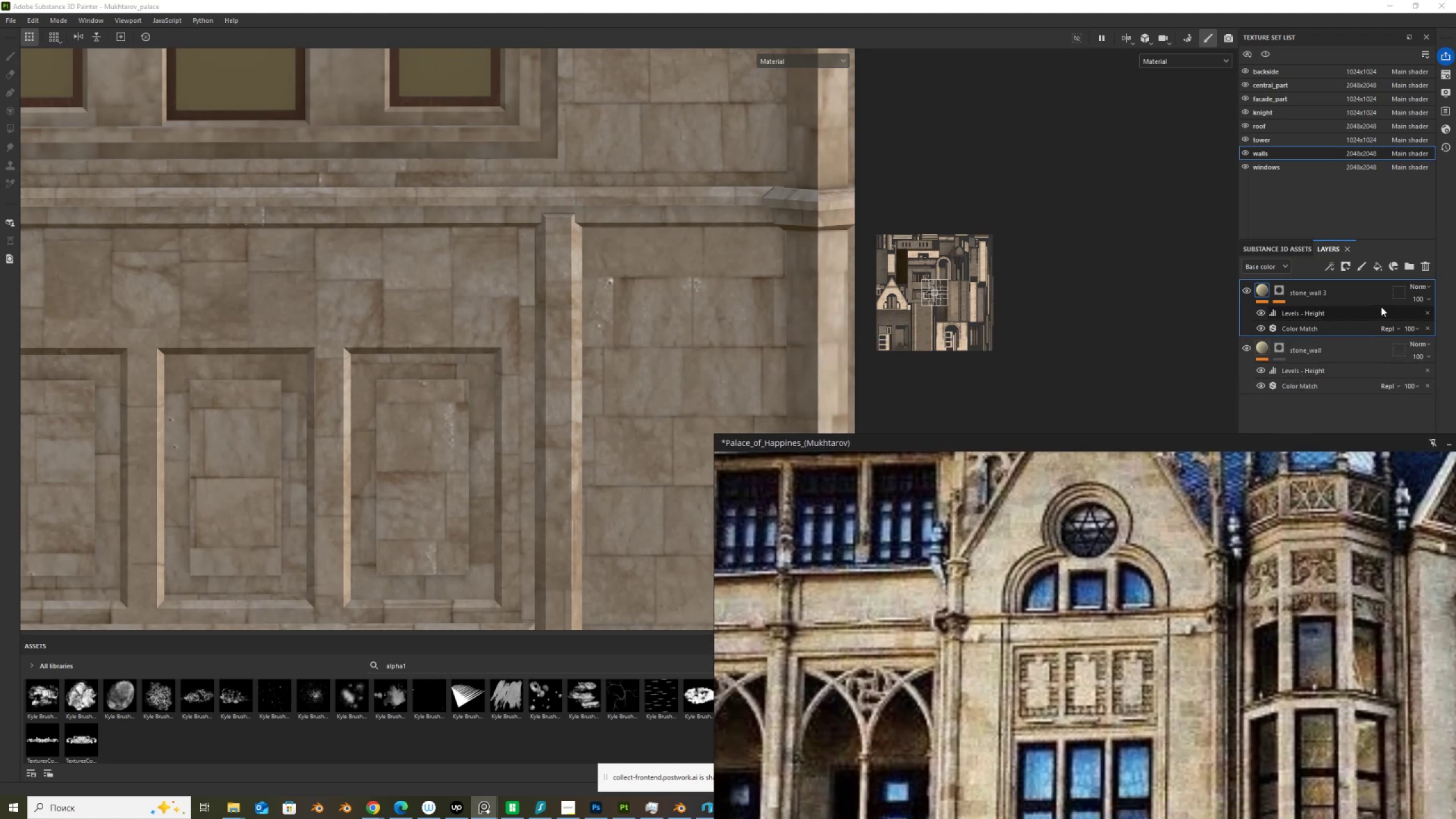 
left_click([1376, 265])
 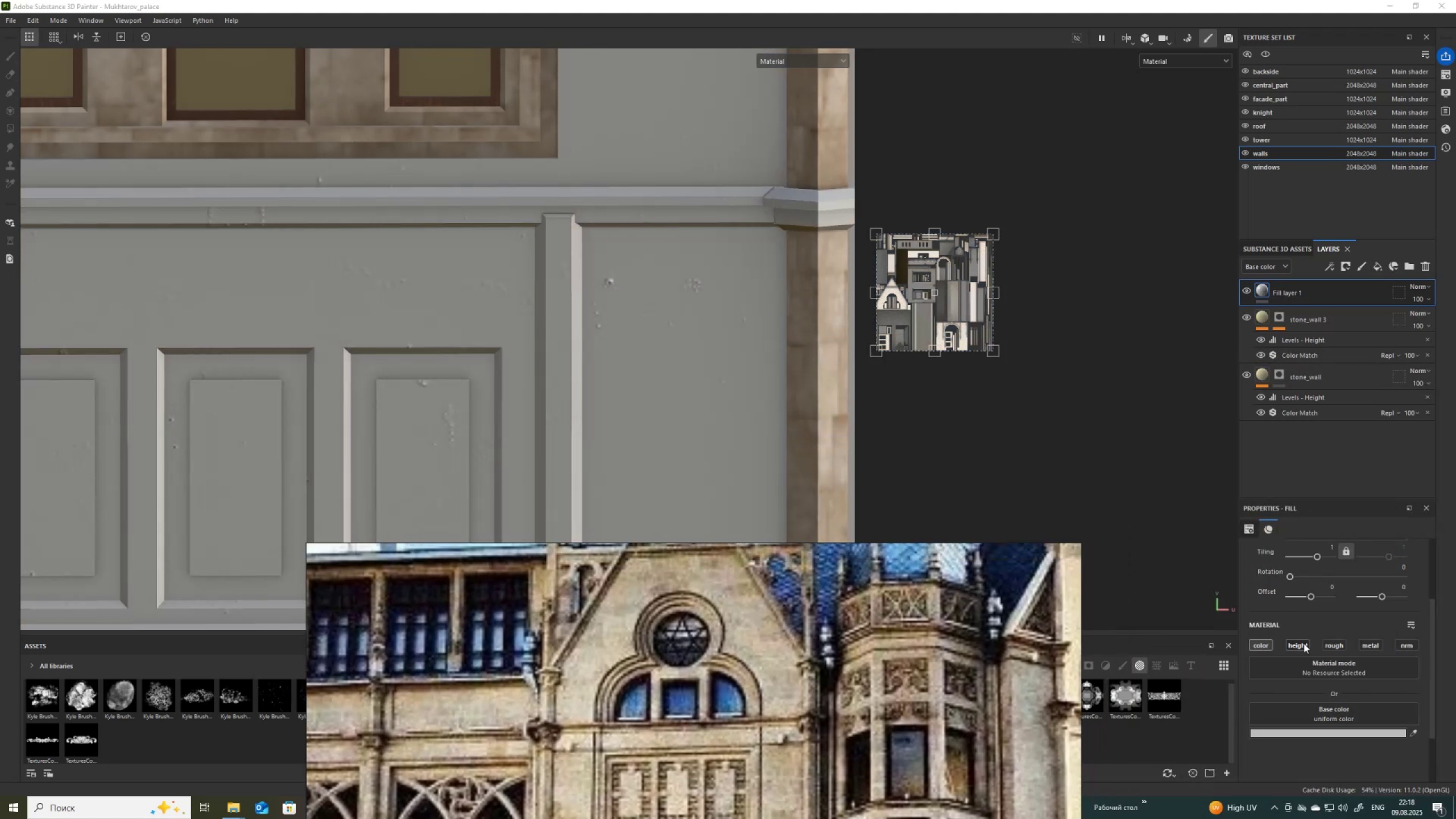 
left_click([1258, 643])
 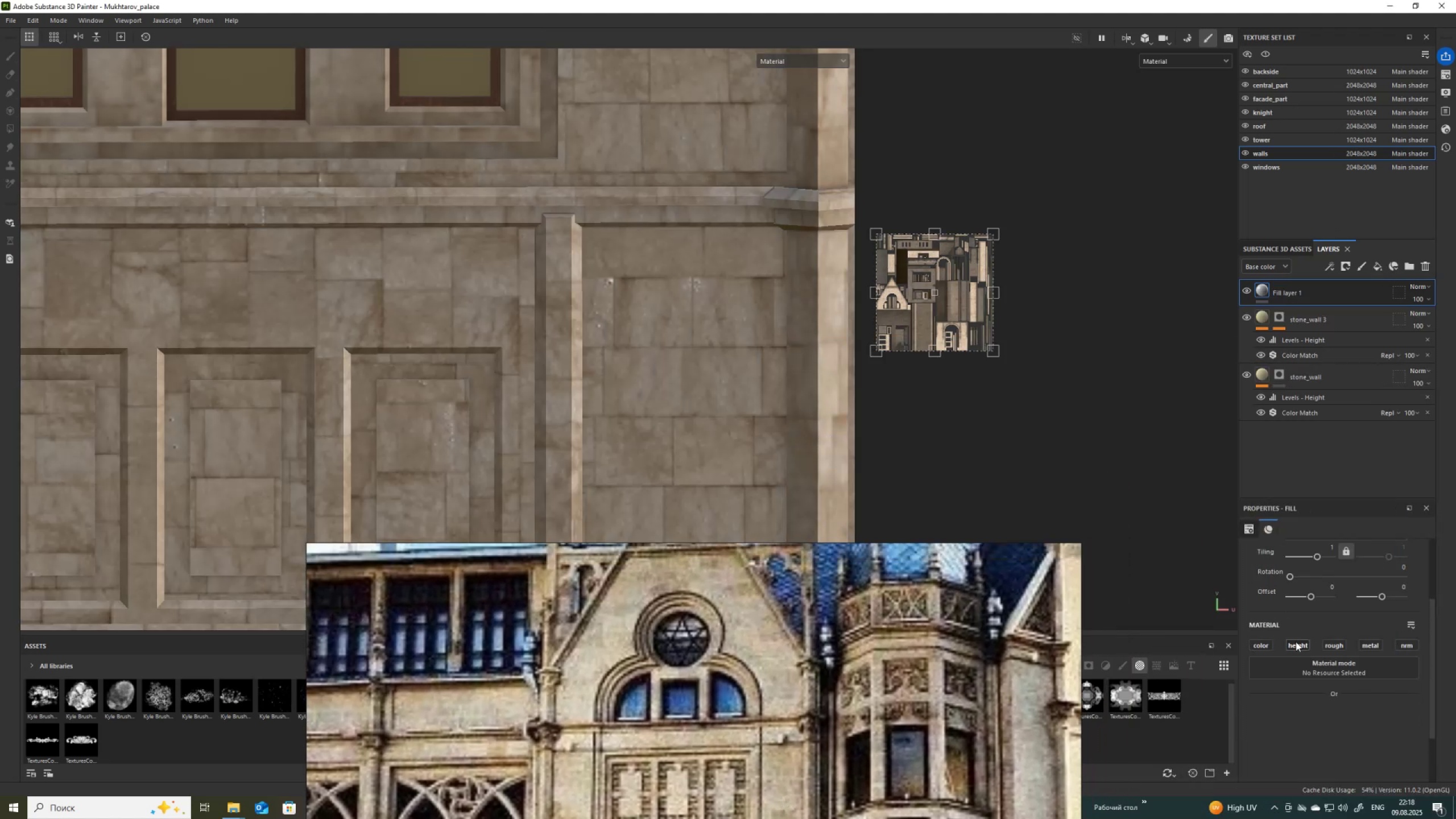 
left_click([1296, 642])
 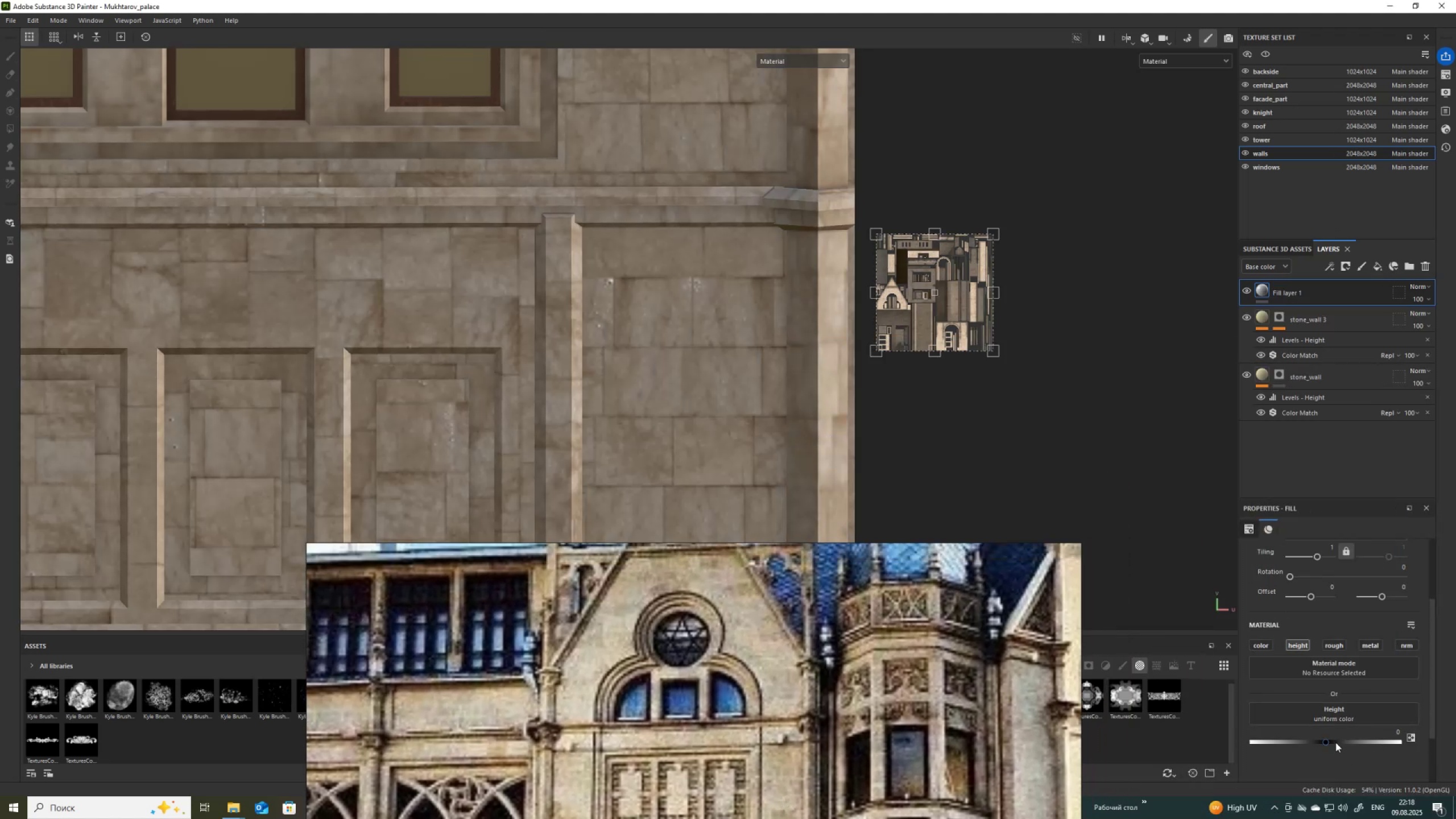 
left_click([1335, 742])
 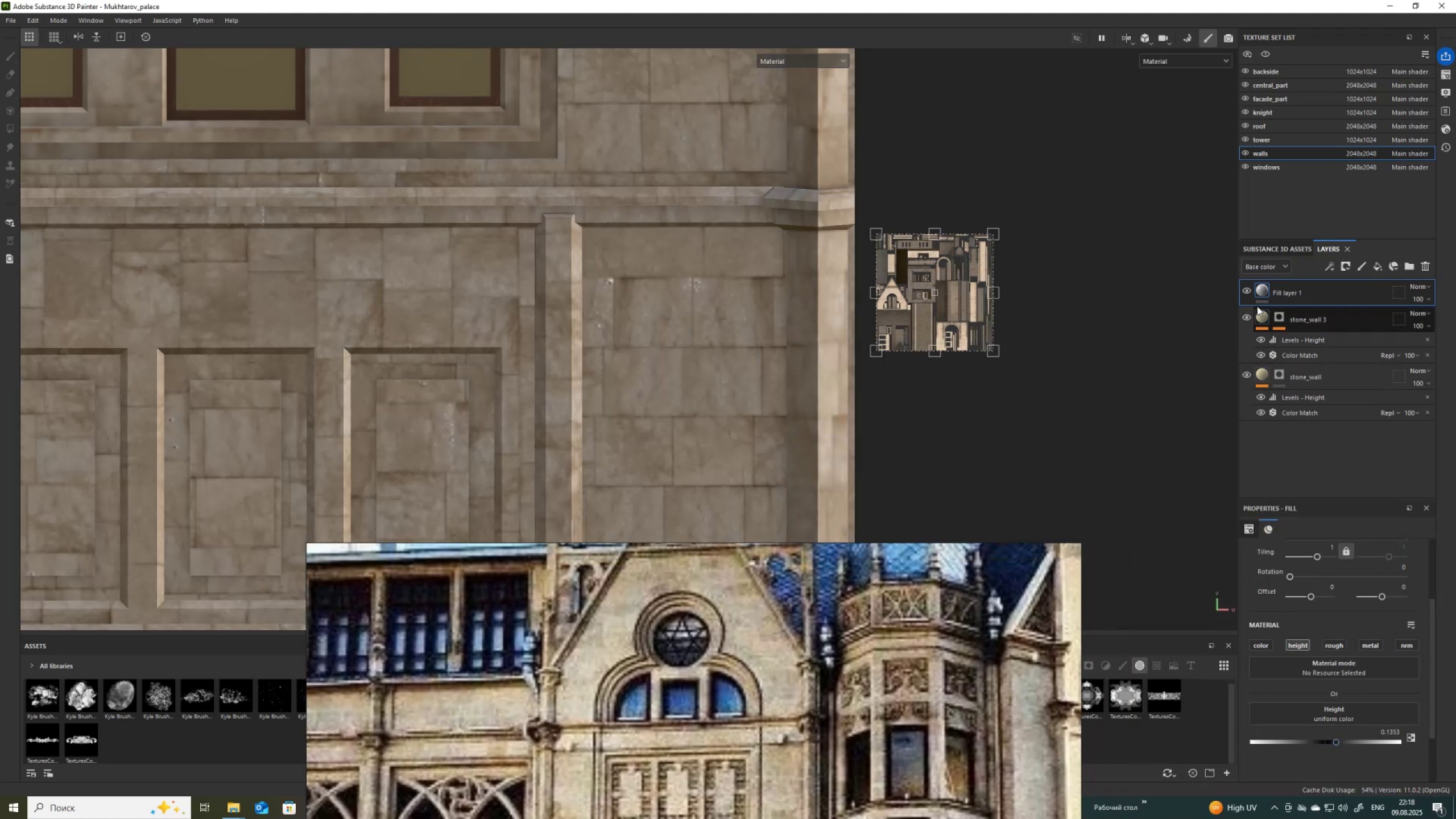 
right_click([1263, 291])
 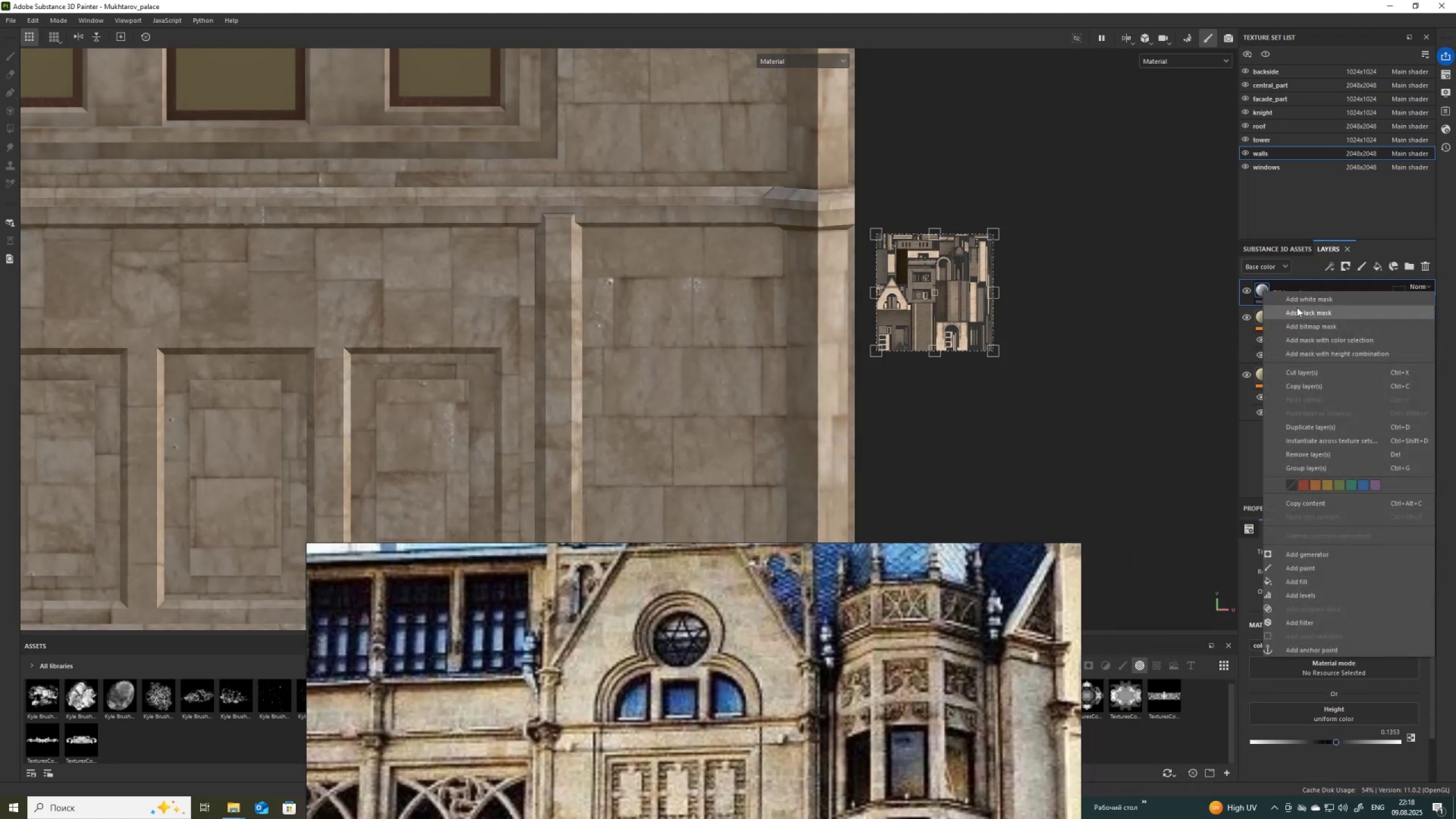 
left_click([1298, 309])
 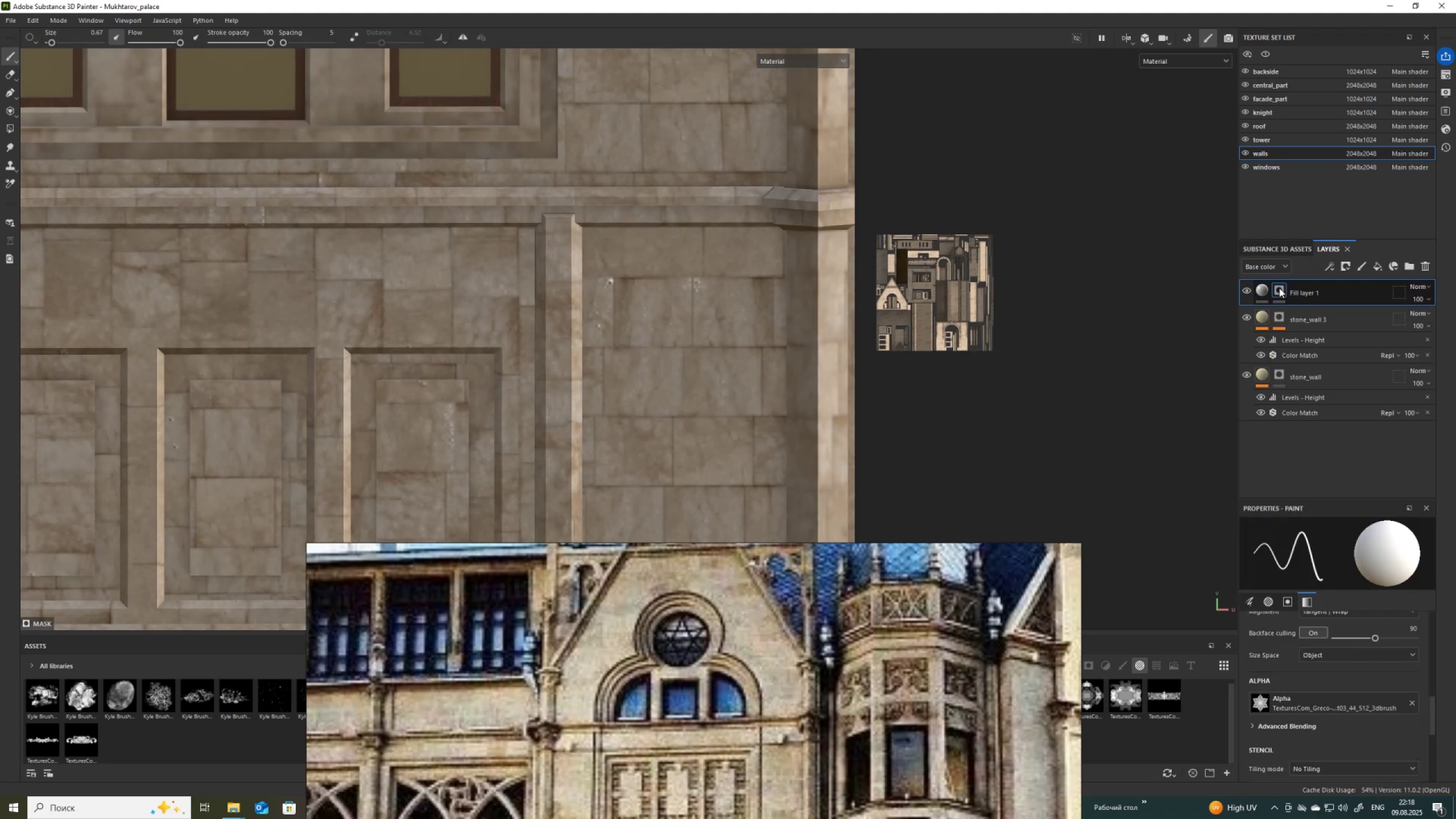 
right_click([1281, 290])
 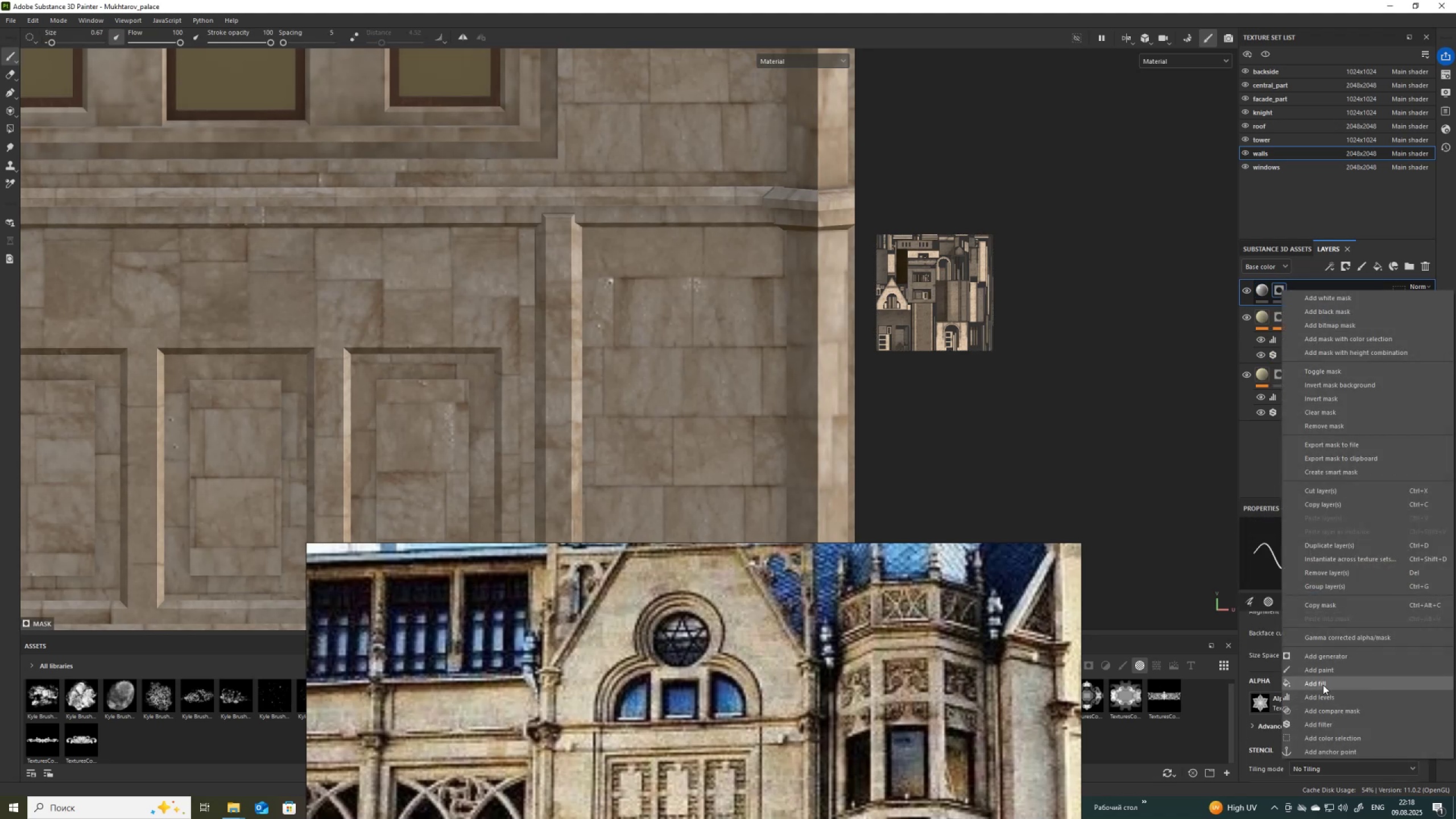 
left_click([1334, 669])
 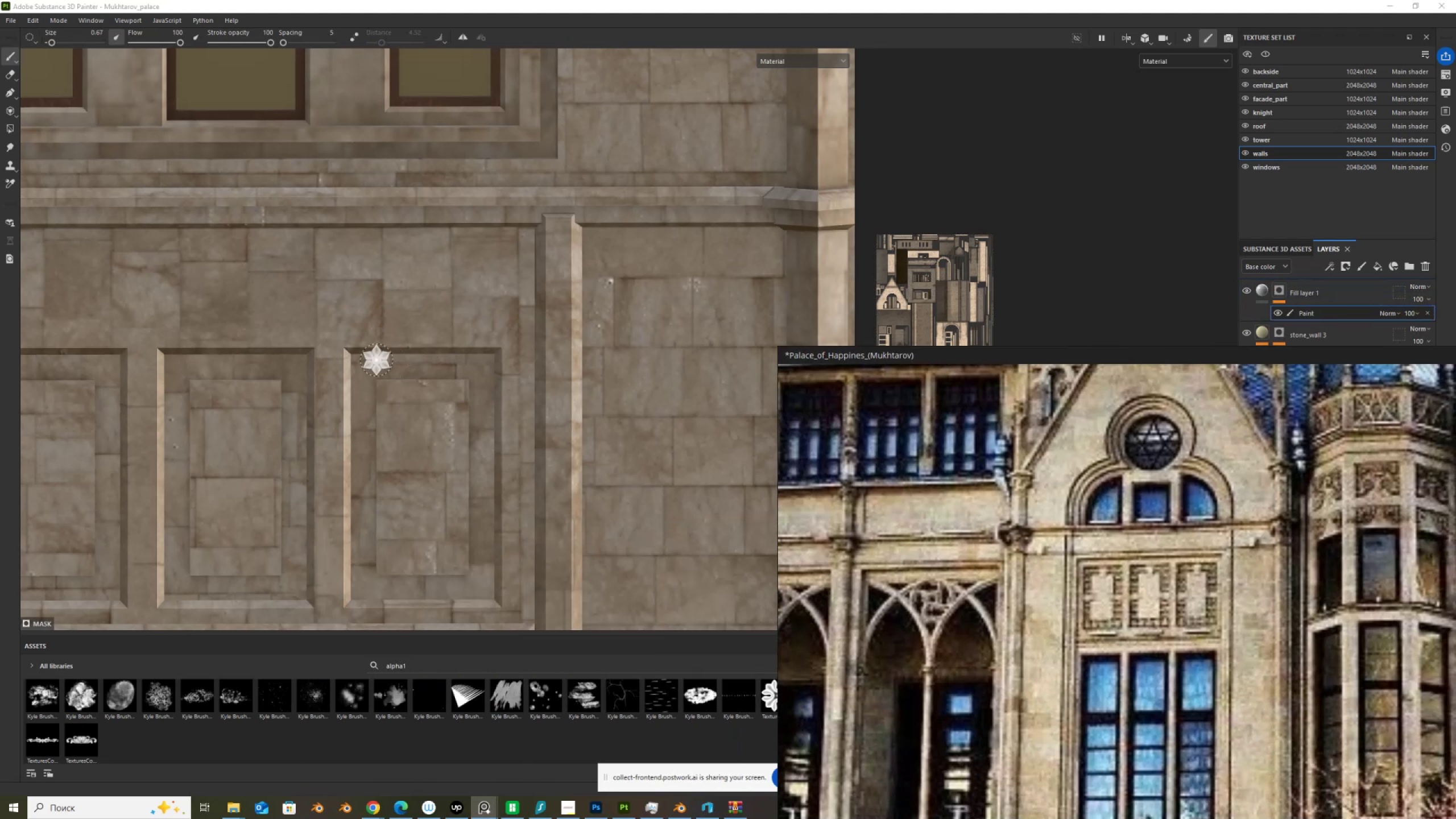 
left_click([364, 366])
 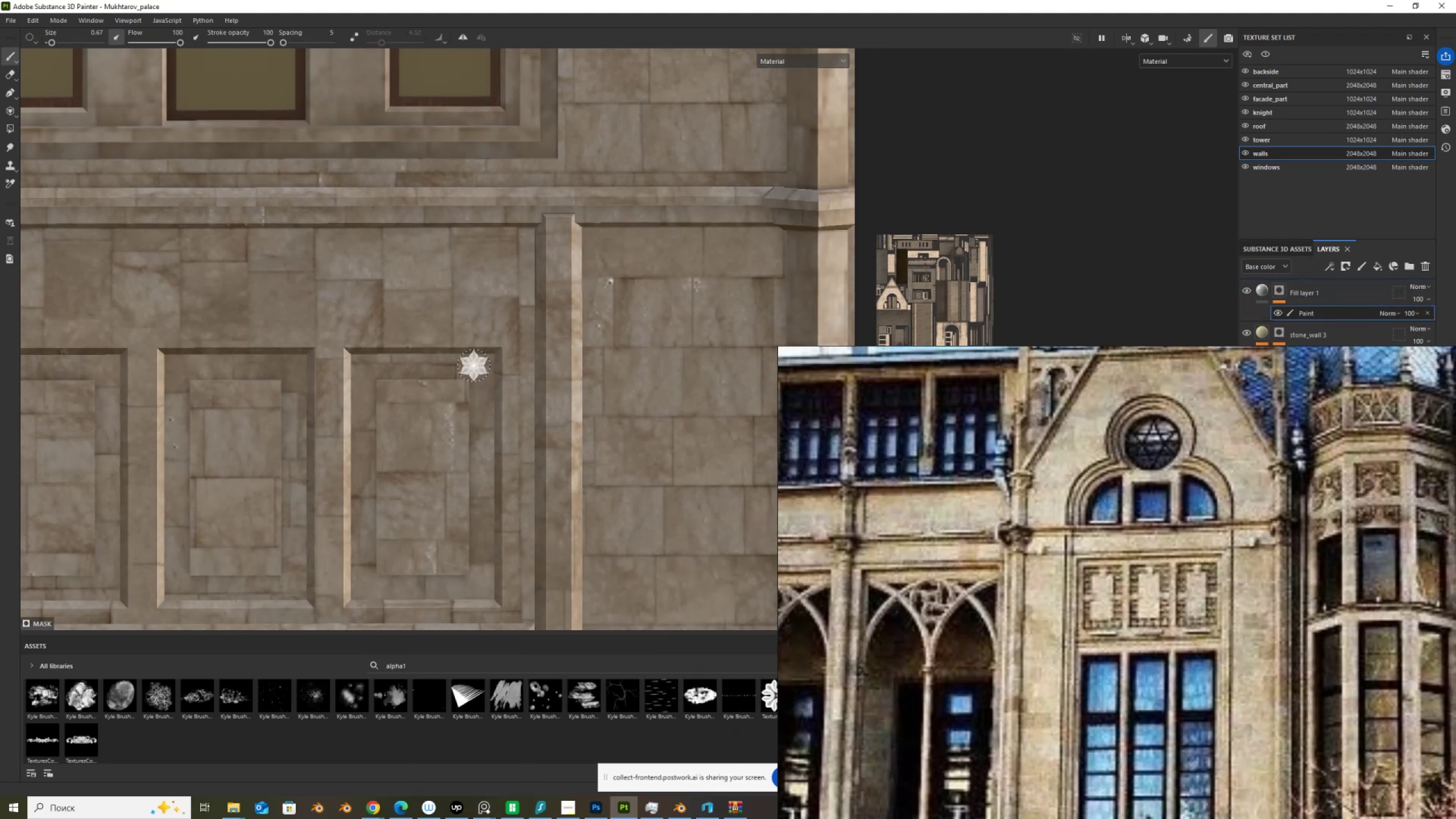 
hold_key(key=ShiftLeft, duration=1.38)
left_click([479, 365])
 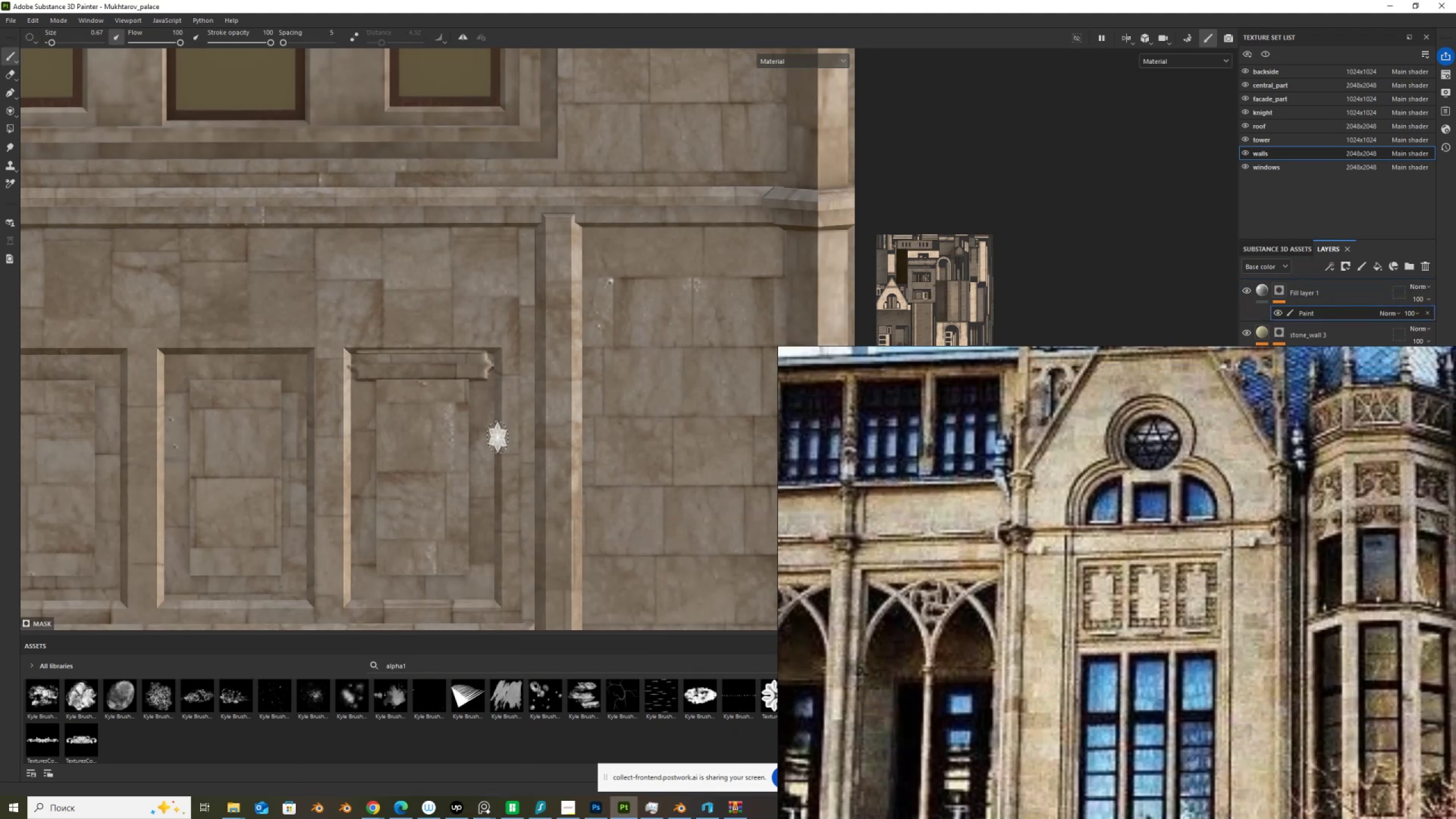 
key(Control+ControlLeft)
 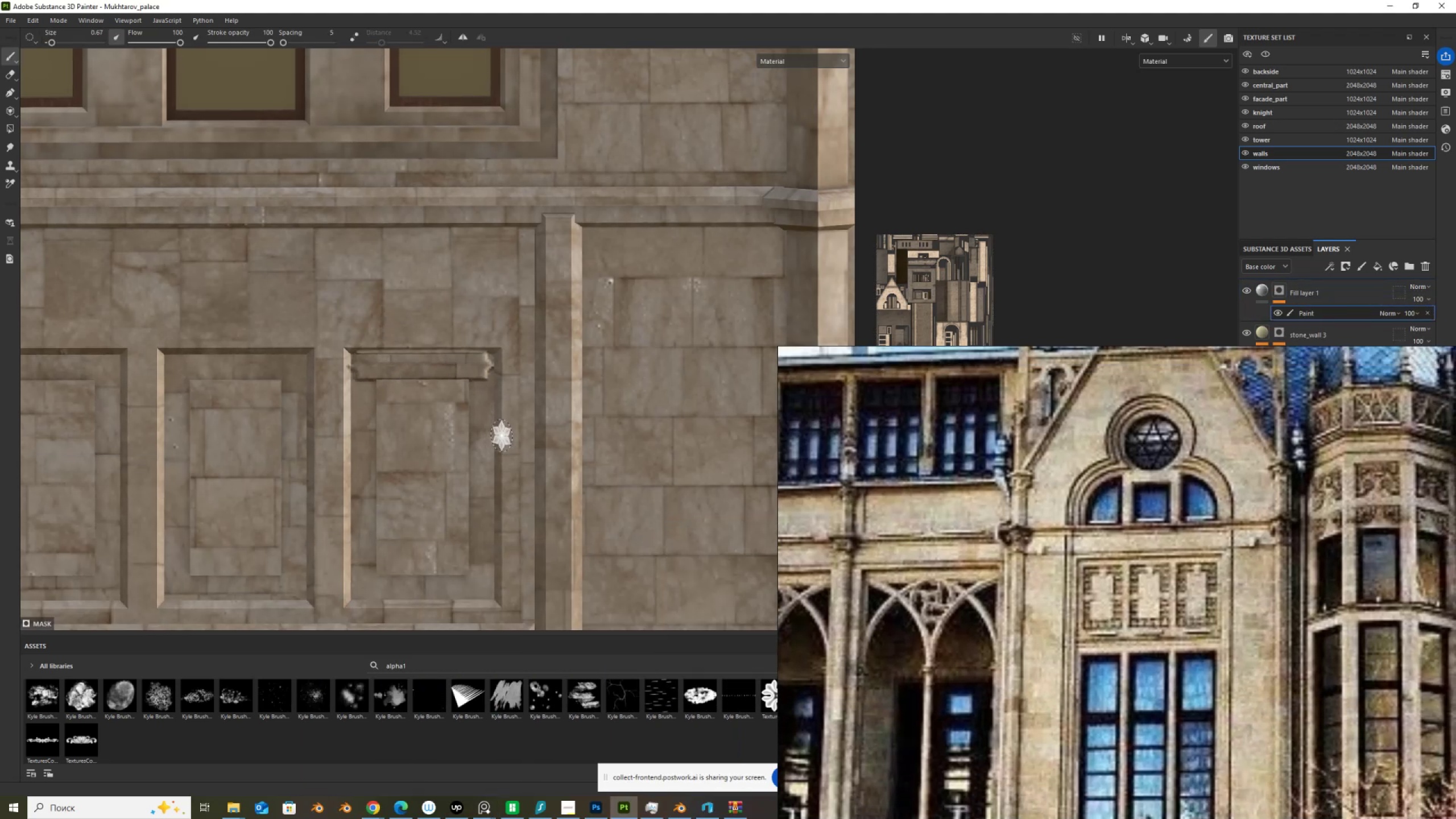 
key(Control+Z)
 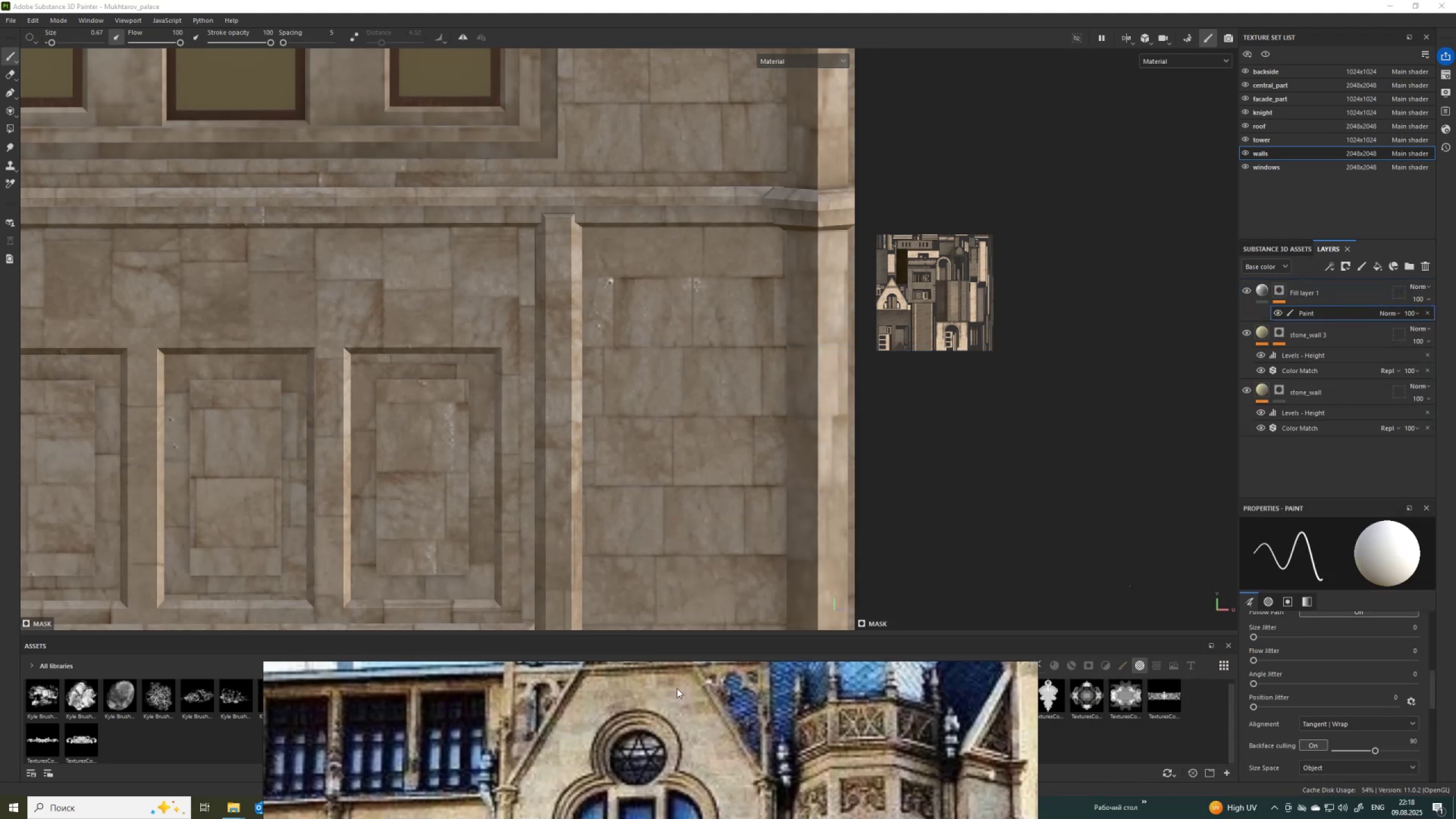 
scroll: coordinate [1323, 658], scroll_direction: up, amount: 4.0
 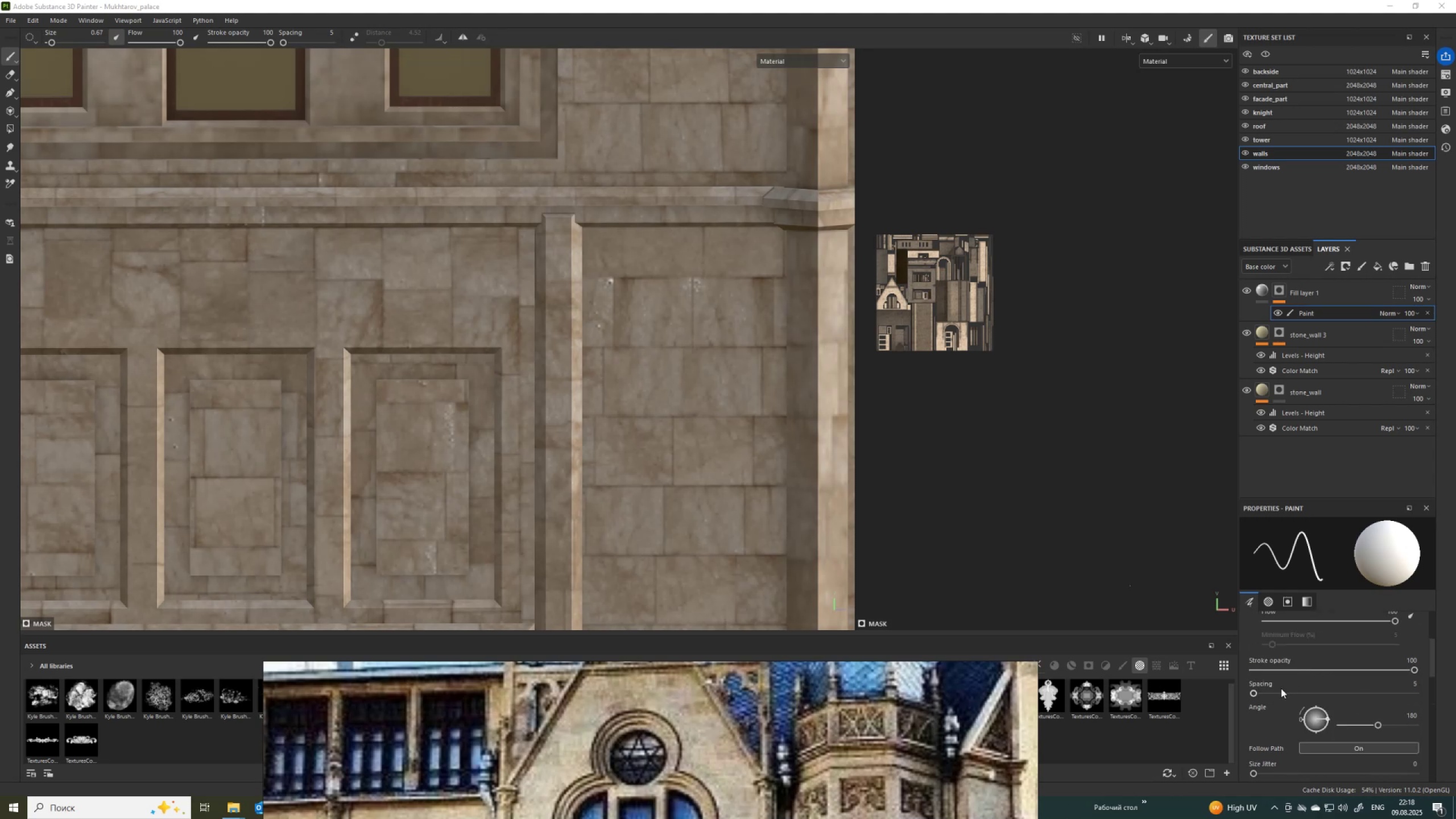 
left_click([1275, 692])
 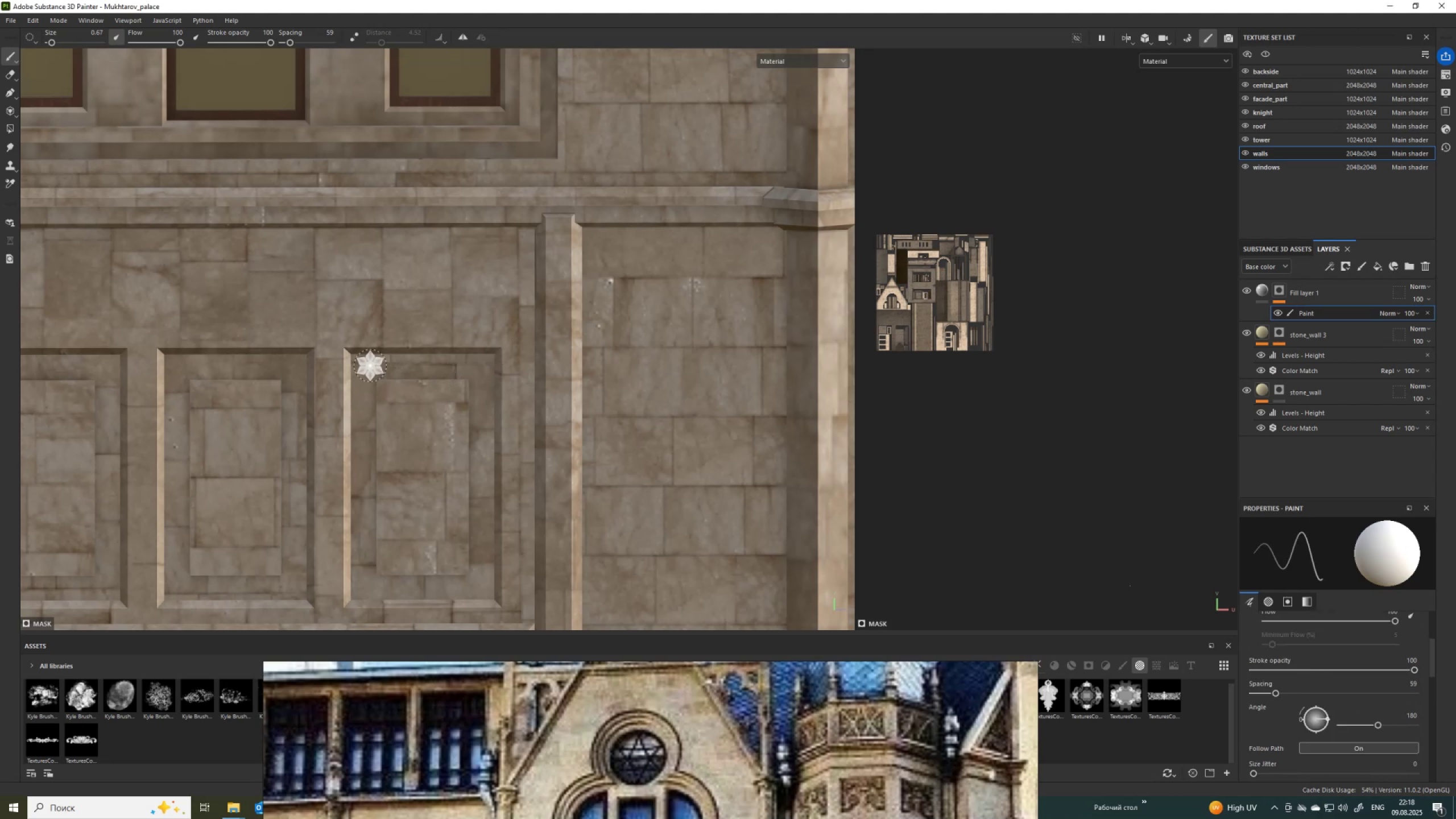 
left_click([366, 365])
 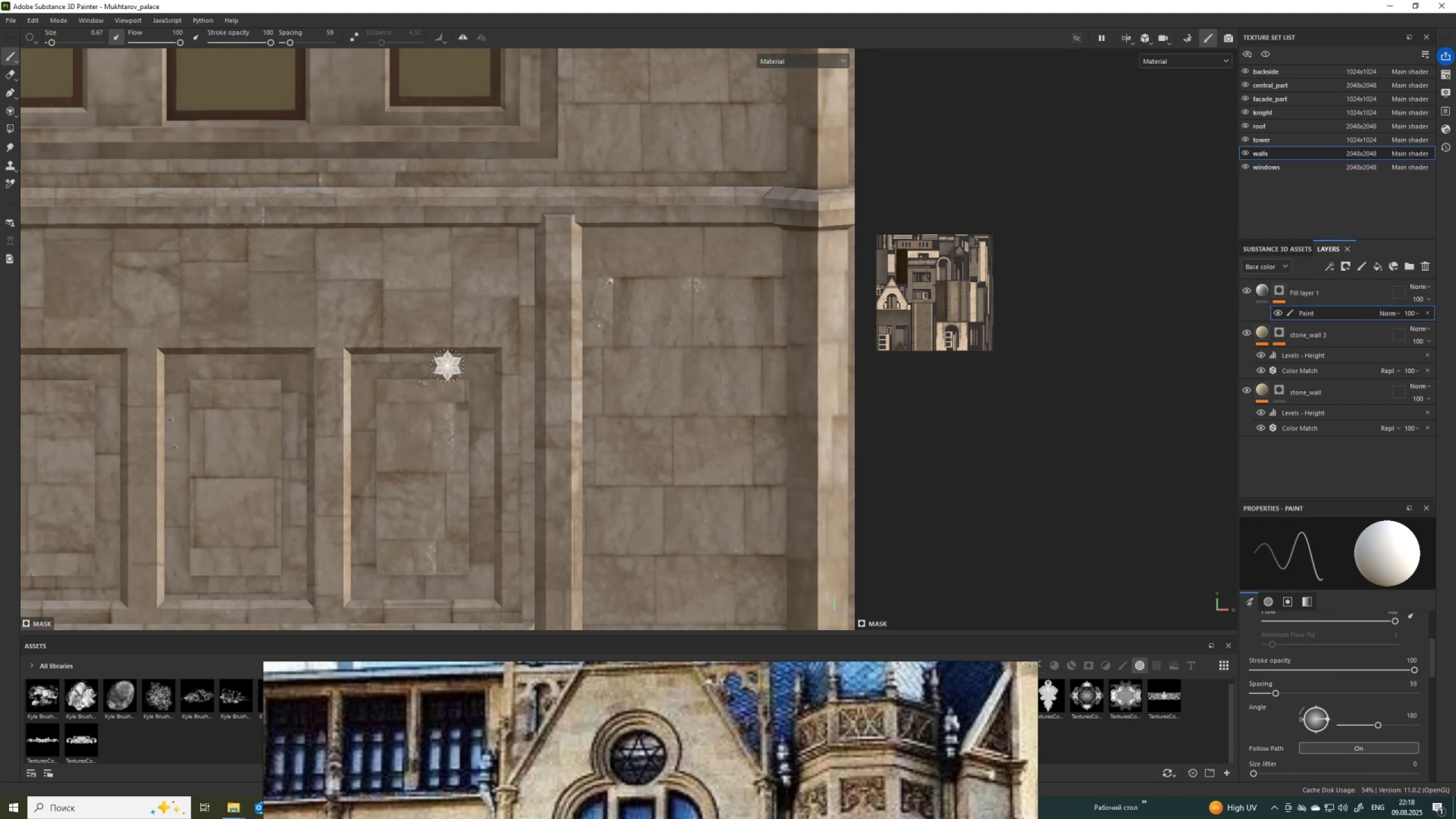 
hold_key(key=ShiftLeft, duration=1.34)
left_click([482, 365])
 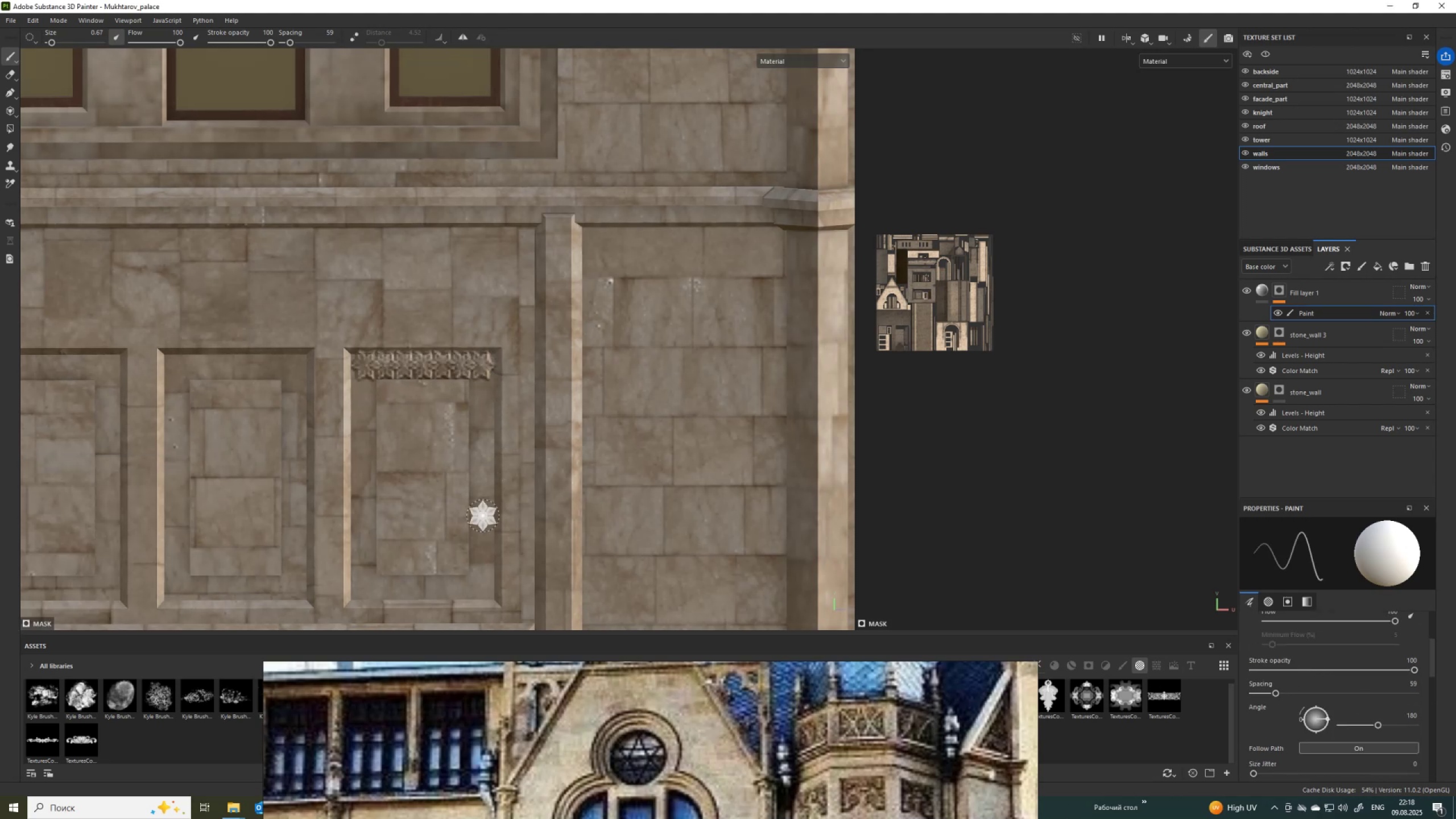 
hold_key(key=ShiftLeft, duration=1.5)
left_click([481, 588])
 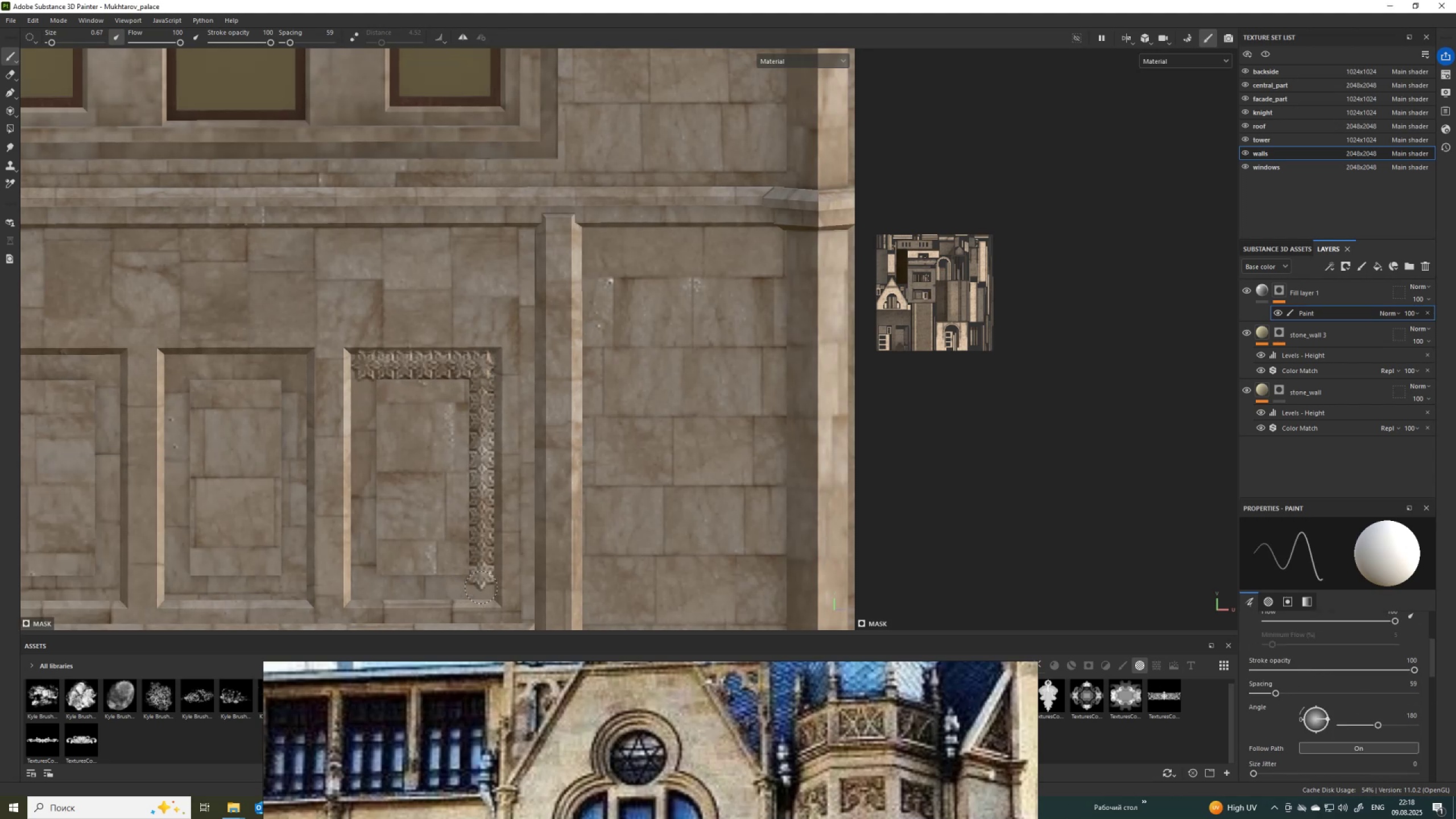 
hold_key(key=ShiftLeft, duration=1.2)
 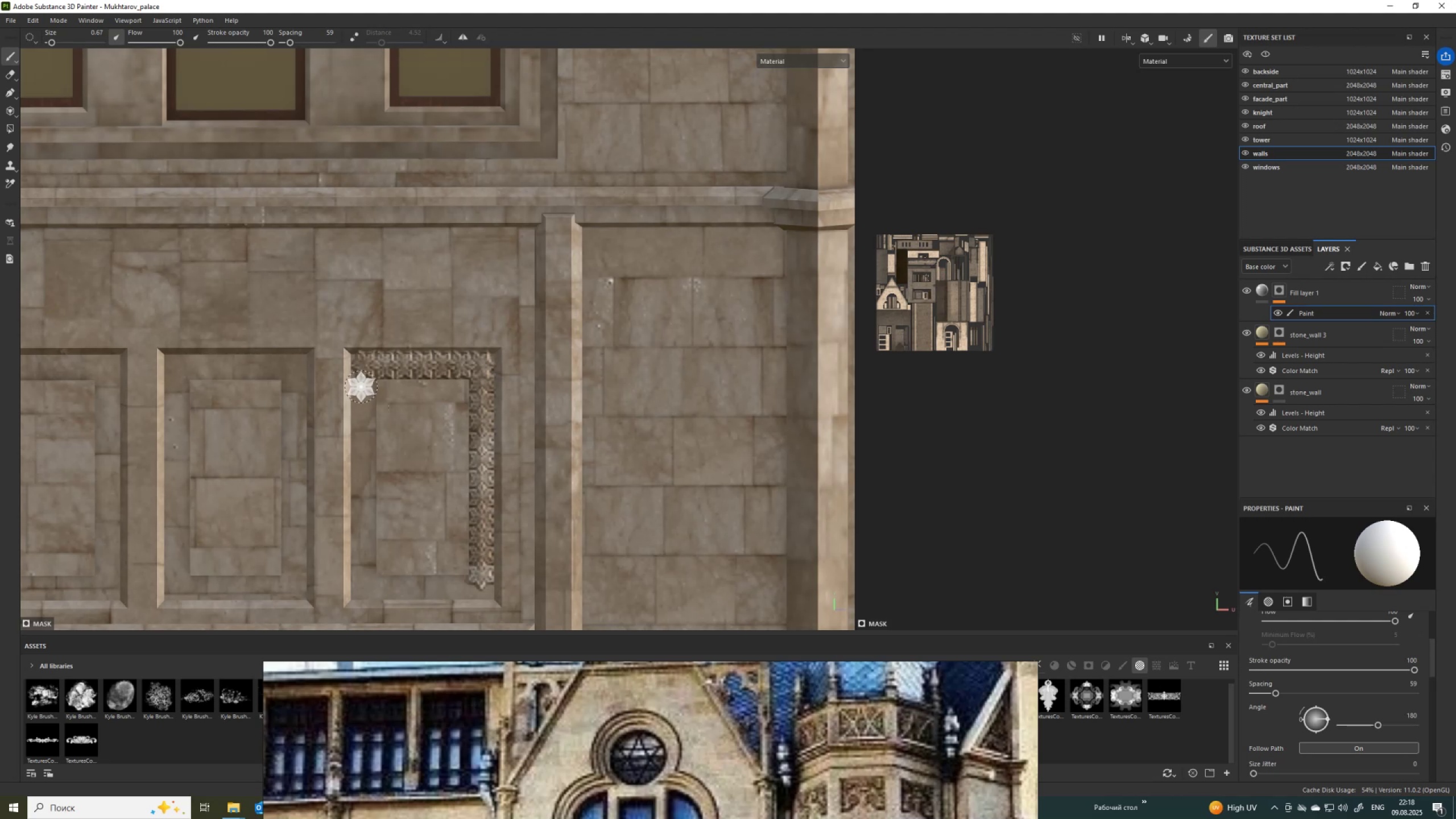 
left_click([362, 387])
 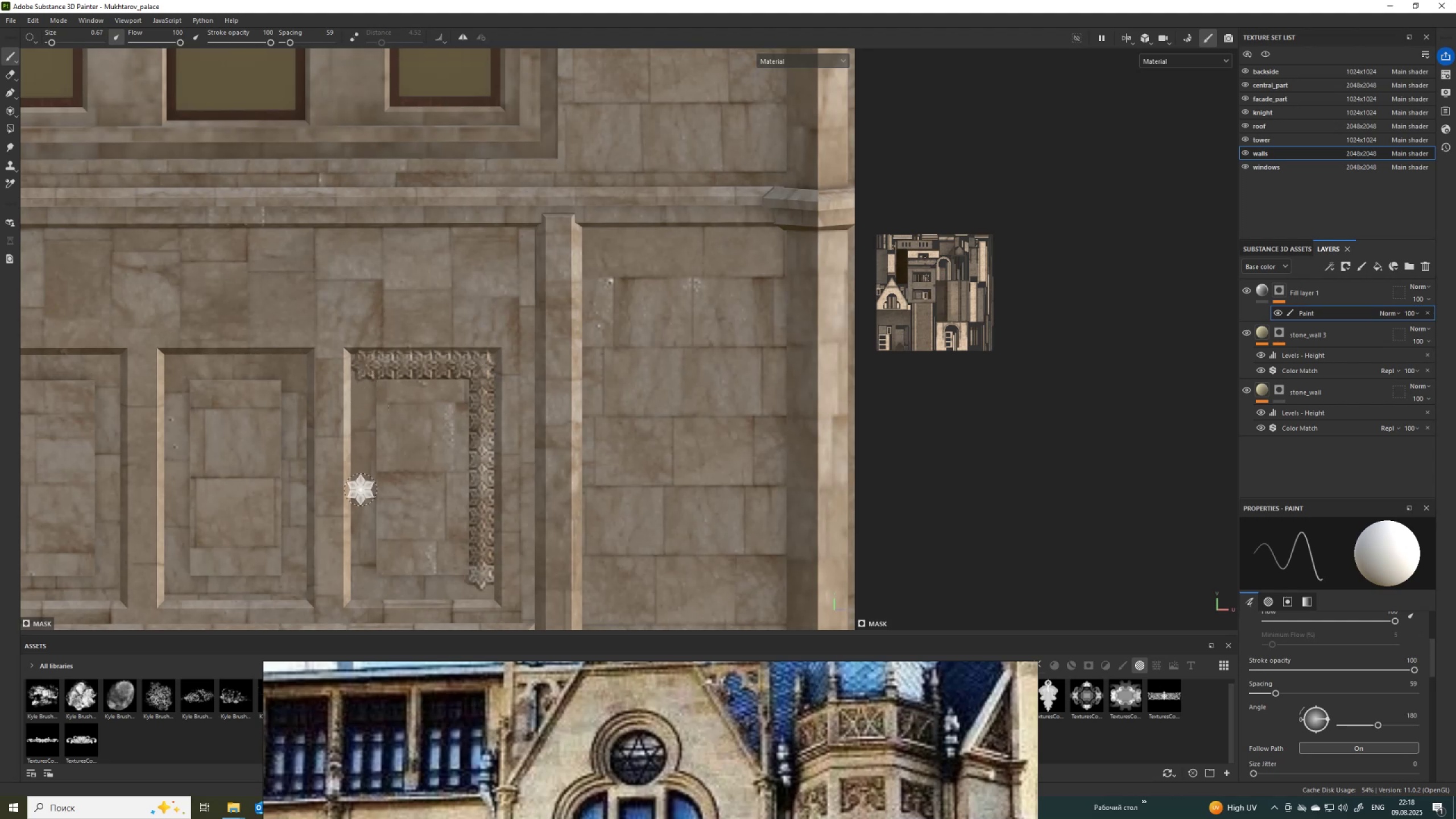 
hold_key(key=ShiftLeft, duration=1.5)
left_click([363, 586])
 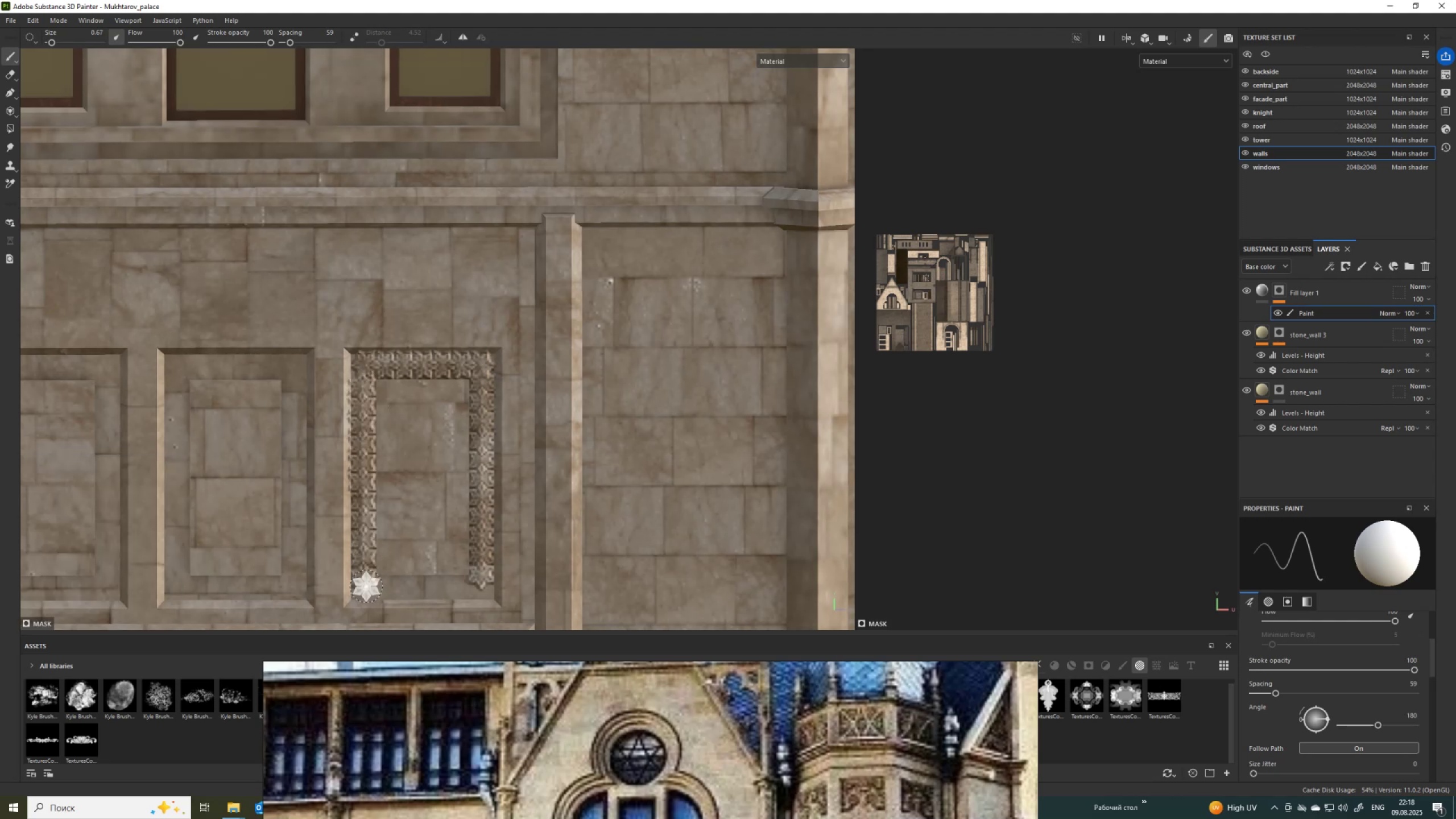 
key(Shift+ShiftLeft)
 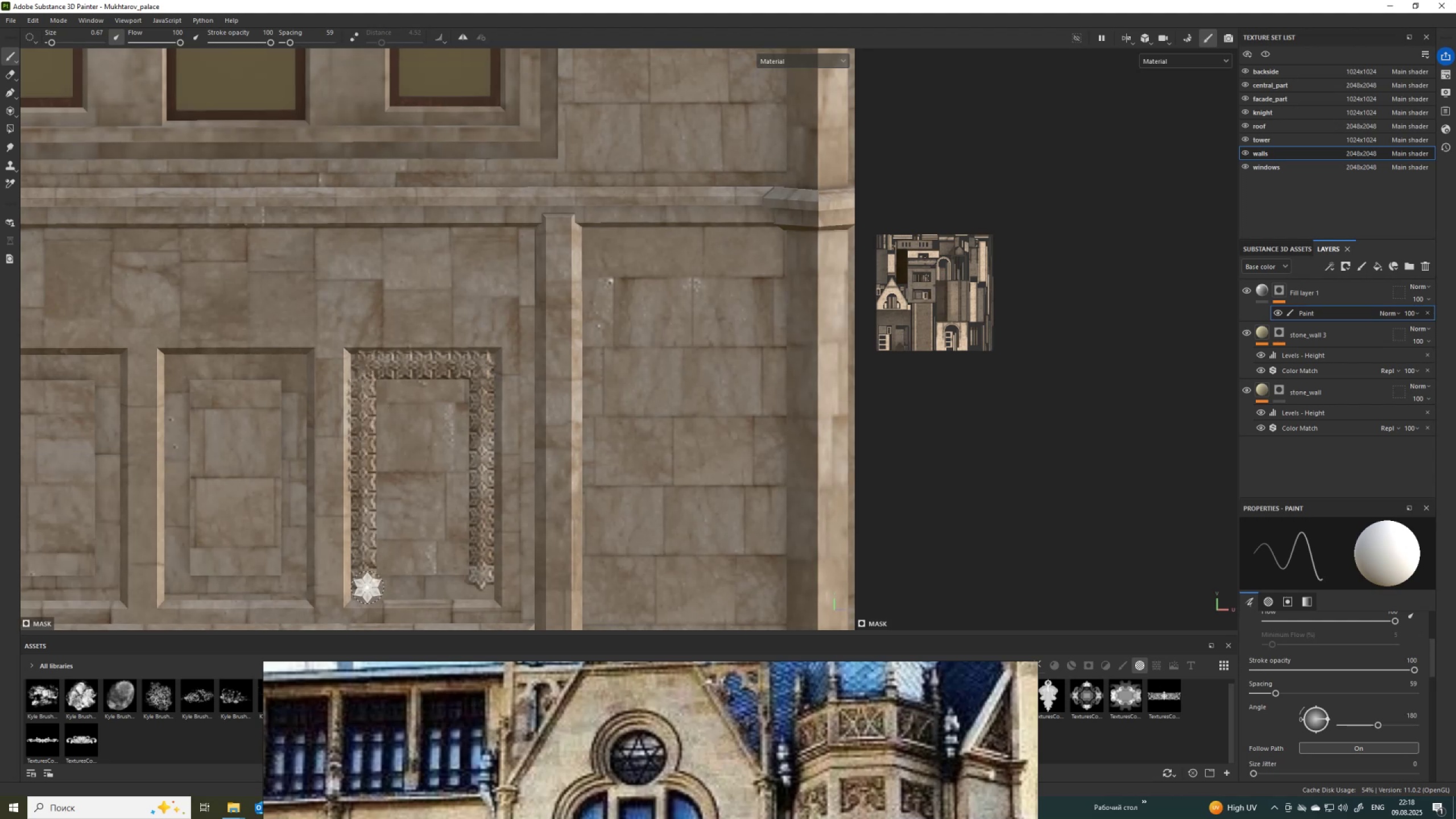 
key(Shift+ShiftLeft)
 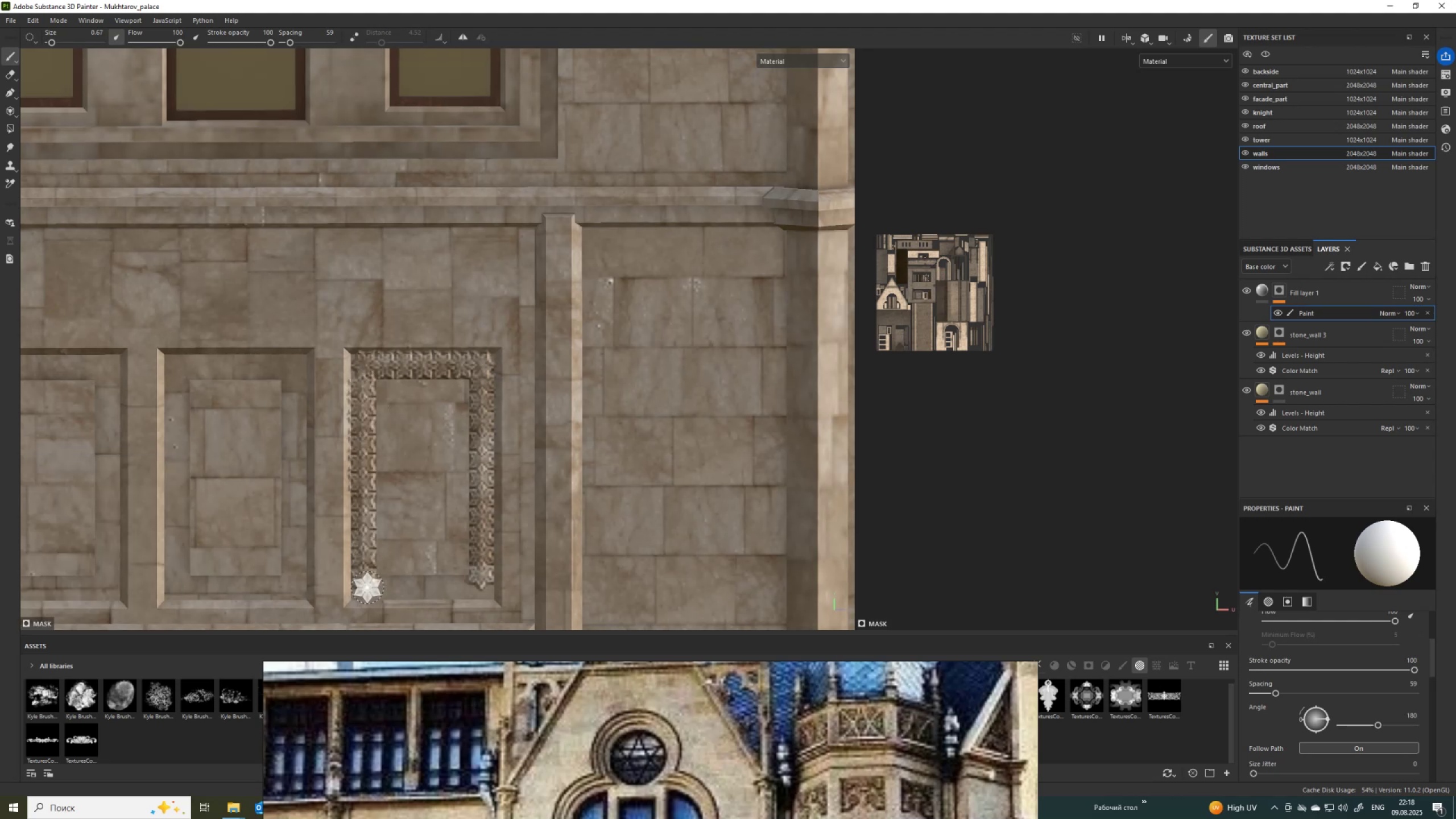 
key(Shift+ShiftLeft)
 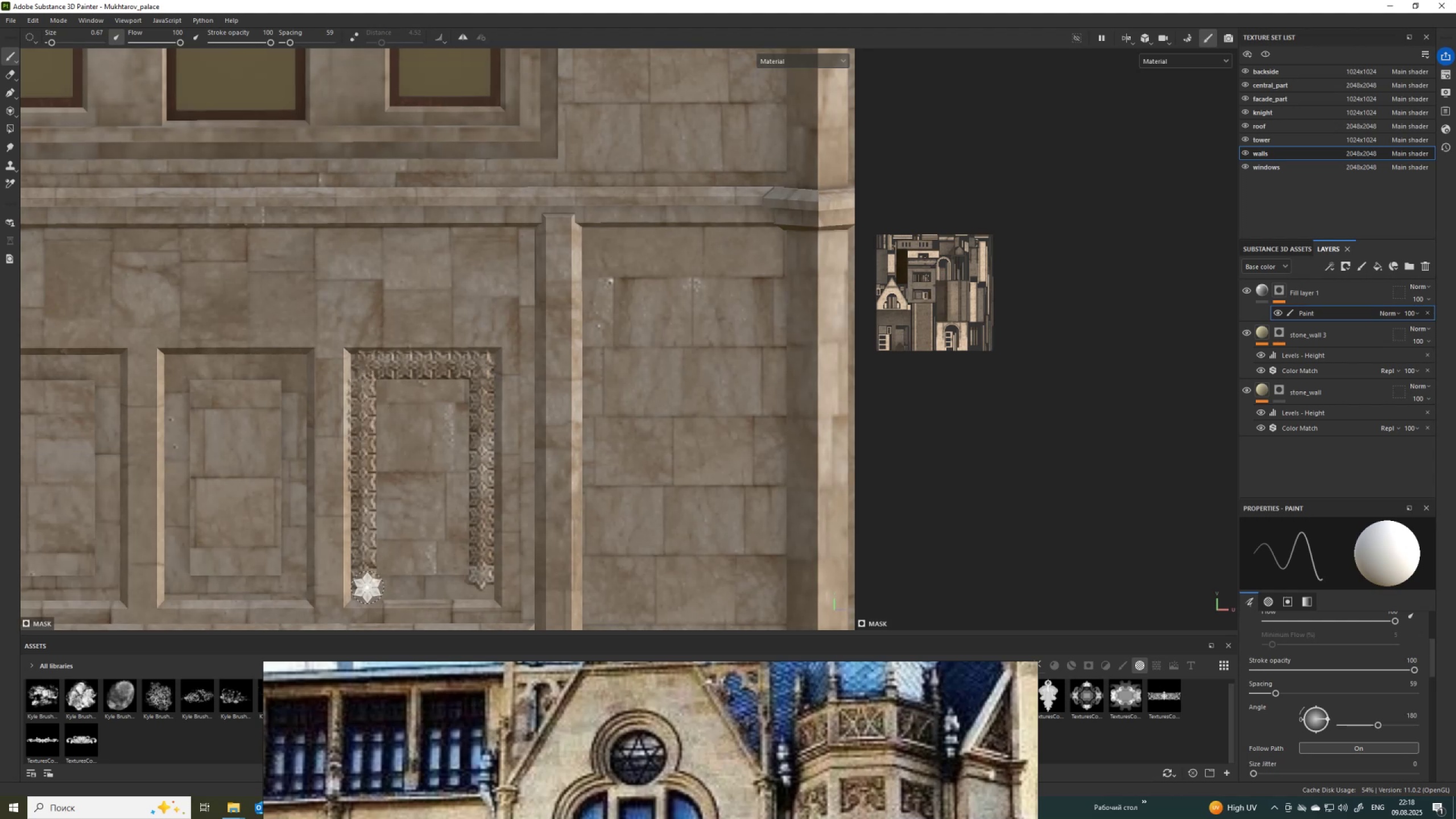 
key(Shift+ShiftLeft)
 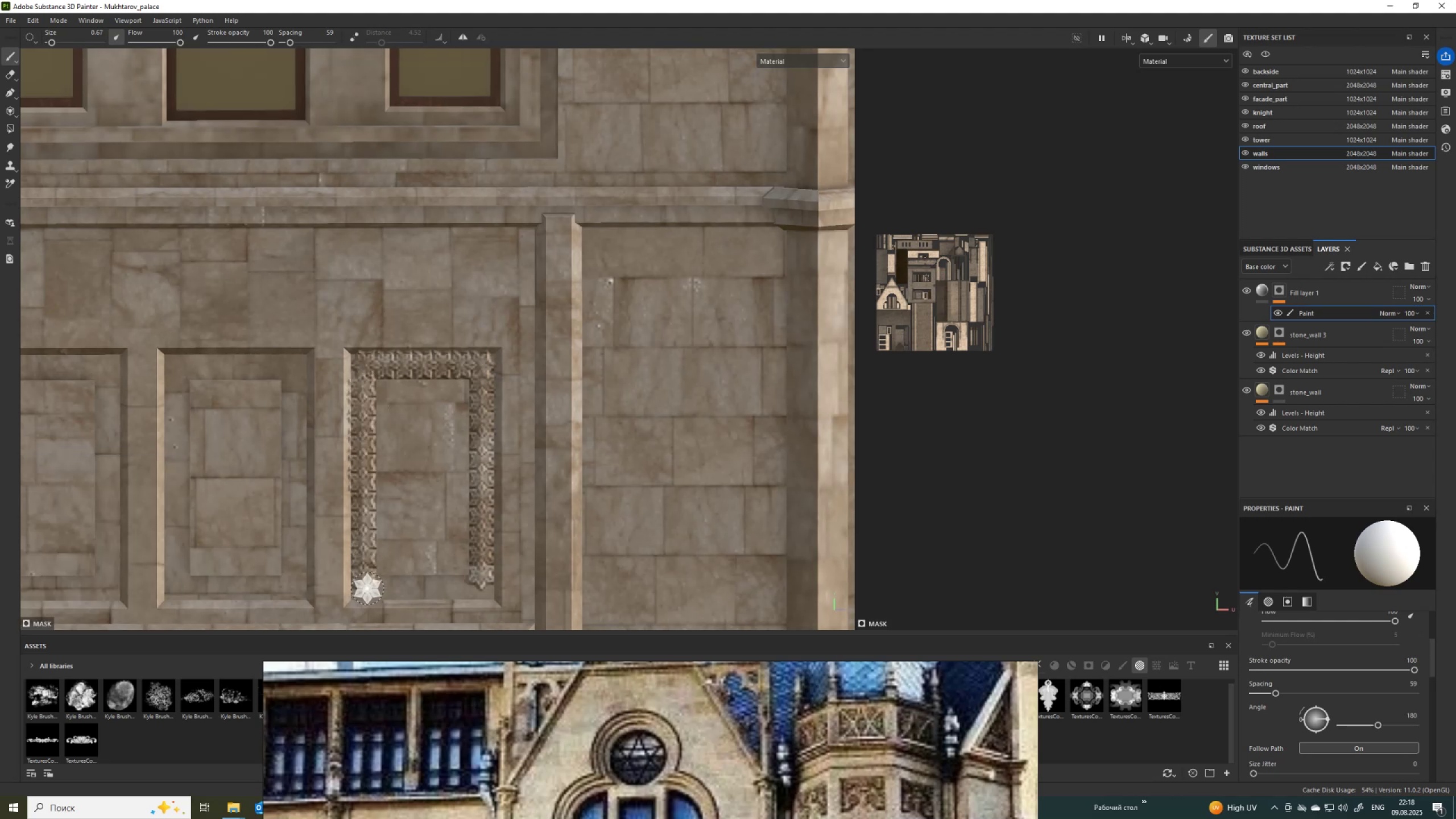 
key(Shift+ShiftLeft)
 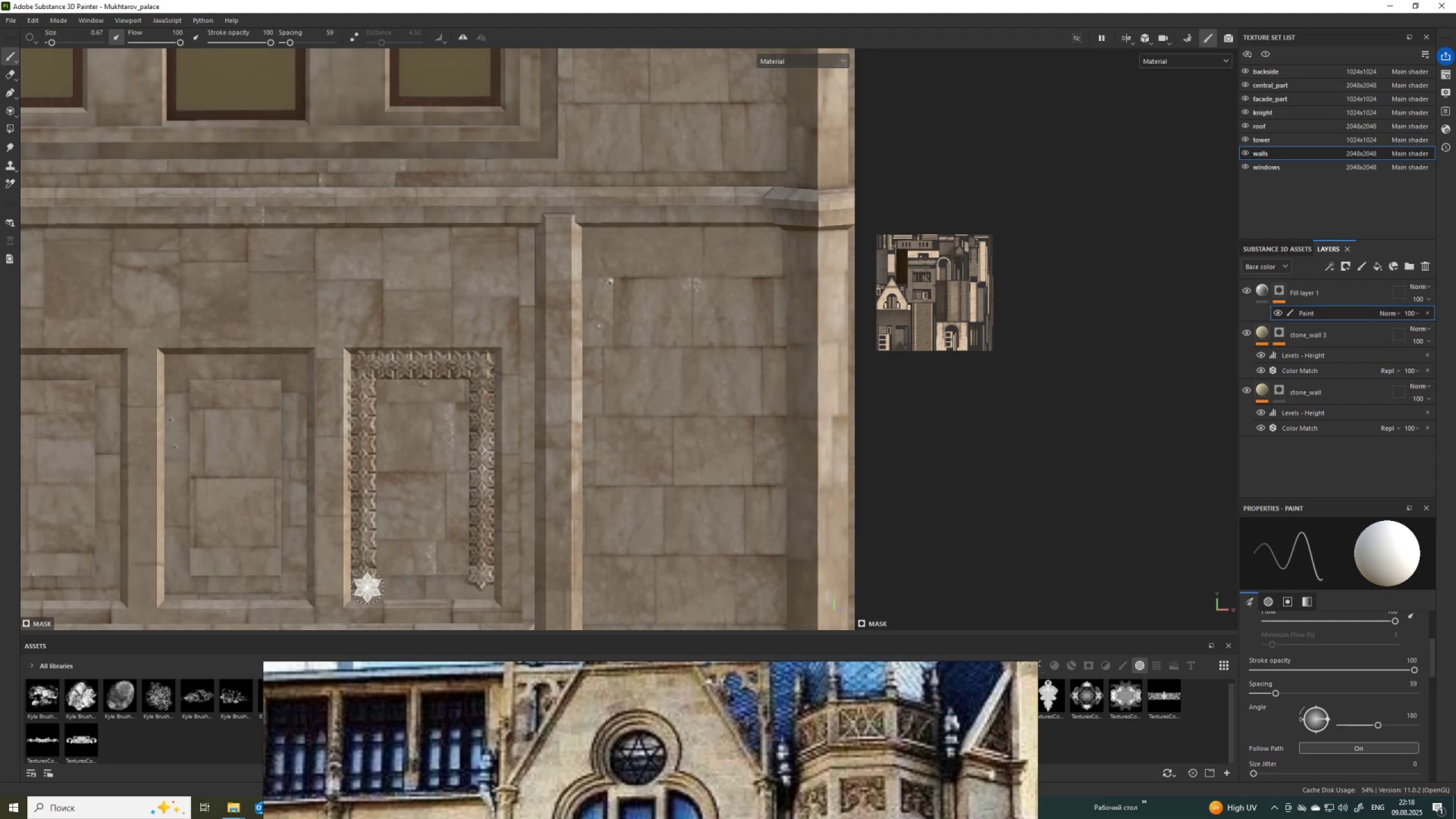 
key(Shift+ShiftLeft)
 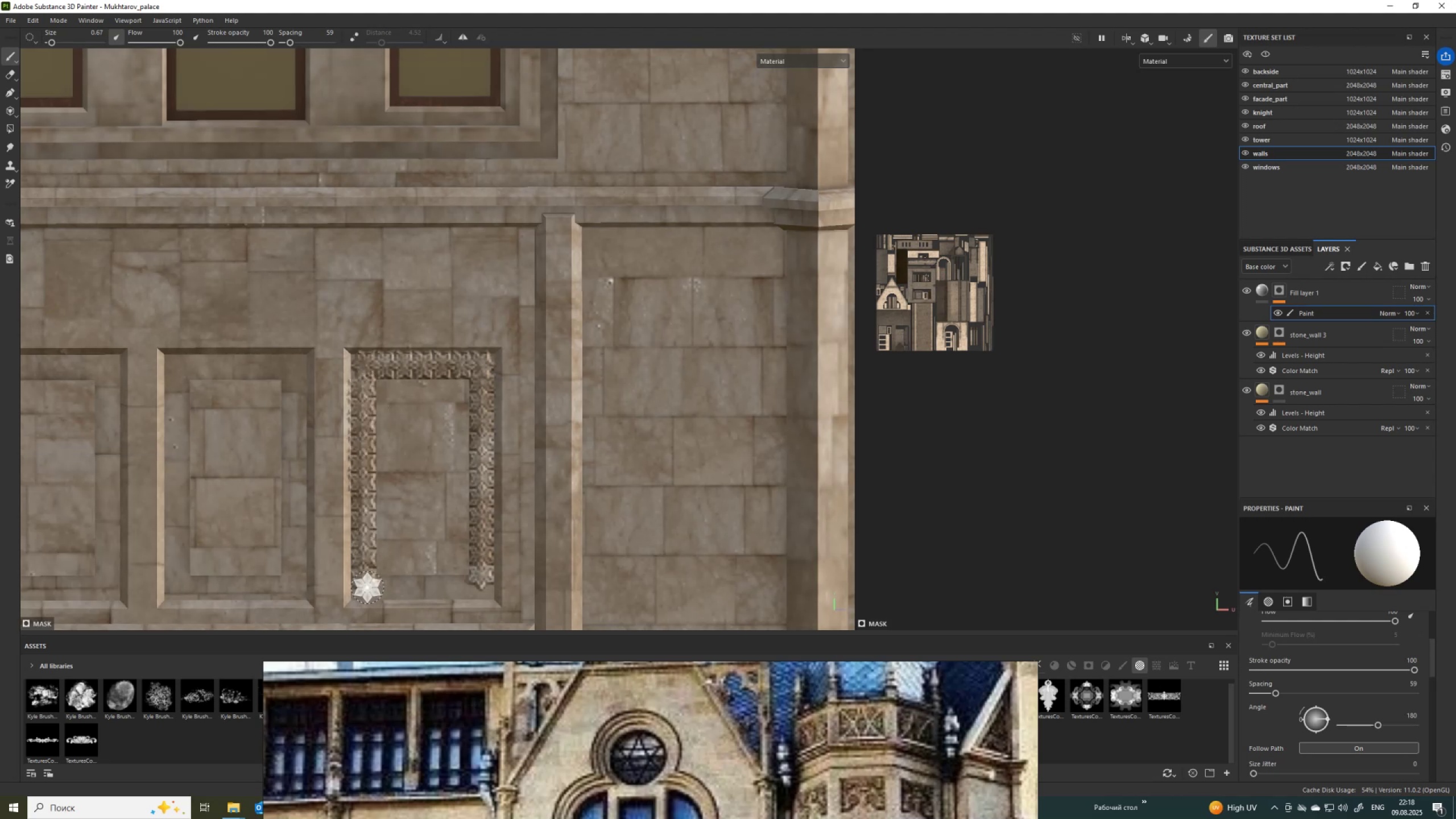 
key(Shift+ShiftLeft)
 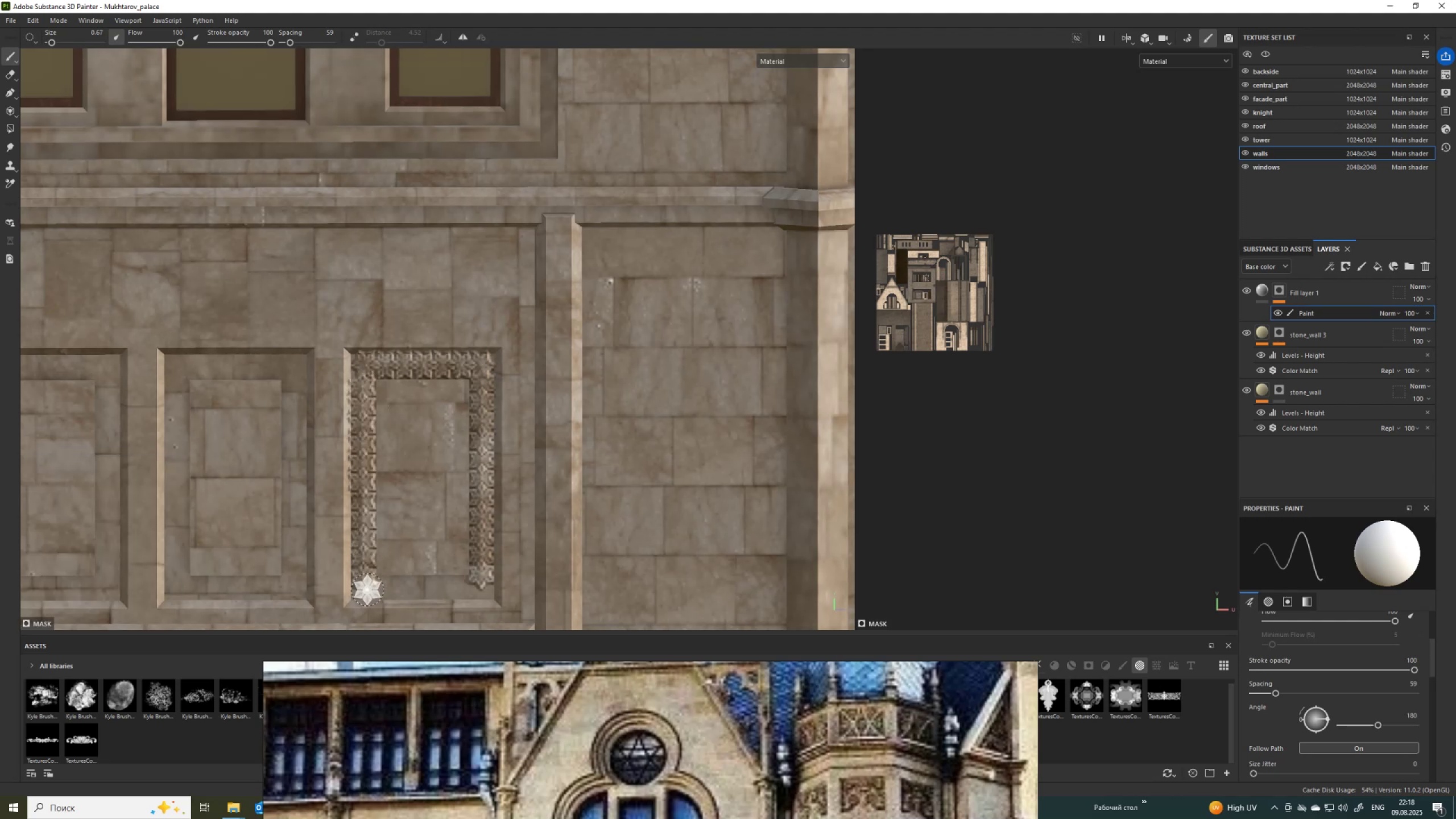 
key(Shift+ShiftLeft)
 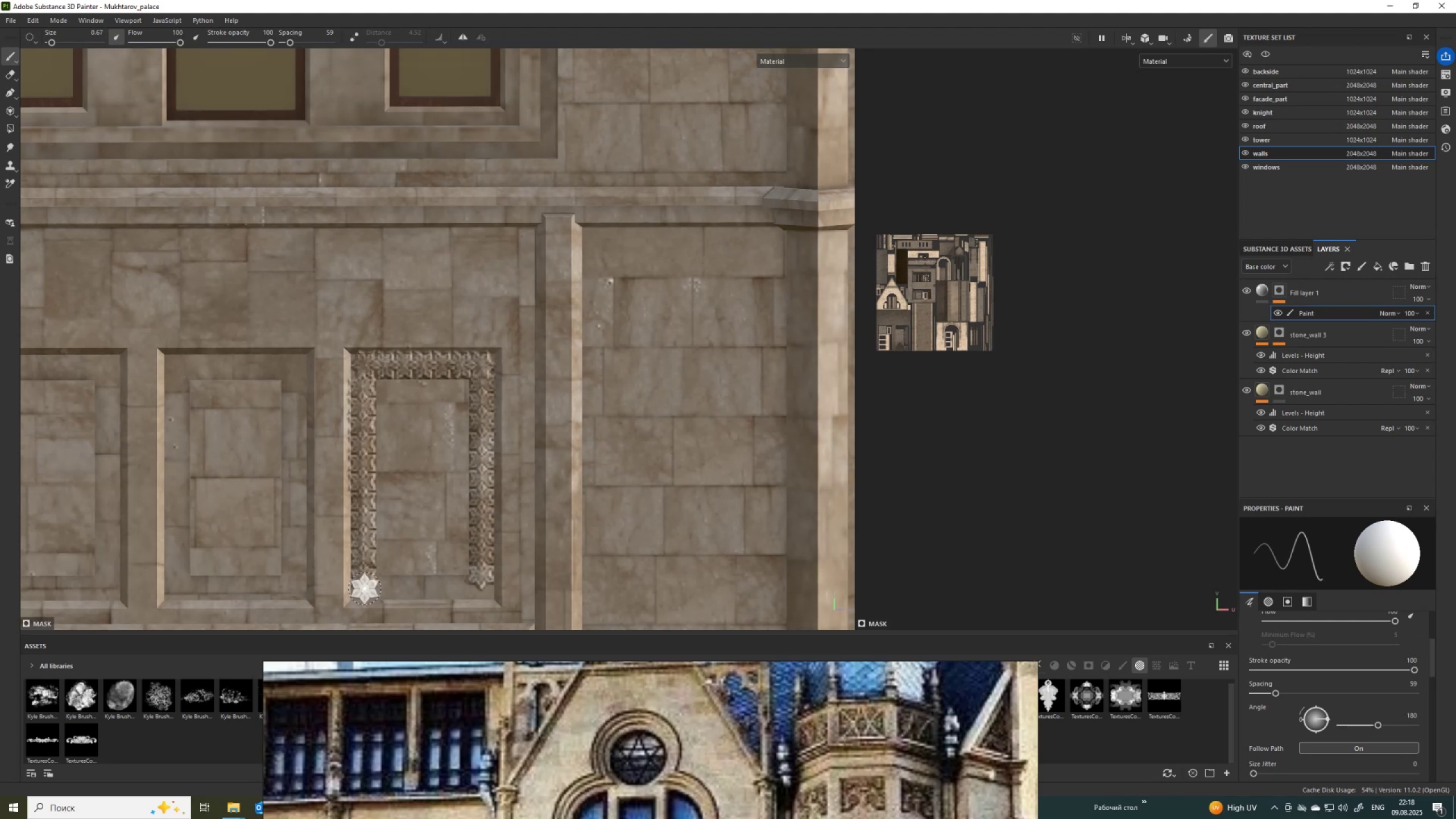 
left_click([365, 589])
 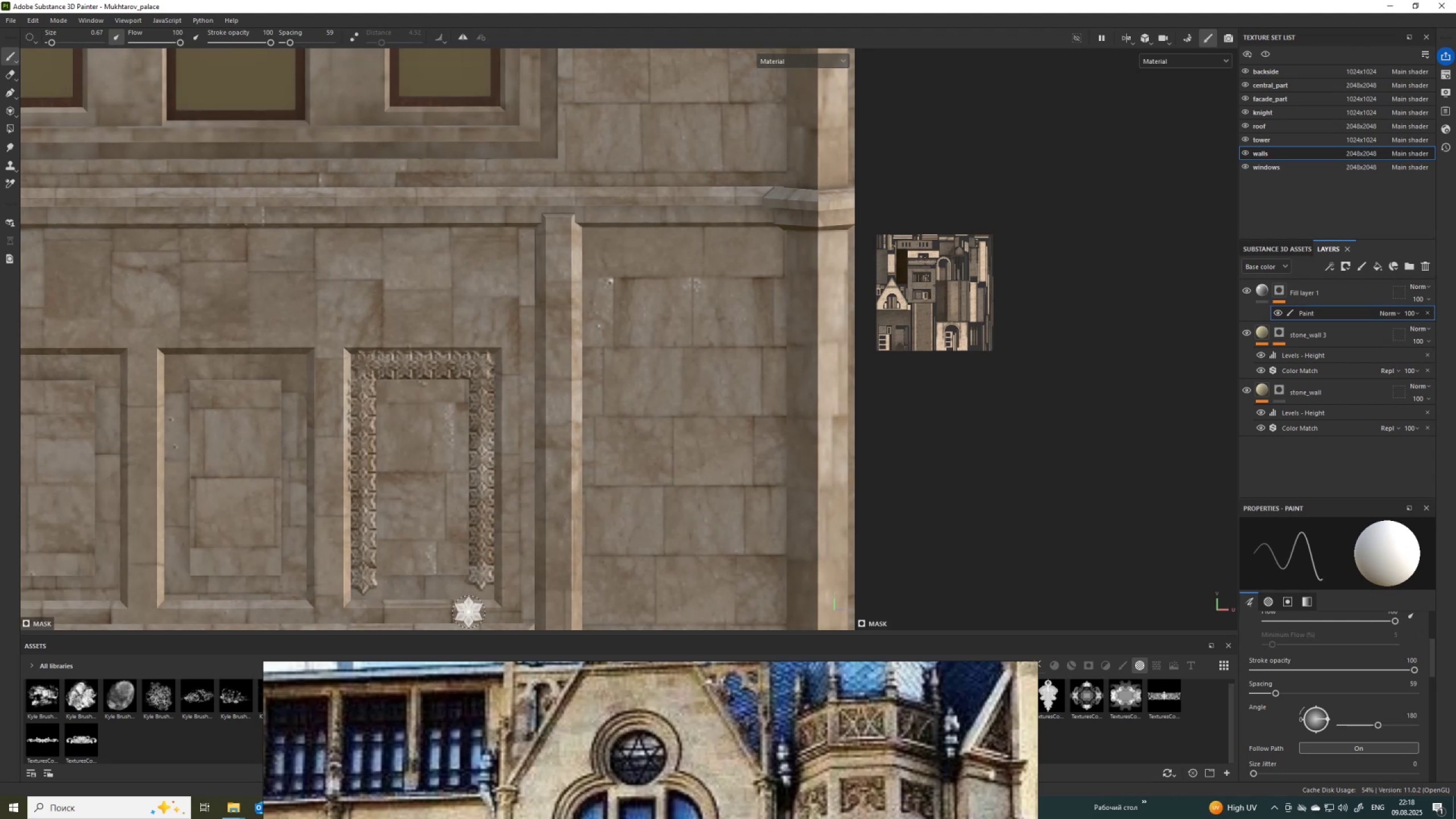 
hold_key(key=ShiftLeft, duration=1.53)
left_click([479, 588])
 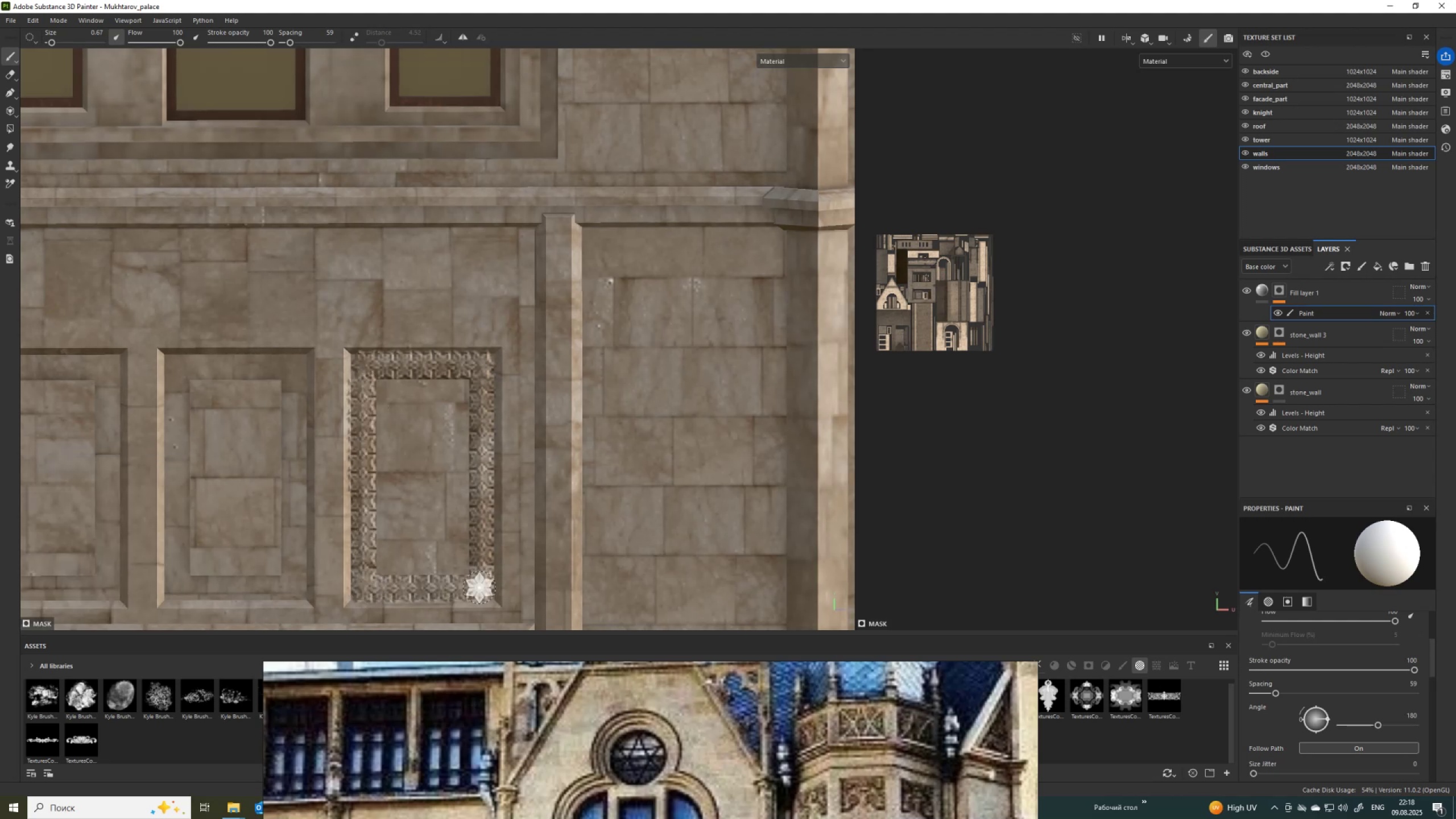 
key(Shift+ShiftLeft)
 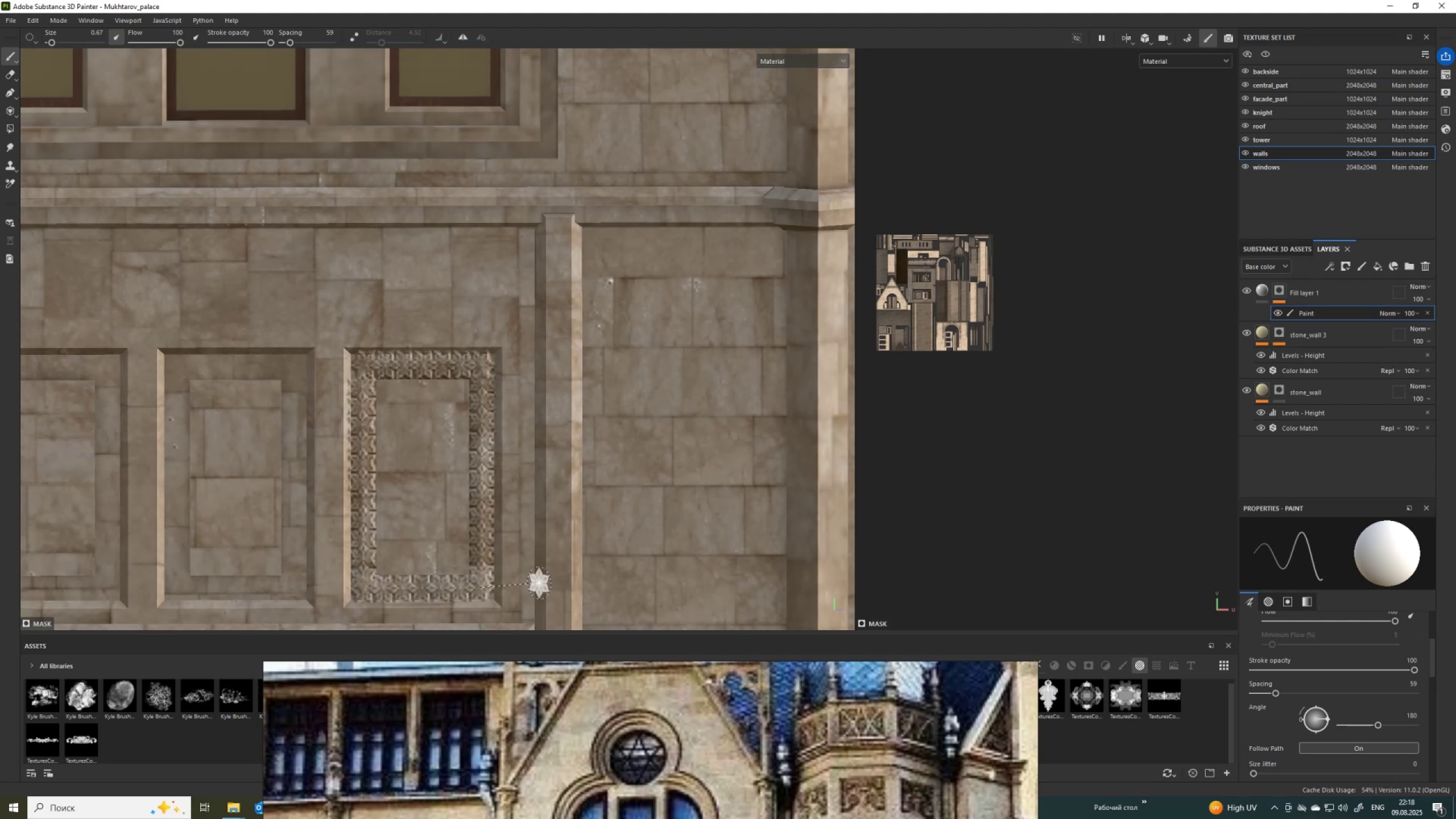 
key(Shift+ShiftLeft)
 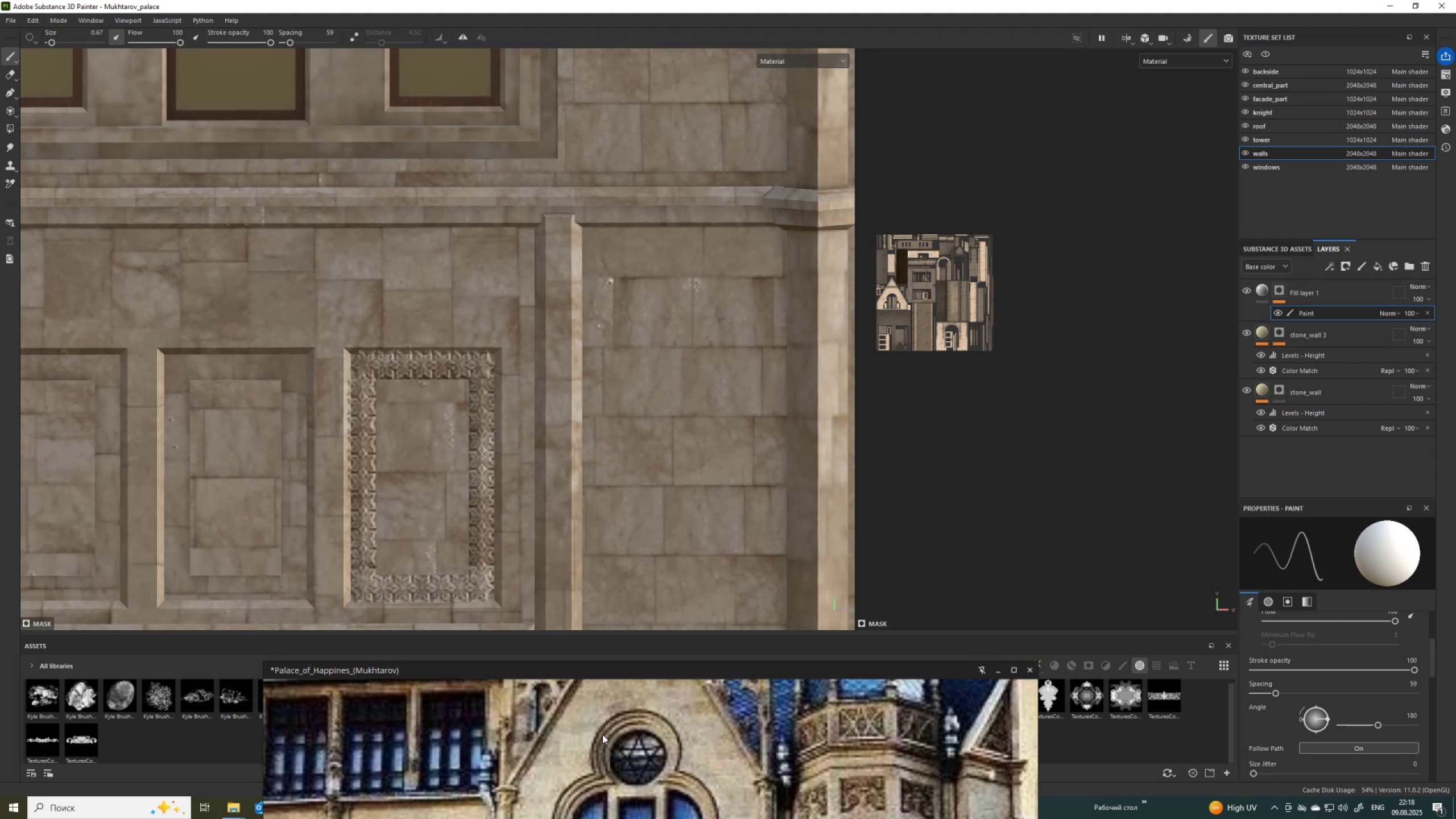 
scroll: coordinate [300, 327], scroll_direction: down, amount: 3.0
 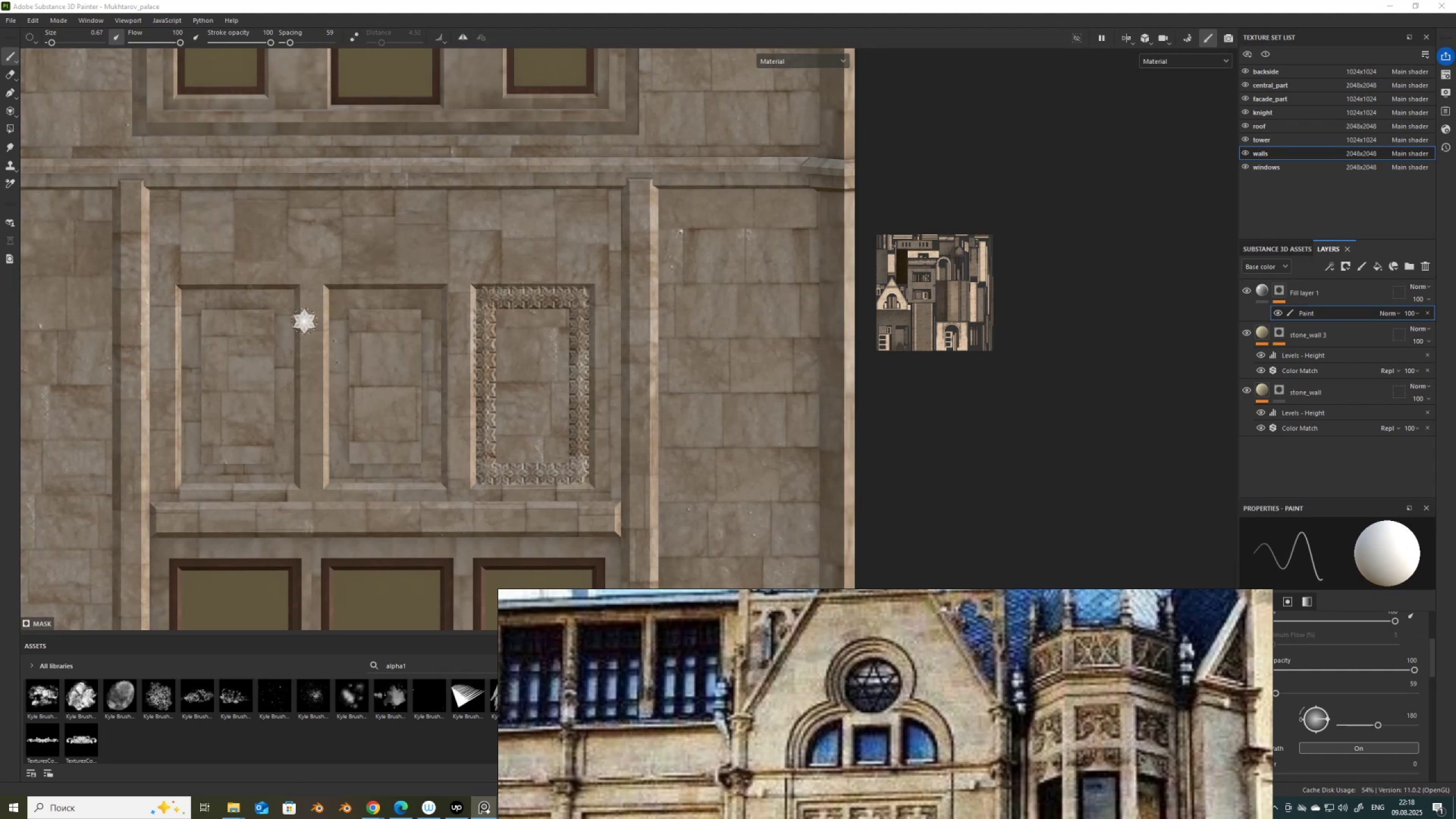 
scroll: coordinate [348, 300], scroll_direction: up, amount: 2.0
 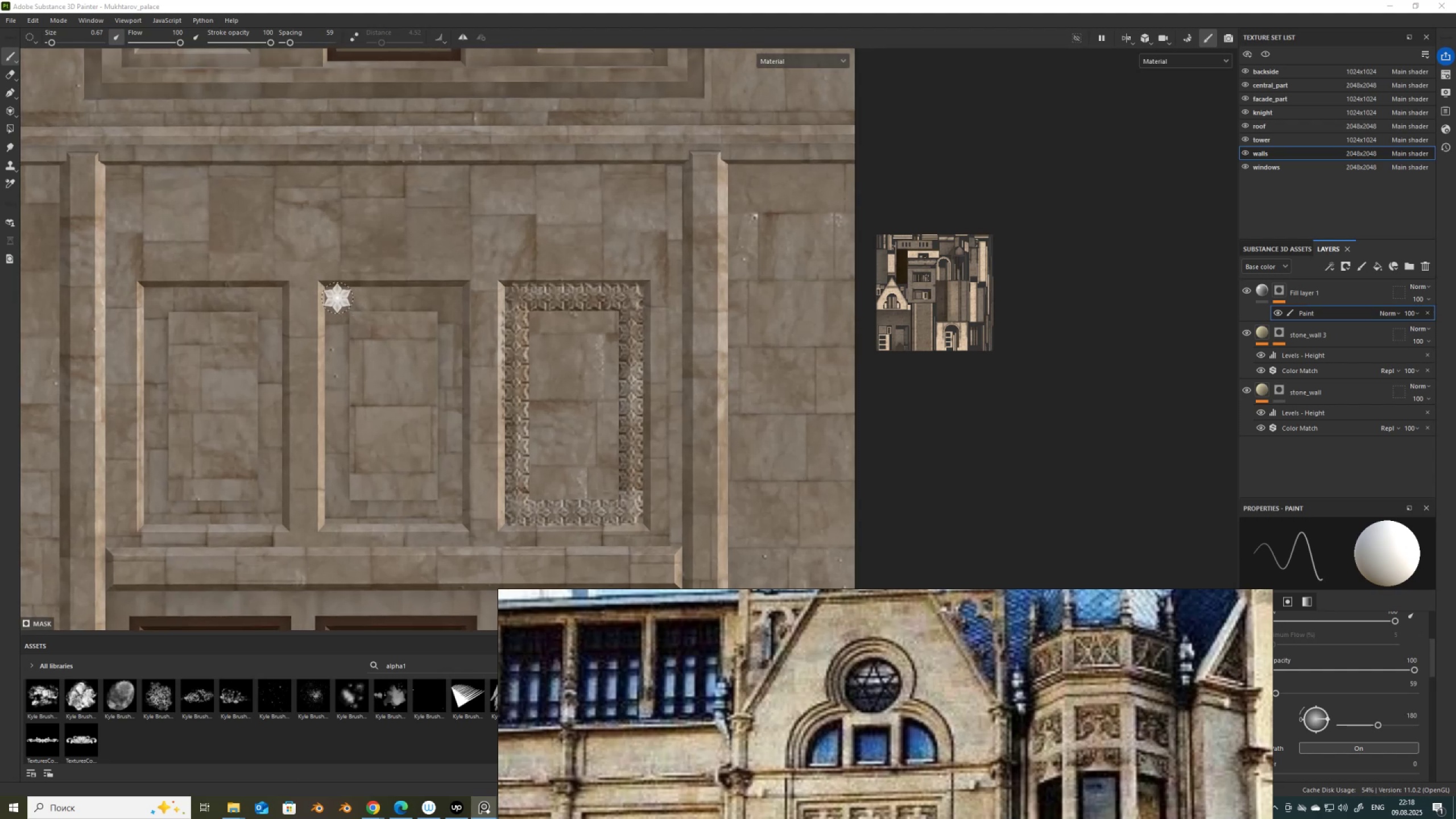 
left_click([337, 298])
 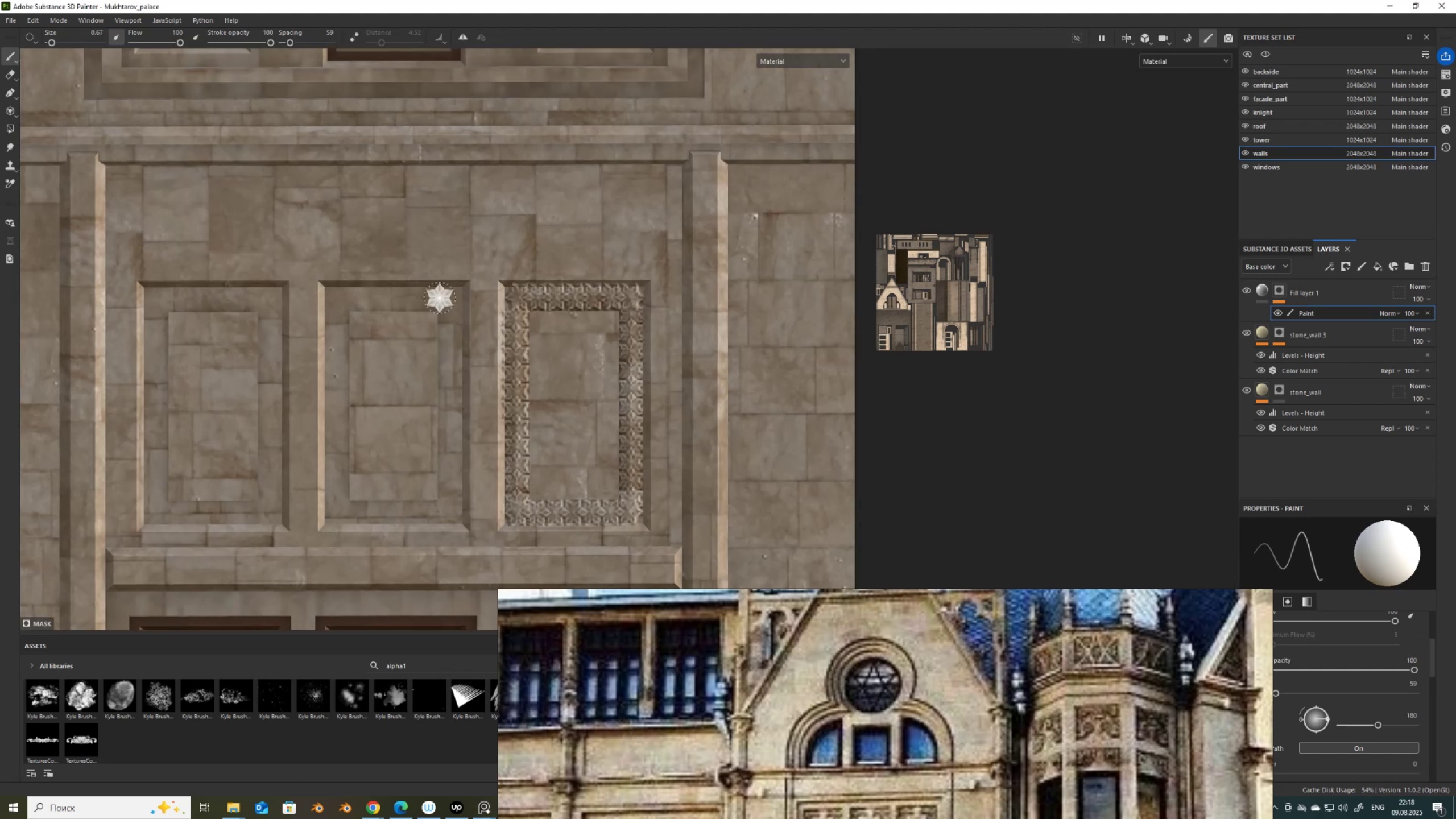 
hold_key(key=ShiftLeft, duration=1.53)
left_click([453, 298])
 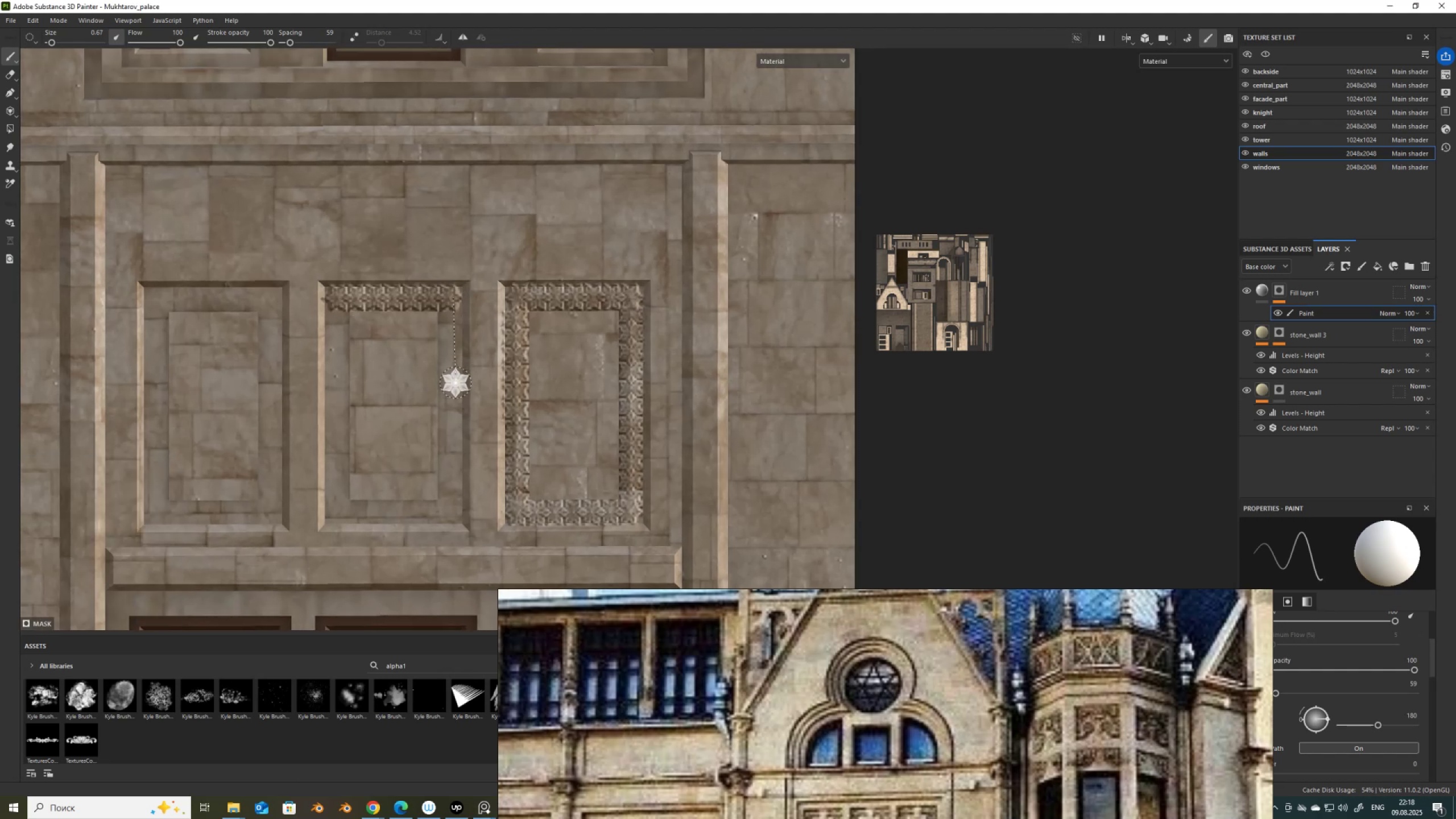 
key(Shift+ShiftLeft)
 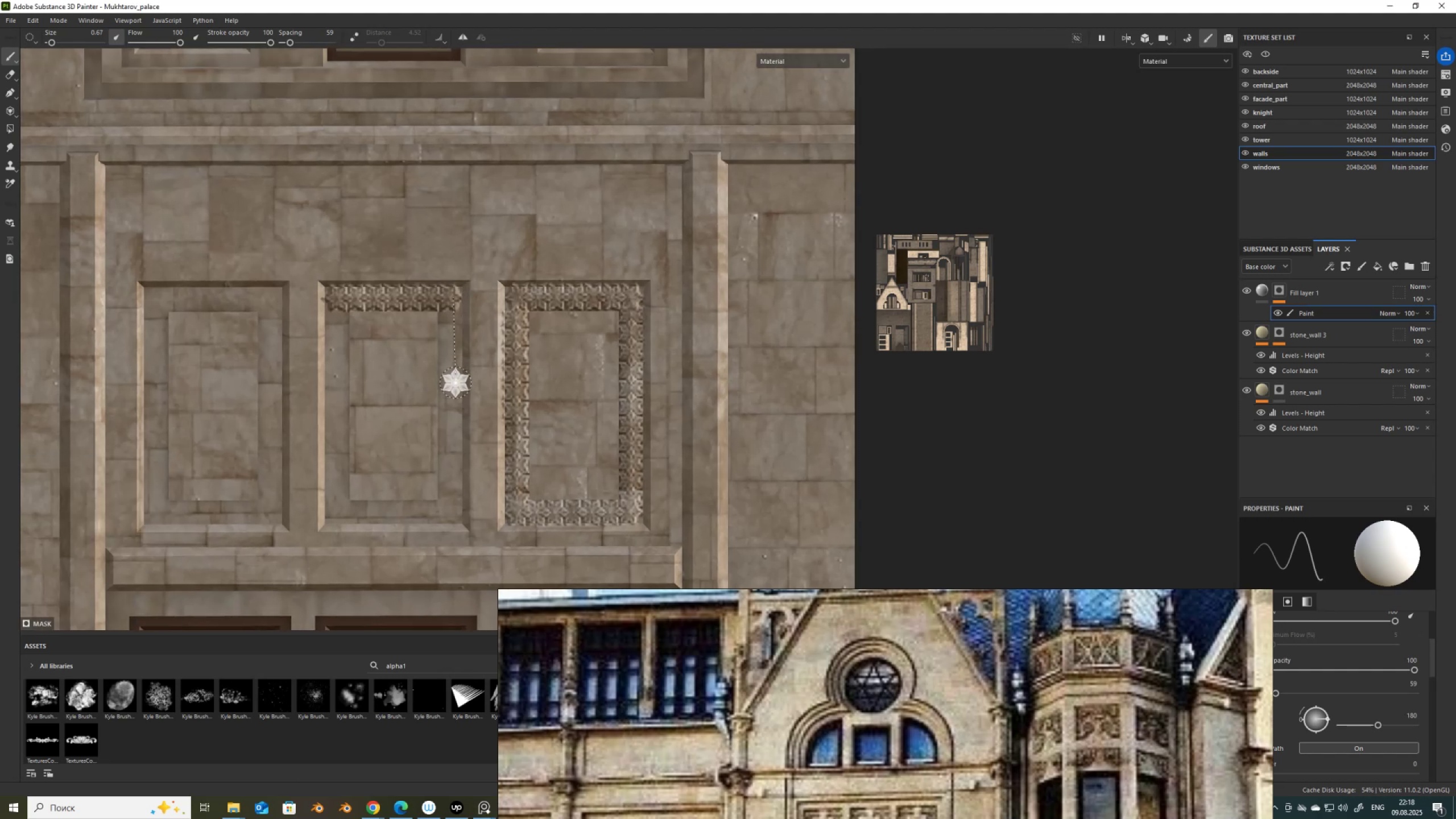 
key(Shift+ShiftLeft)
 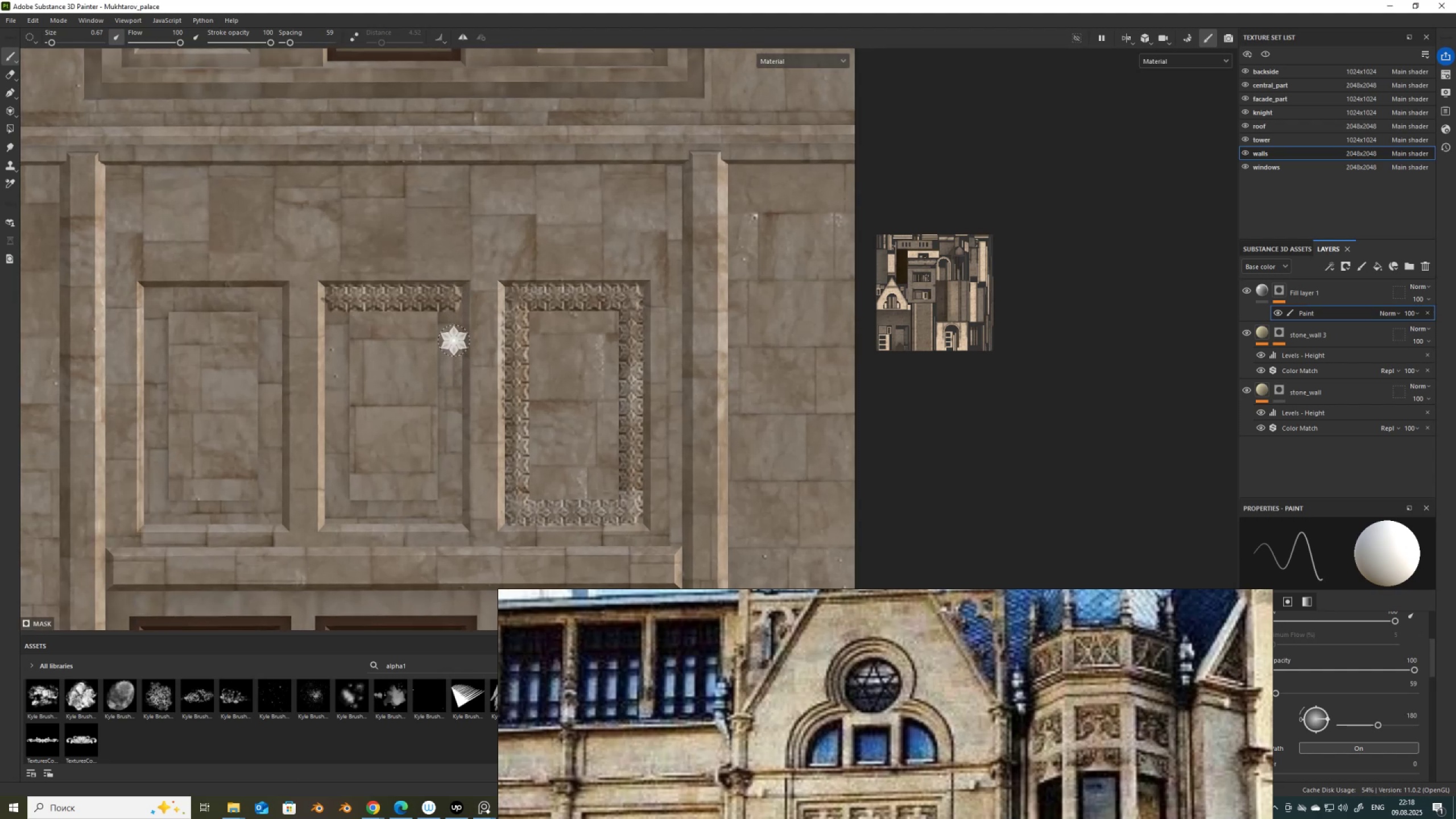 
hold_key(key=ShiftLeft, duration=1.51)
left_click([451, 511])
 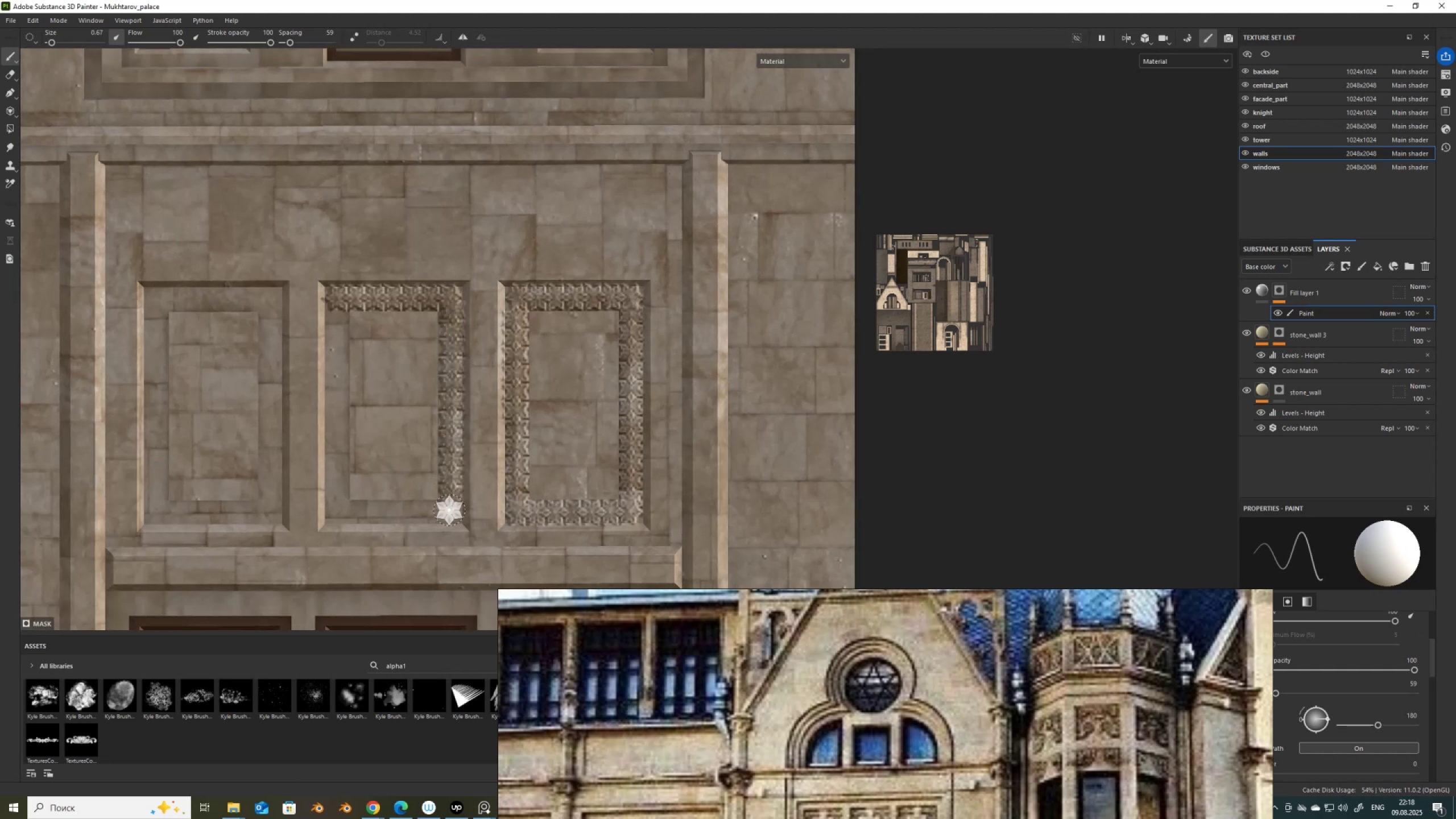 
hold_key(key=ShiftLeft, duration=0.49)
 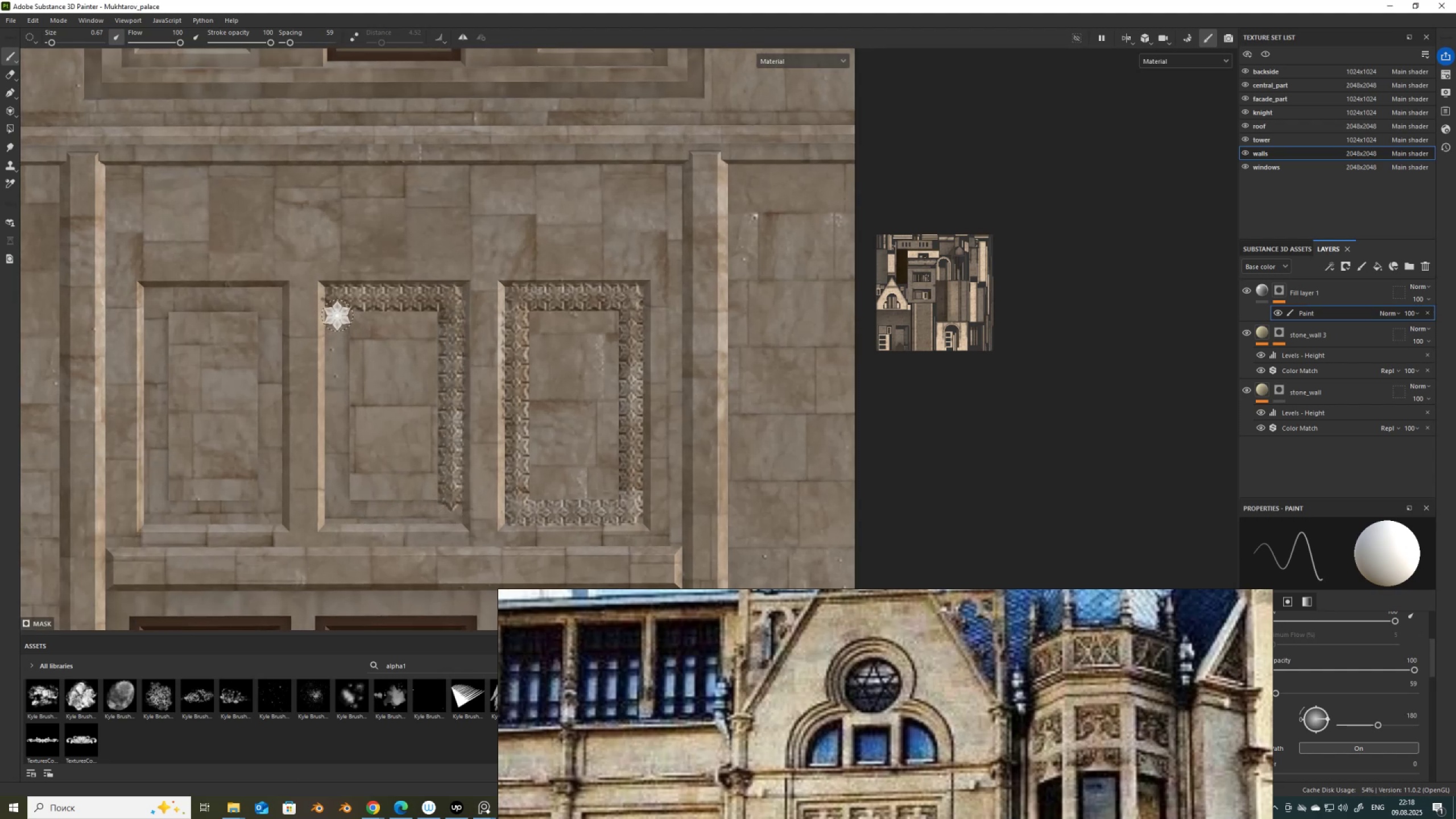 
left_click([337, 316])
 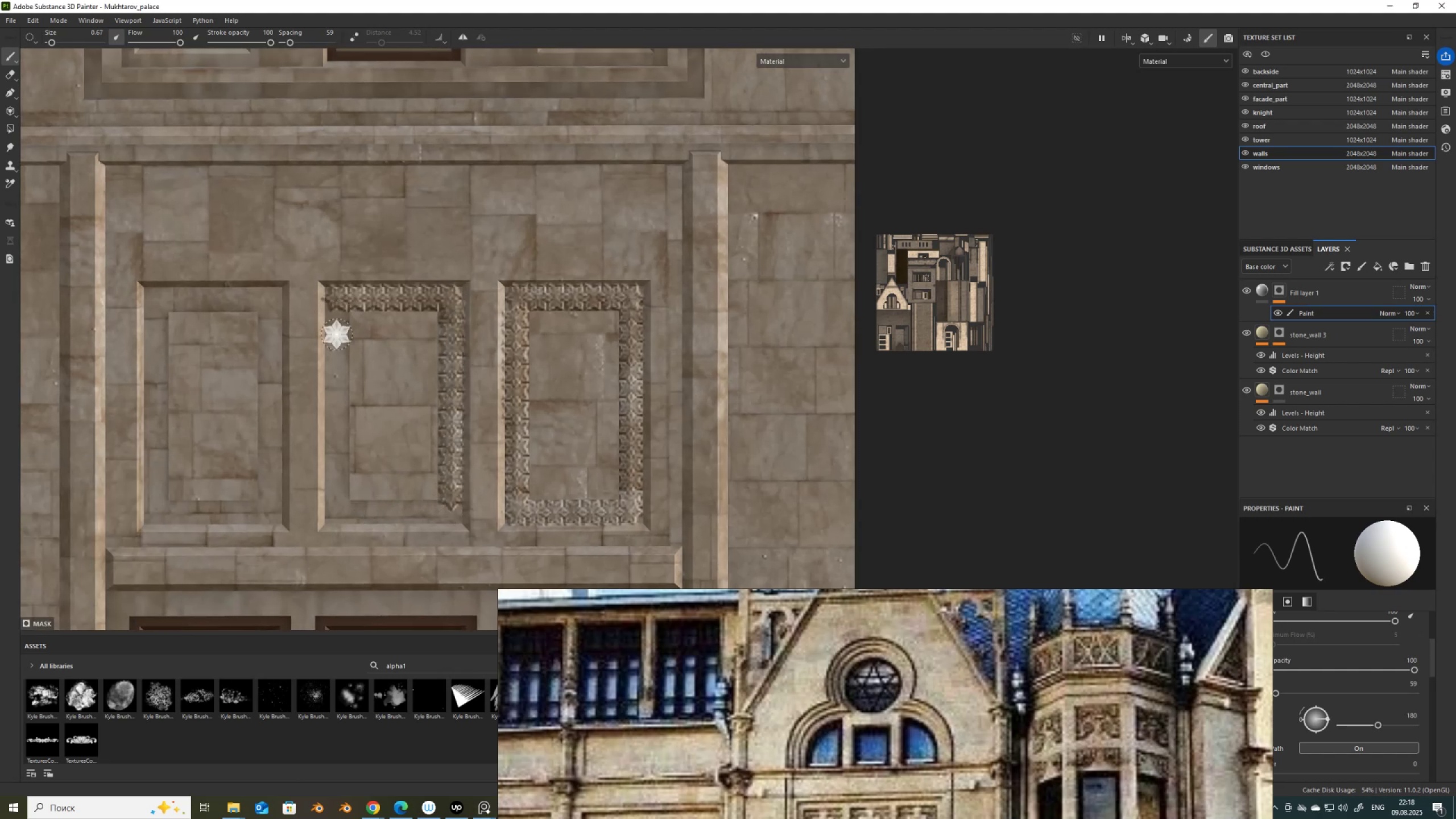 
hold_key(key=ShiftLeft, duration=1.52)
left_click([334, 504])
 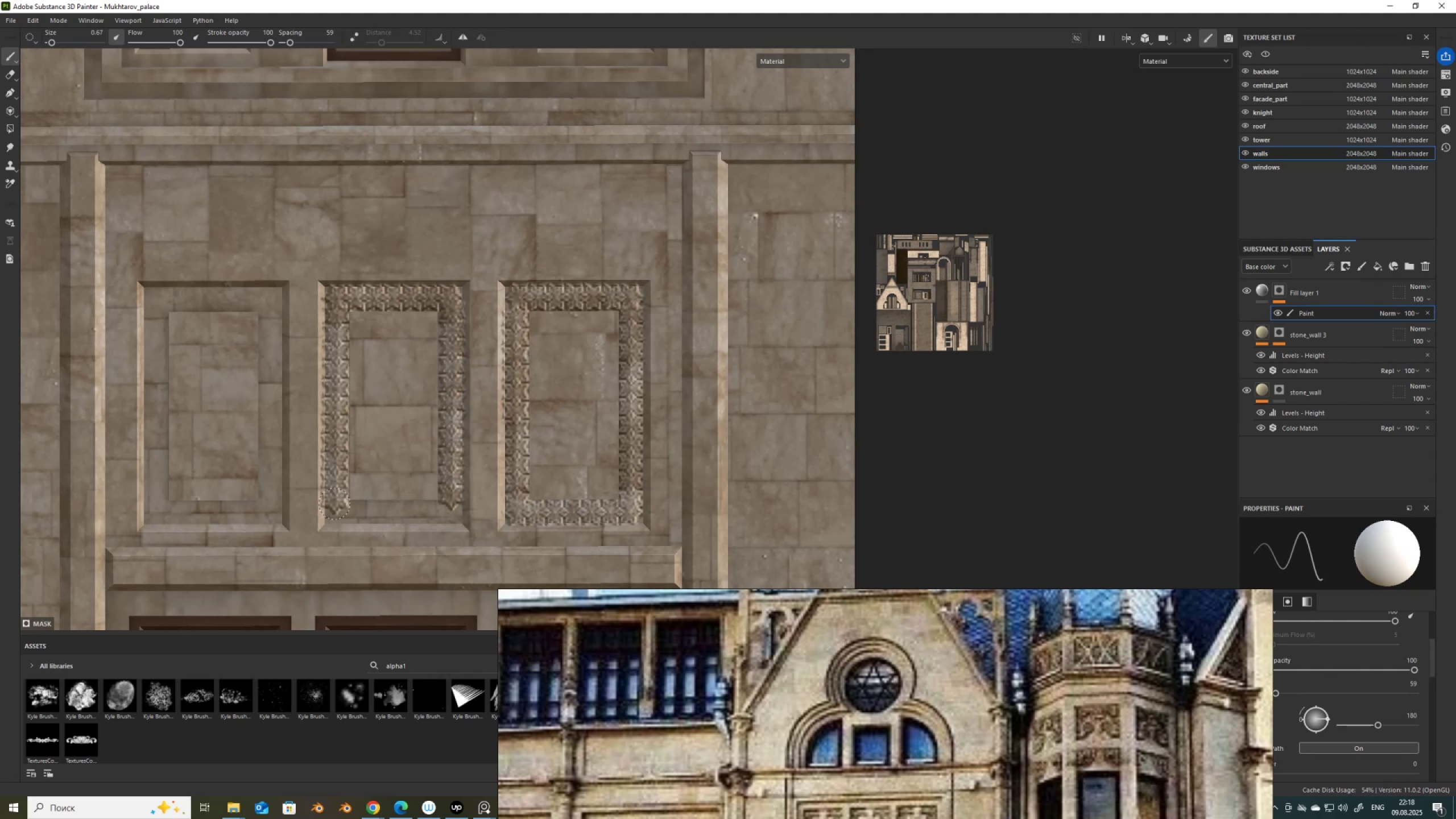 
hold_key(key=ShiftLeft, duration=0.39)
 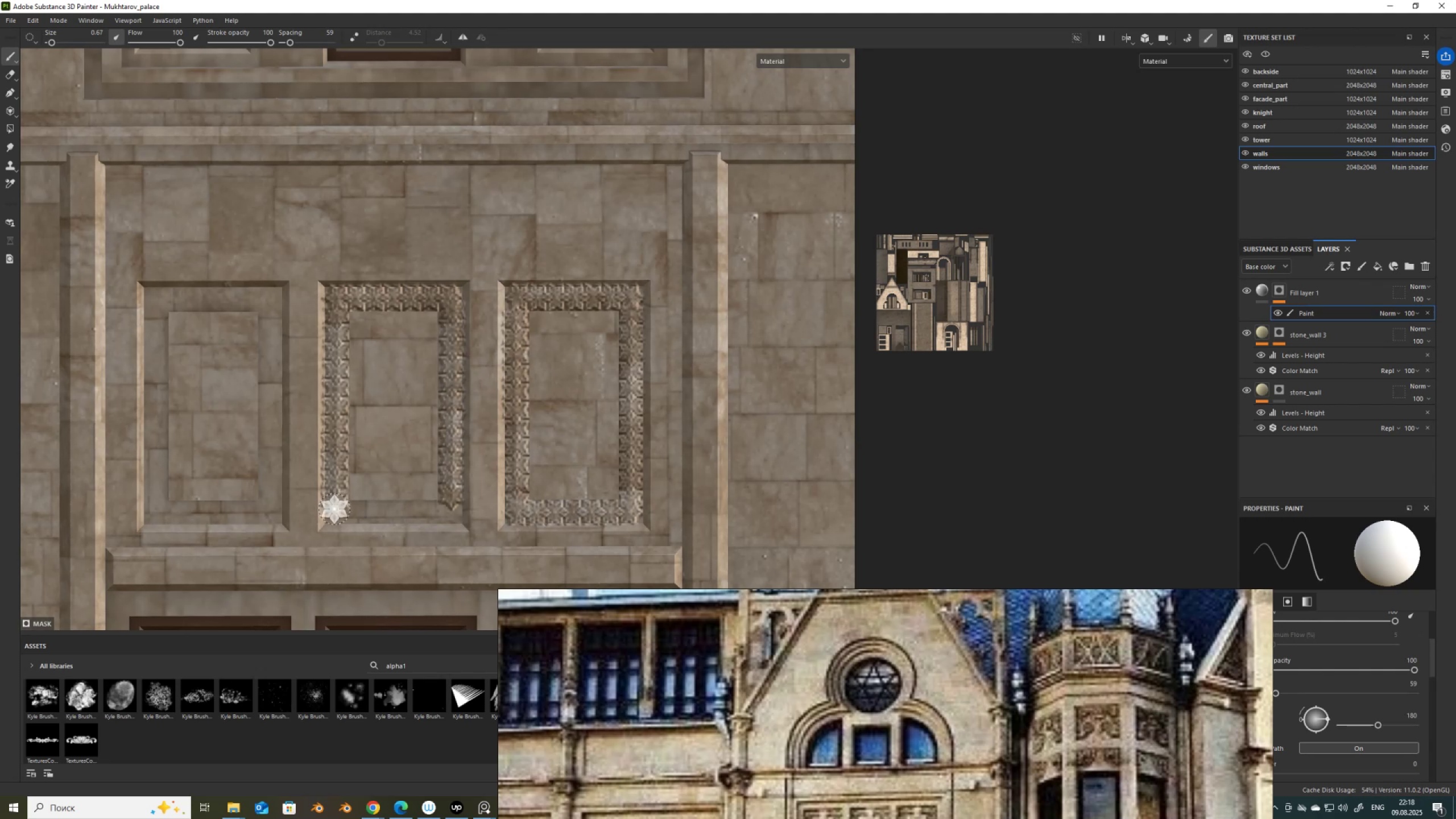 
left_click([334, 509])
 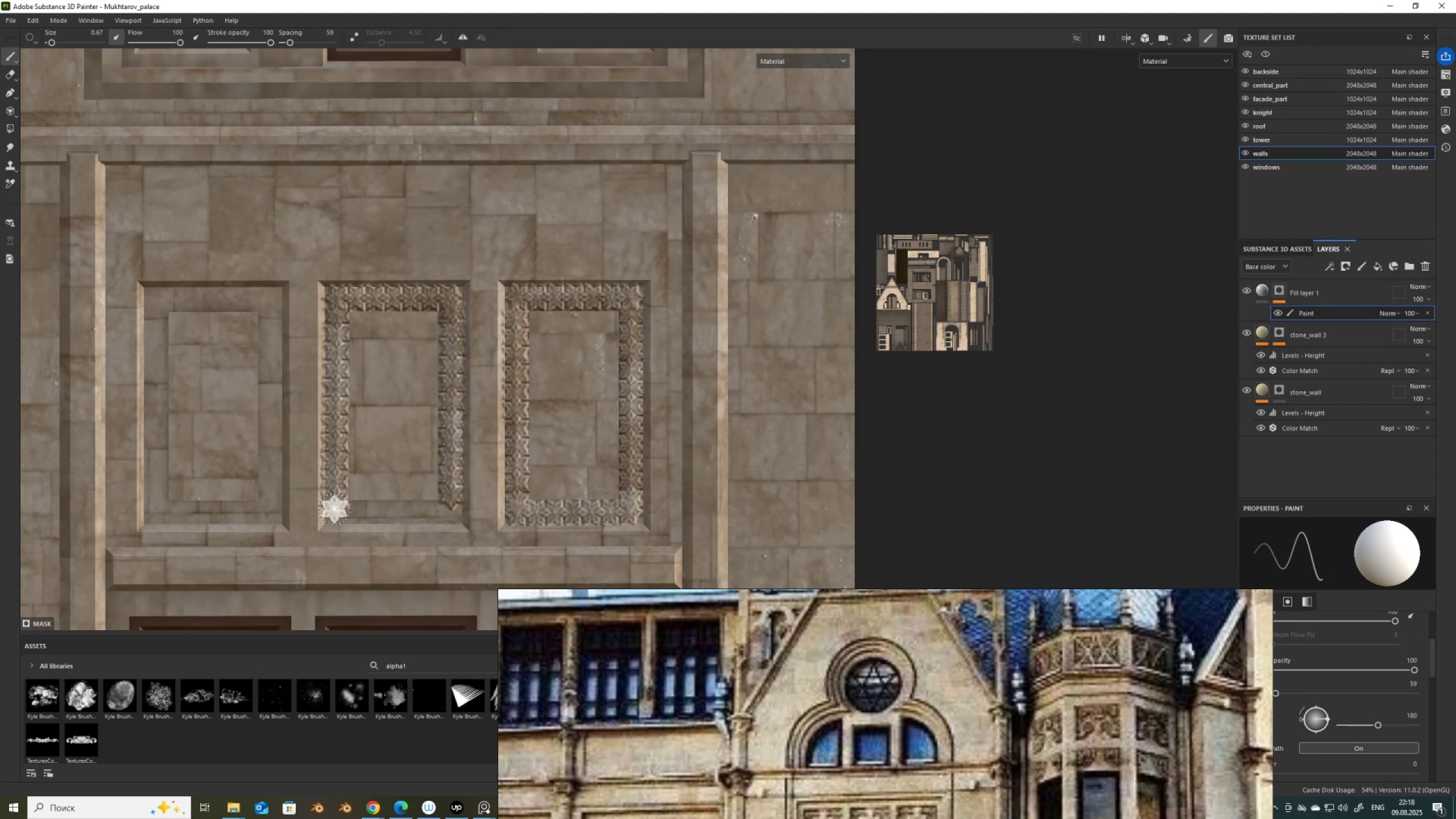 
hold_key(key=ShiftLeft, duration=1.49)
left_click([453, 511])
 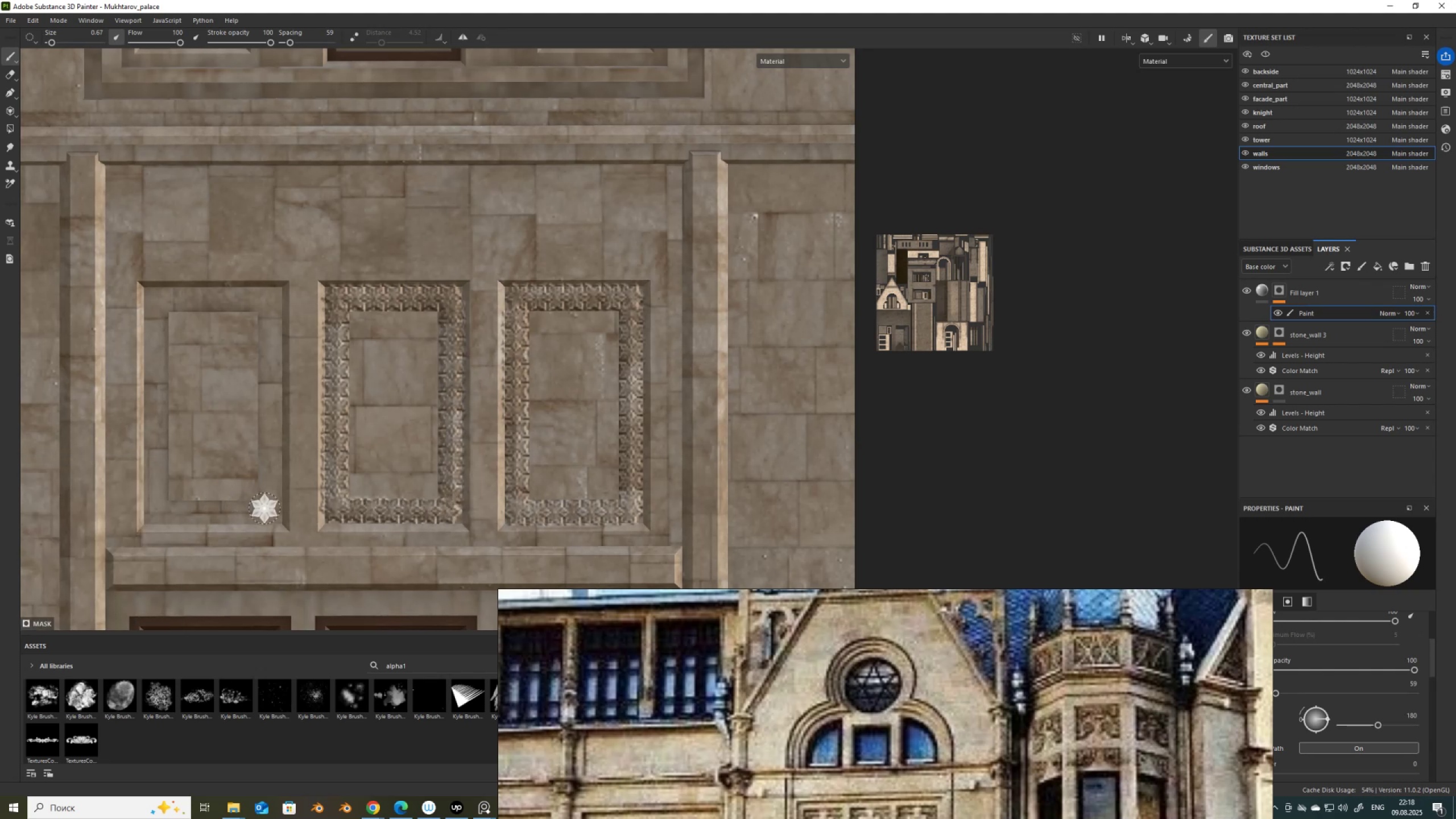 
left_click([268, 511])
 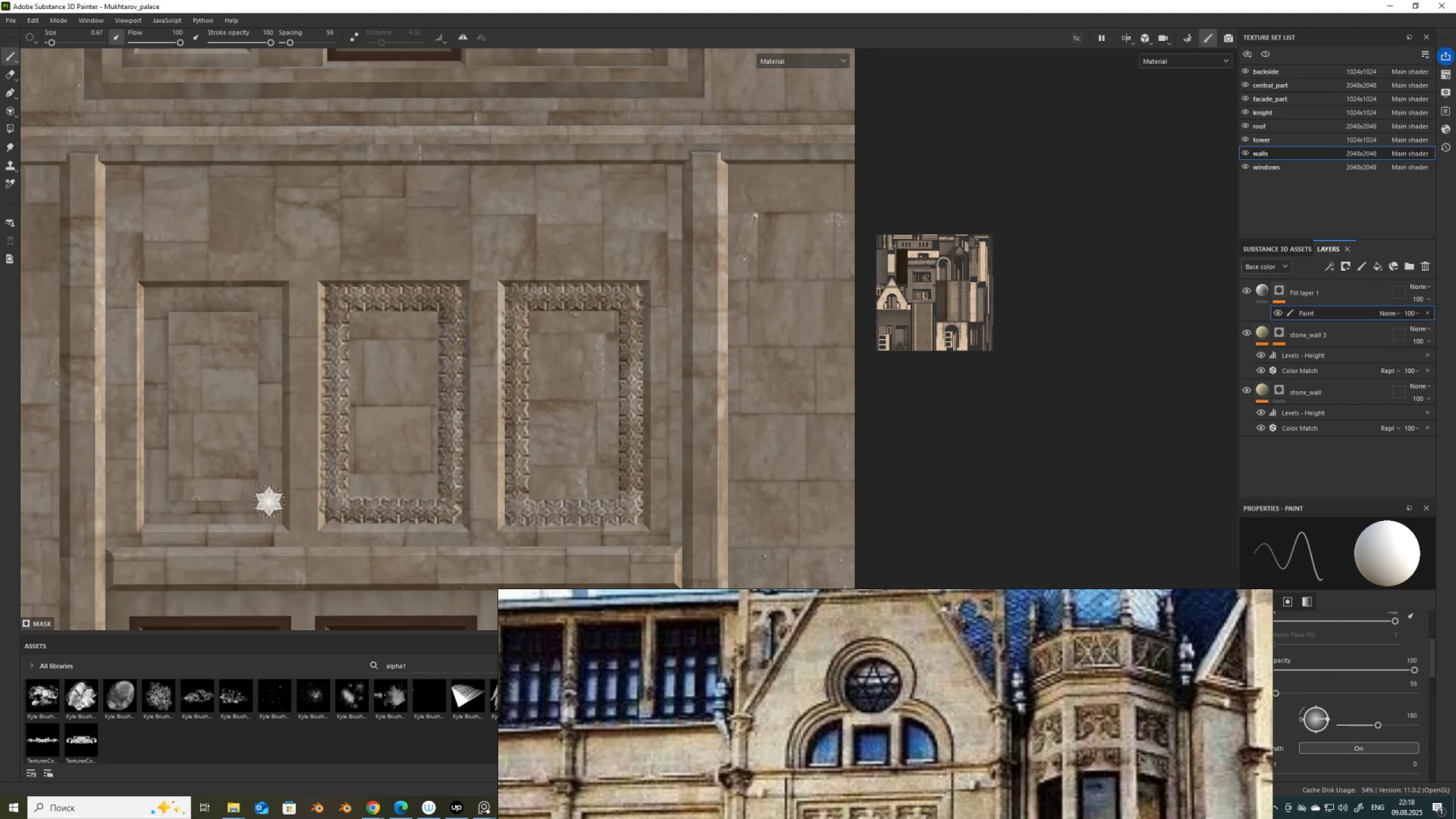 
hold_key(key=ShiftLeft, duration=1.52)
left_click([270, 299])
 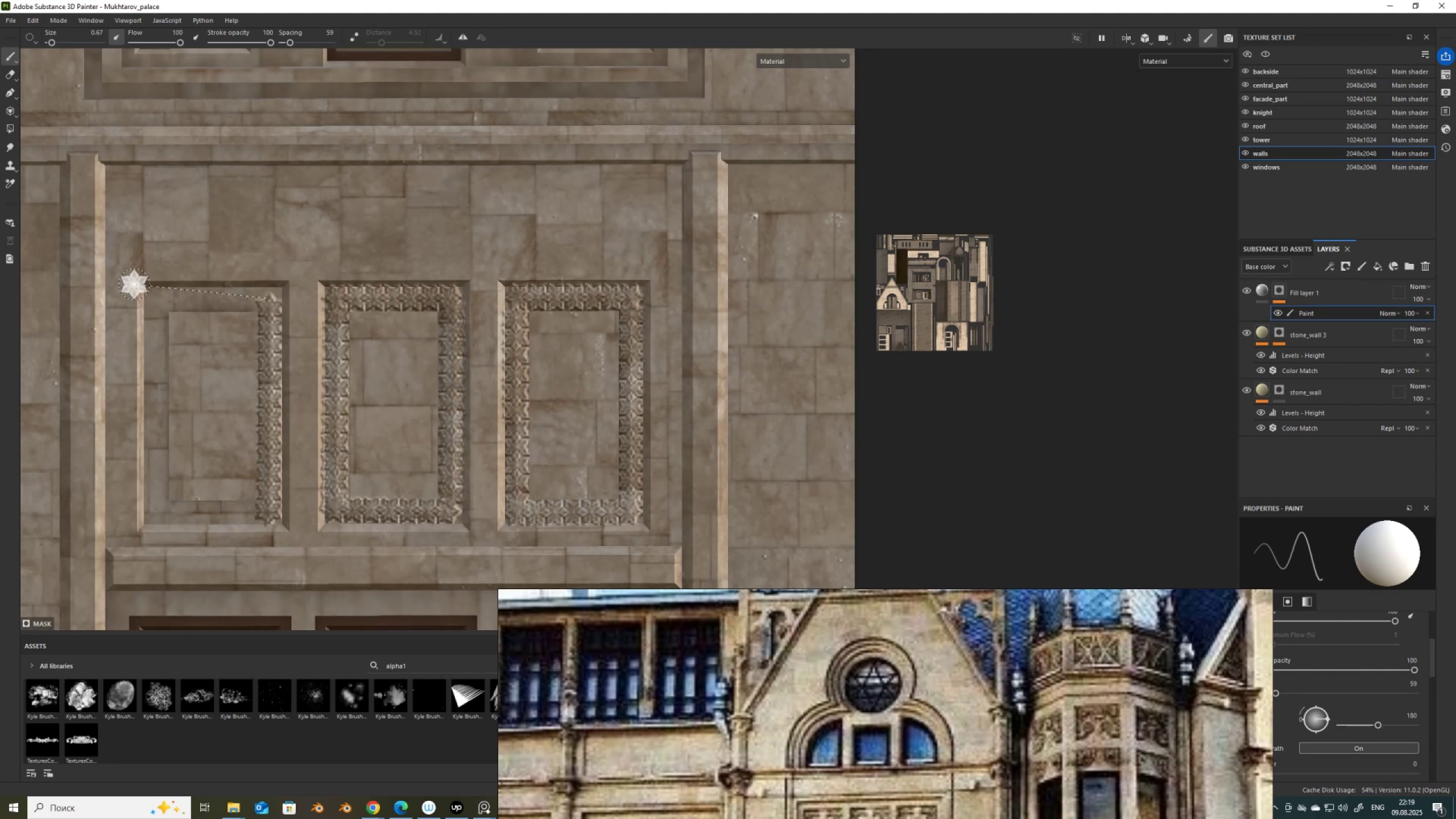 
hold_key(key=ShiftLeft, duration=0.6)
 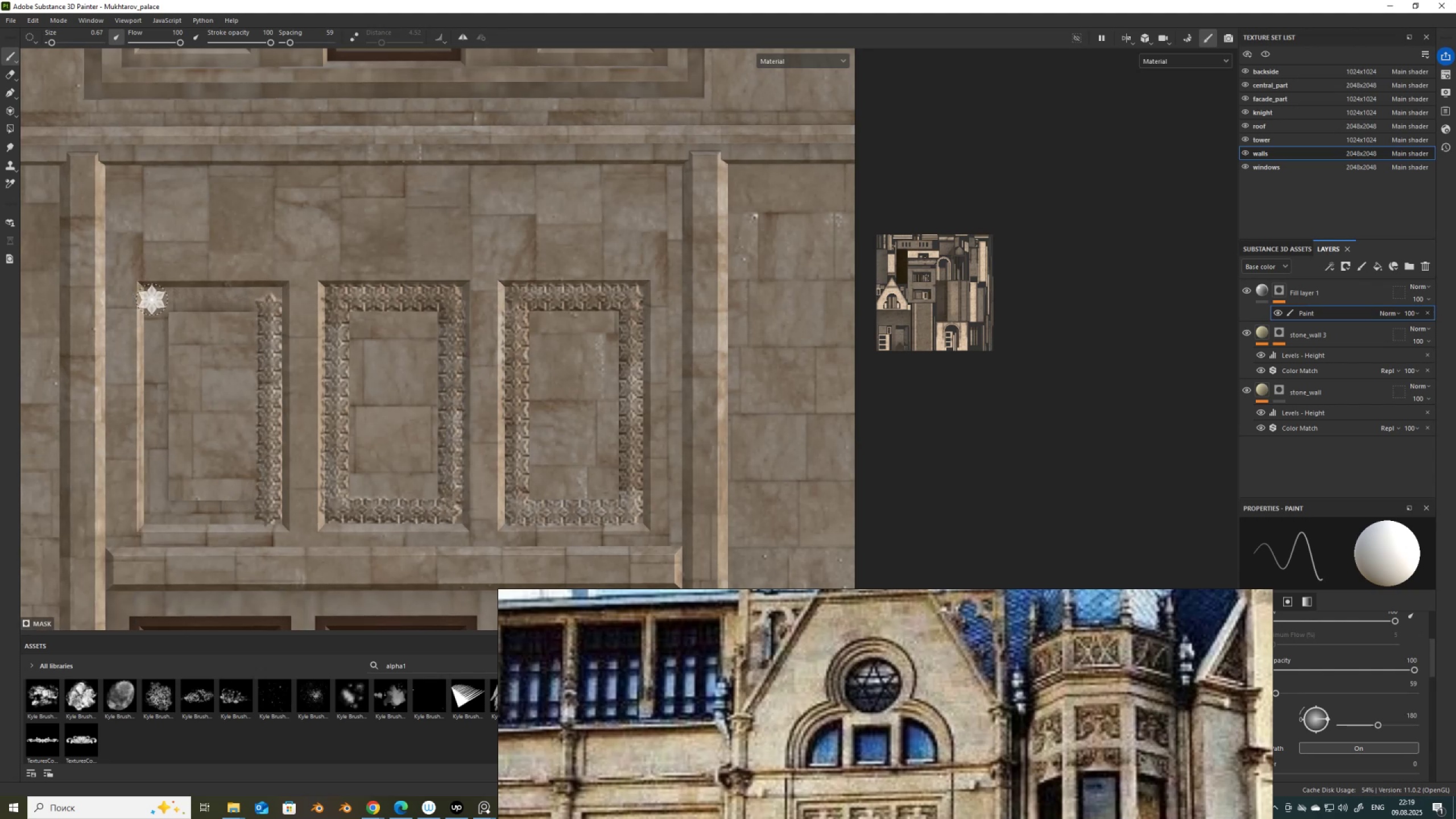 
hold_key(key=ShiftLeft, duration=1.5)
left_click([152, 300])
 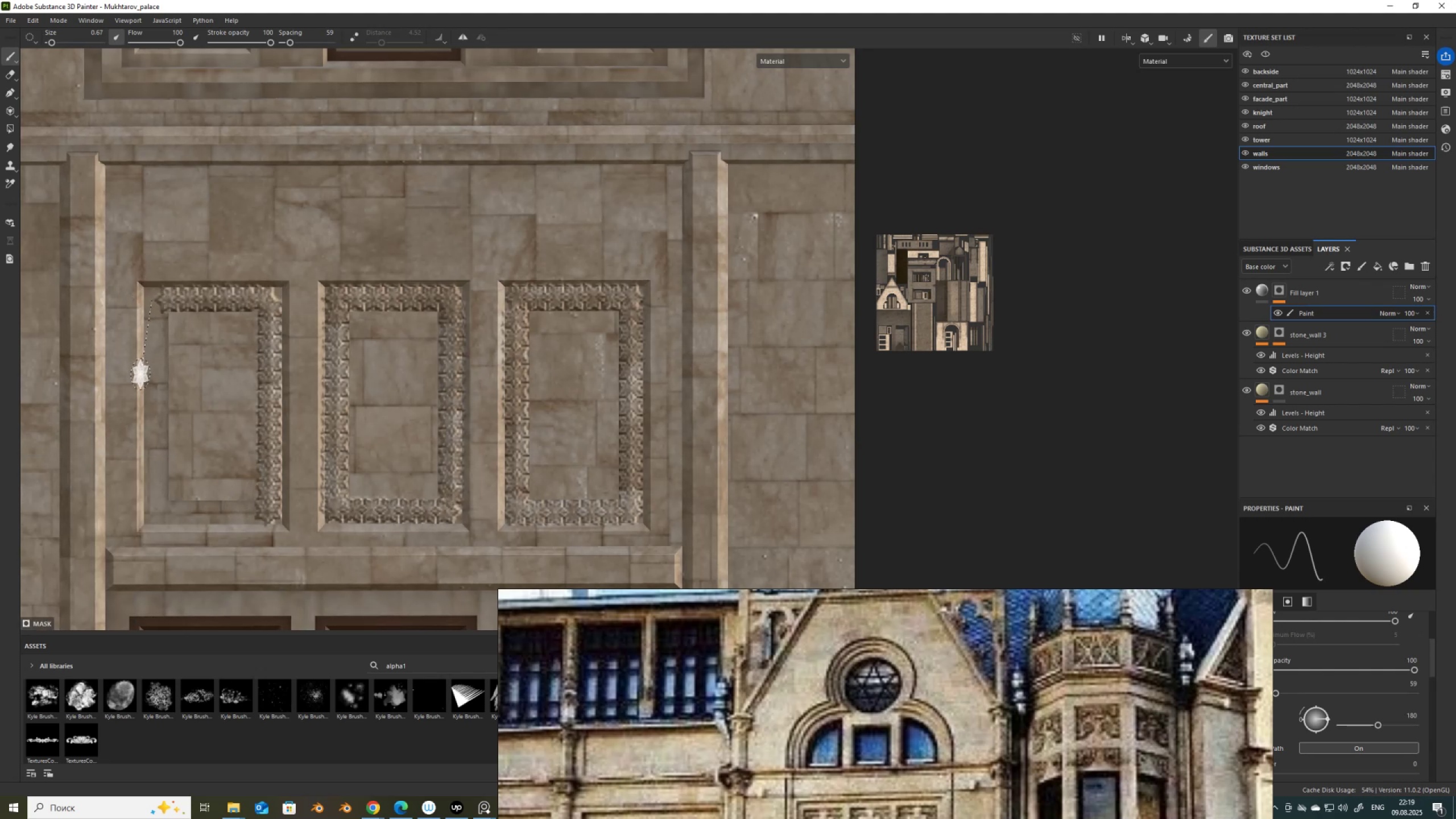 
hold_key(key=ShiftLeft, duration=1.52)
left_click([155, 514])
 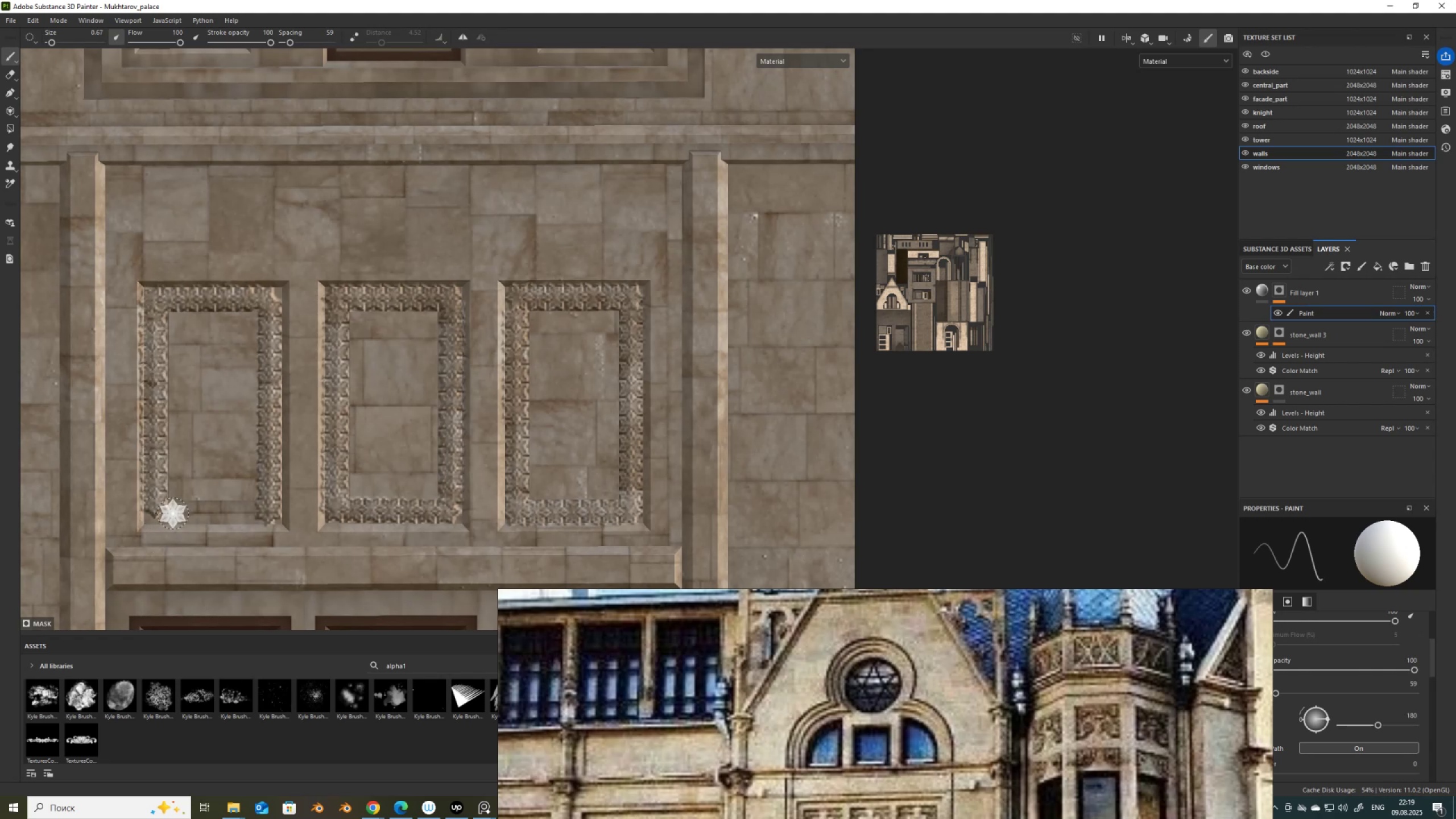 
hold_key(key=ShiftLeft, duration=1.39)
left_click([260, 512])
 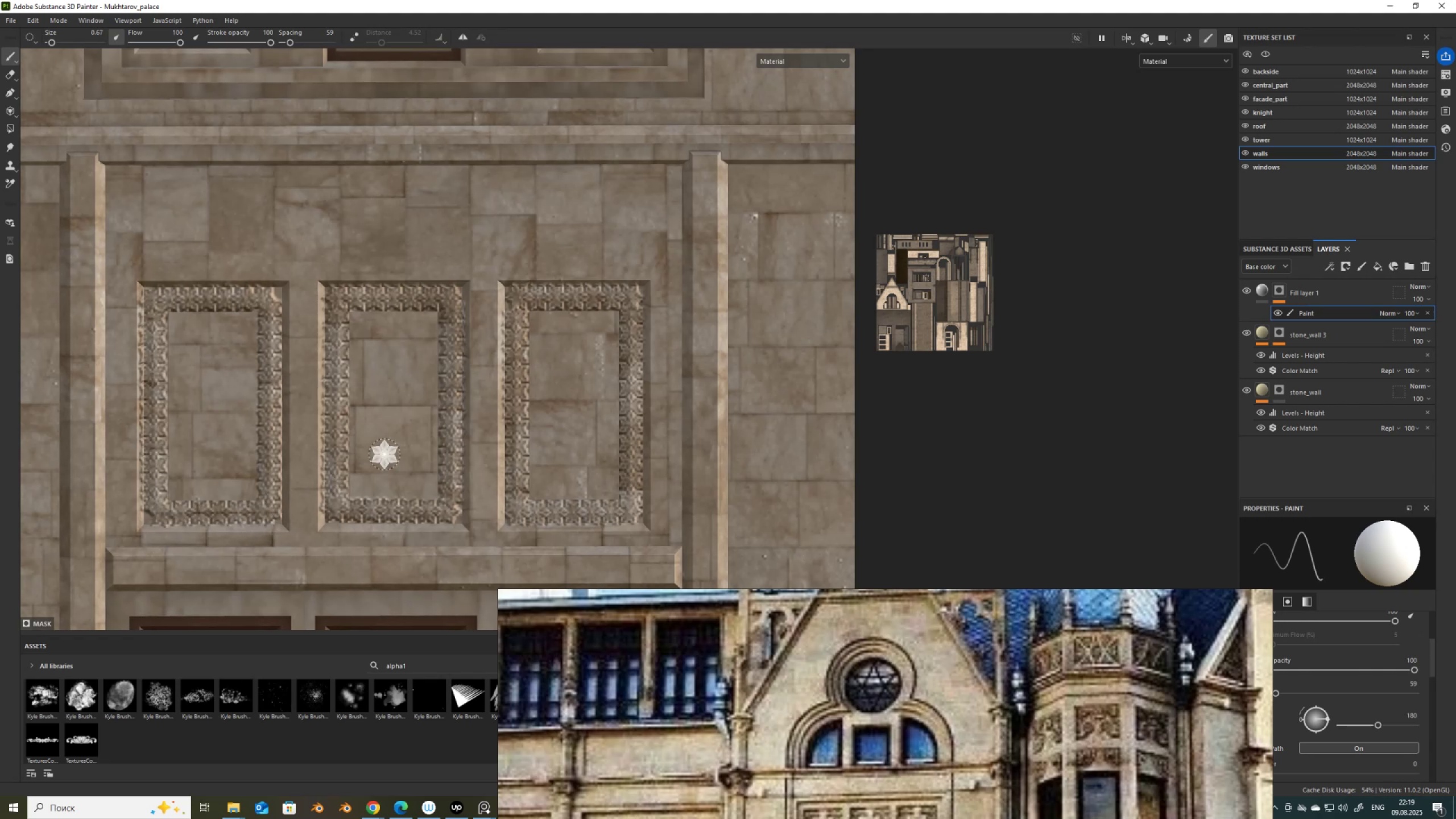 
scroll: coordinate [311, 270], scroll_direction: down, amount: 19.0
 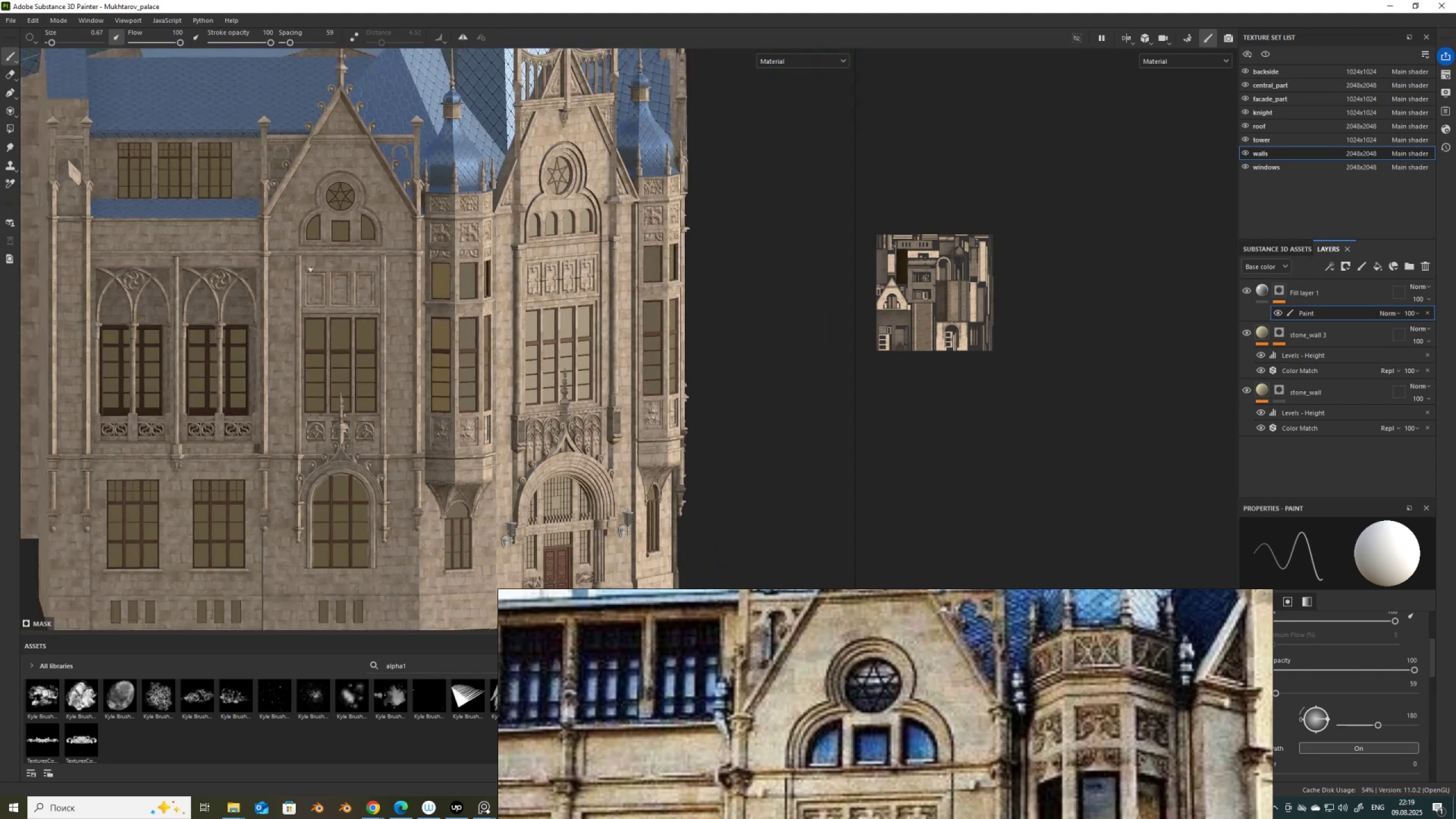 
hold_key(key=AltLeft, duration=1.54)
 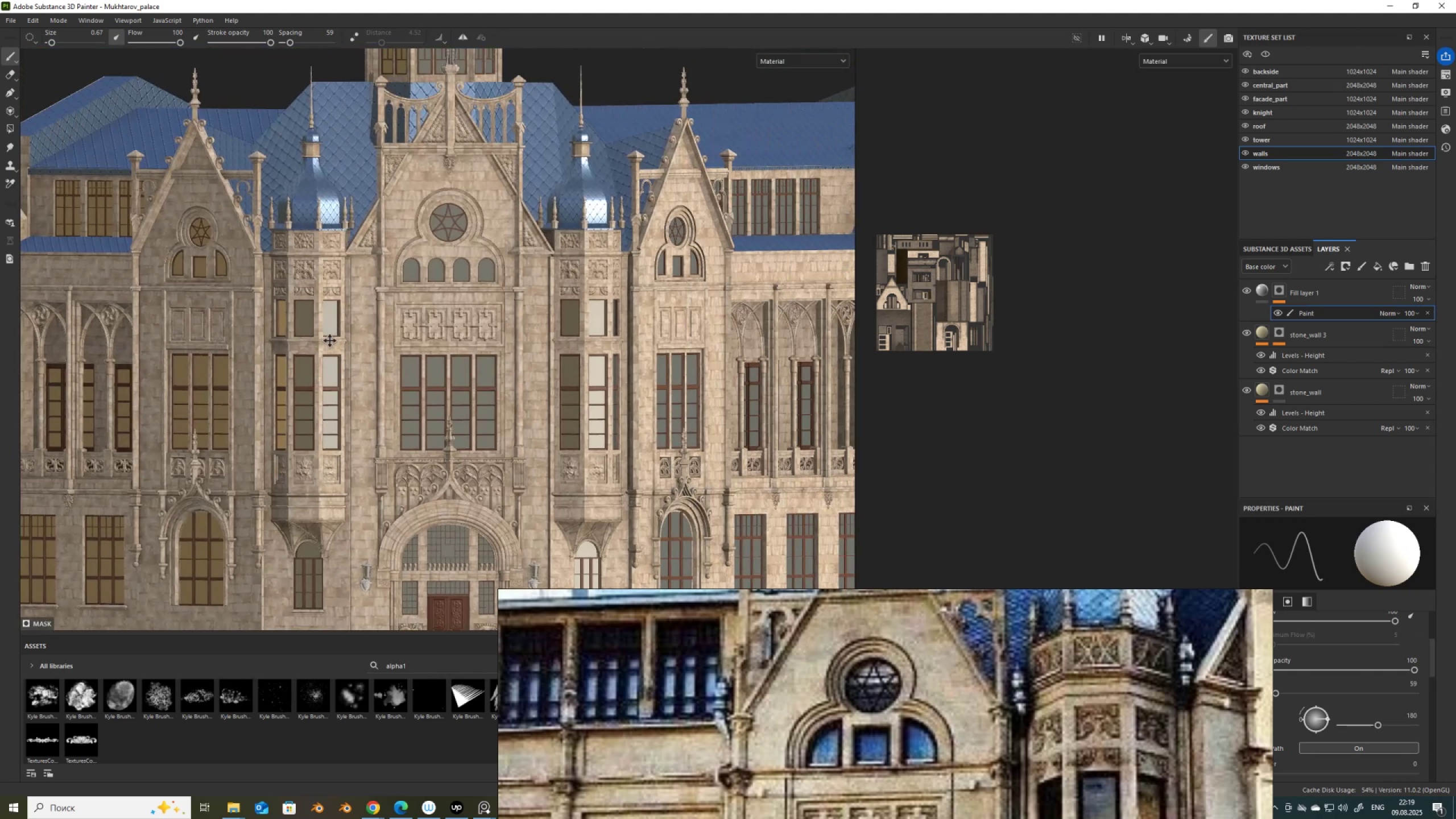 
hold_key(key=AltLeft, duration=0.53)
 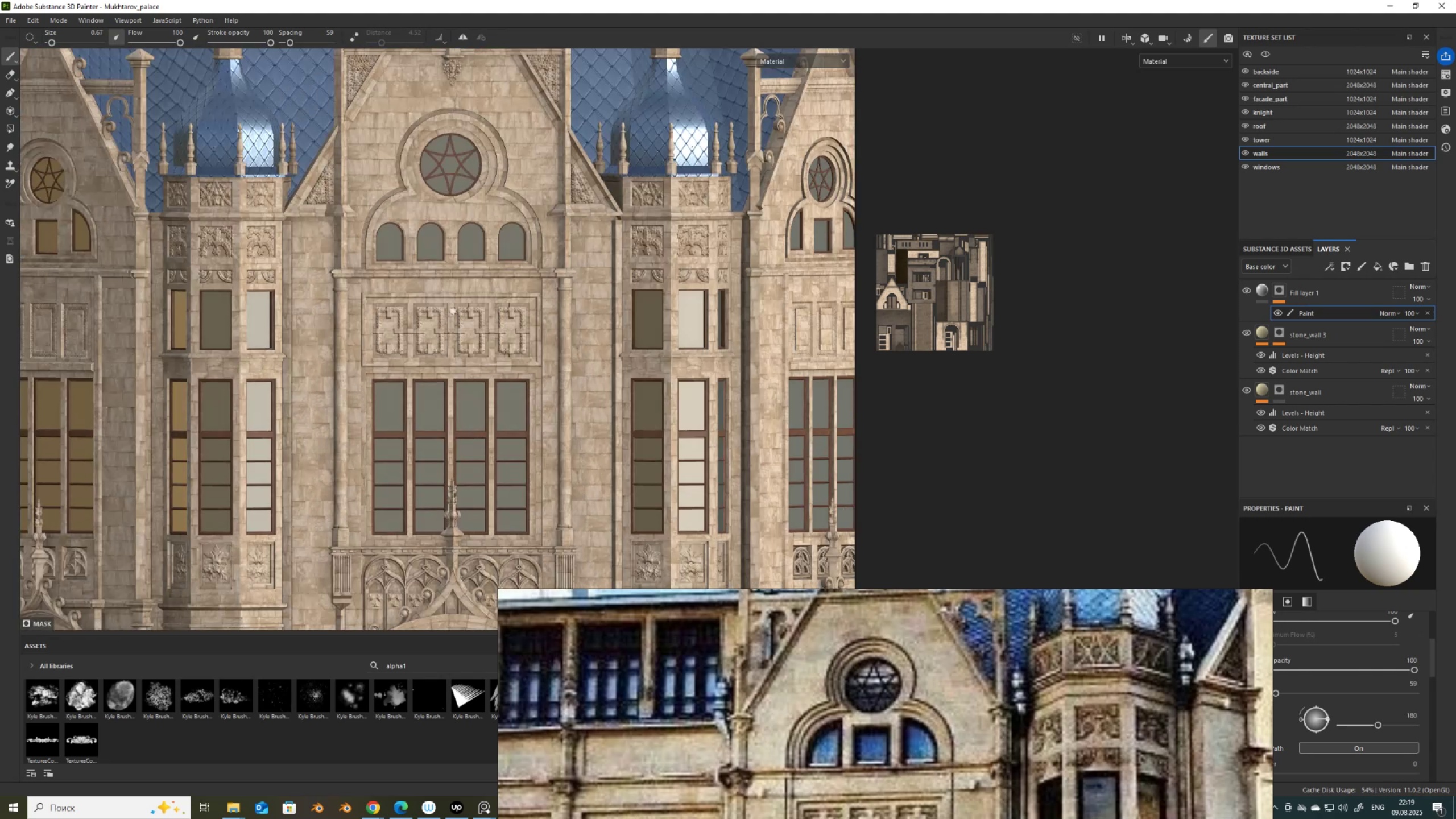 
hold_key(key=AltLeft, duration=3.22)
scroll: coordinate [459, 309], scroll_direction: up, amount: 13.0
 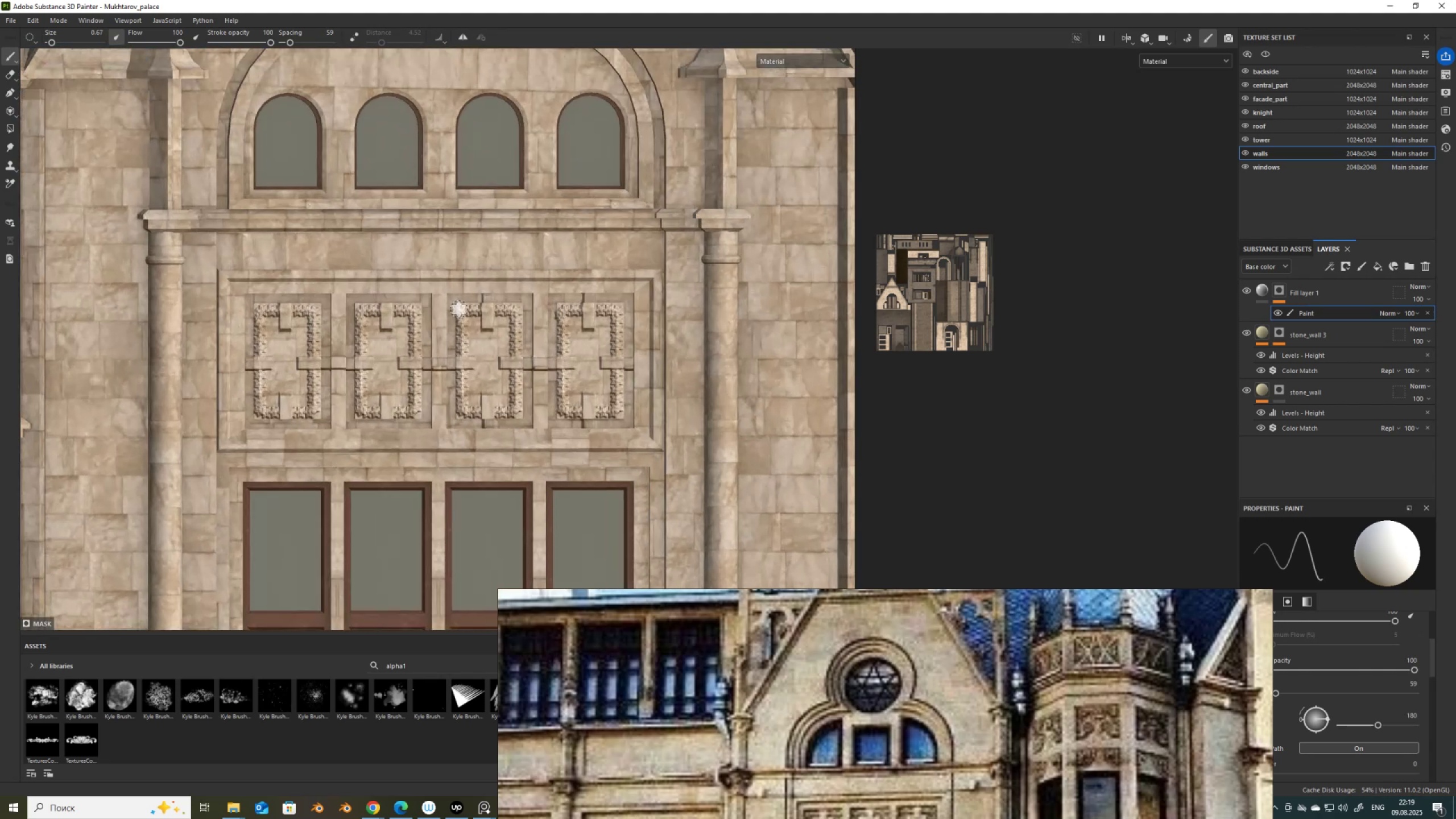 
scroll: coordinate [295, 264], scroll_direction: down, amount: 15.0
 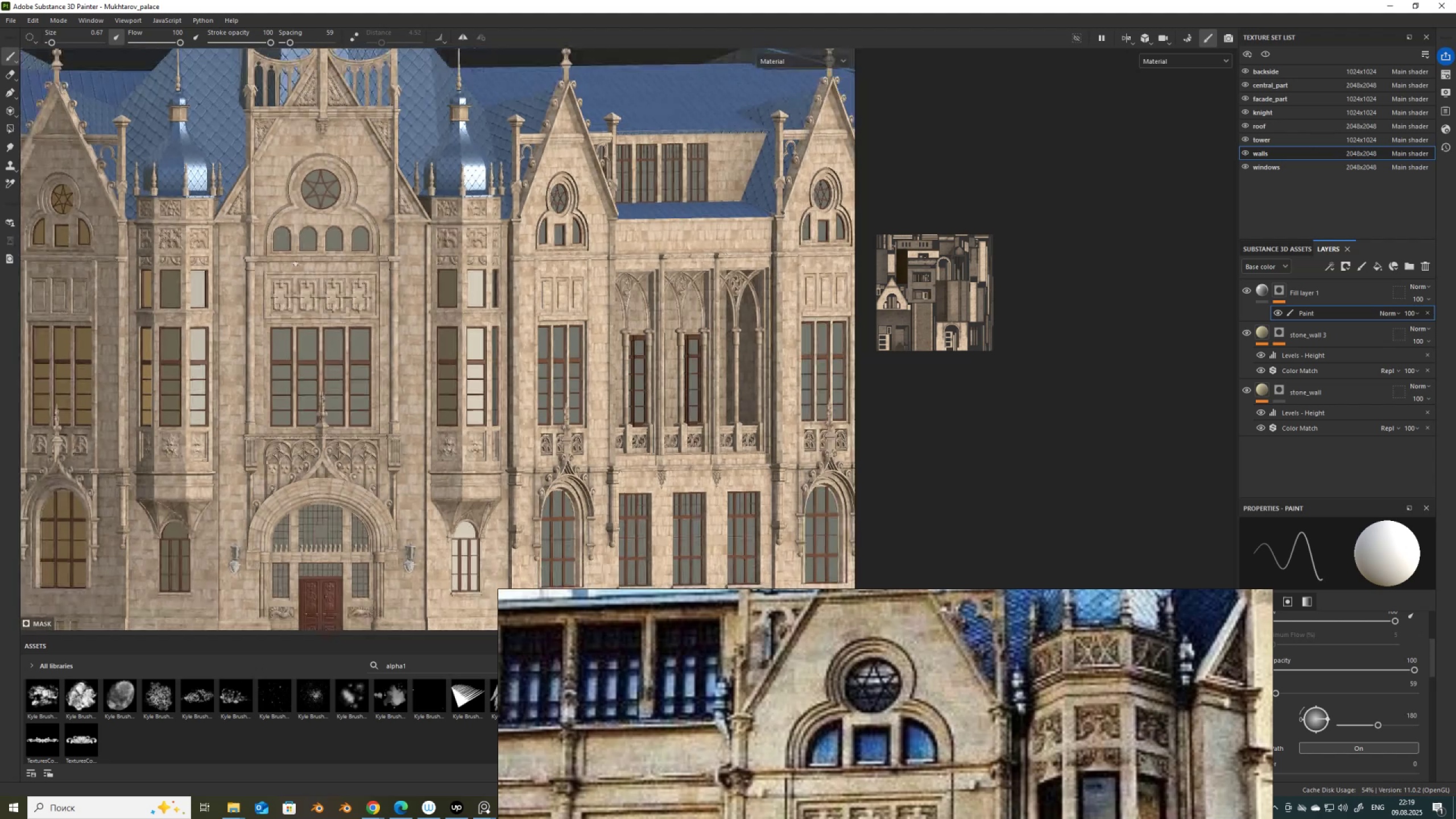 
hold_key(key=AltLeft, duration=1.53)
 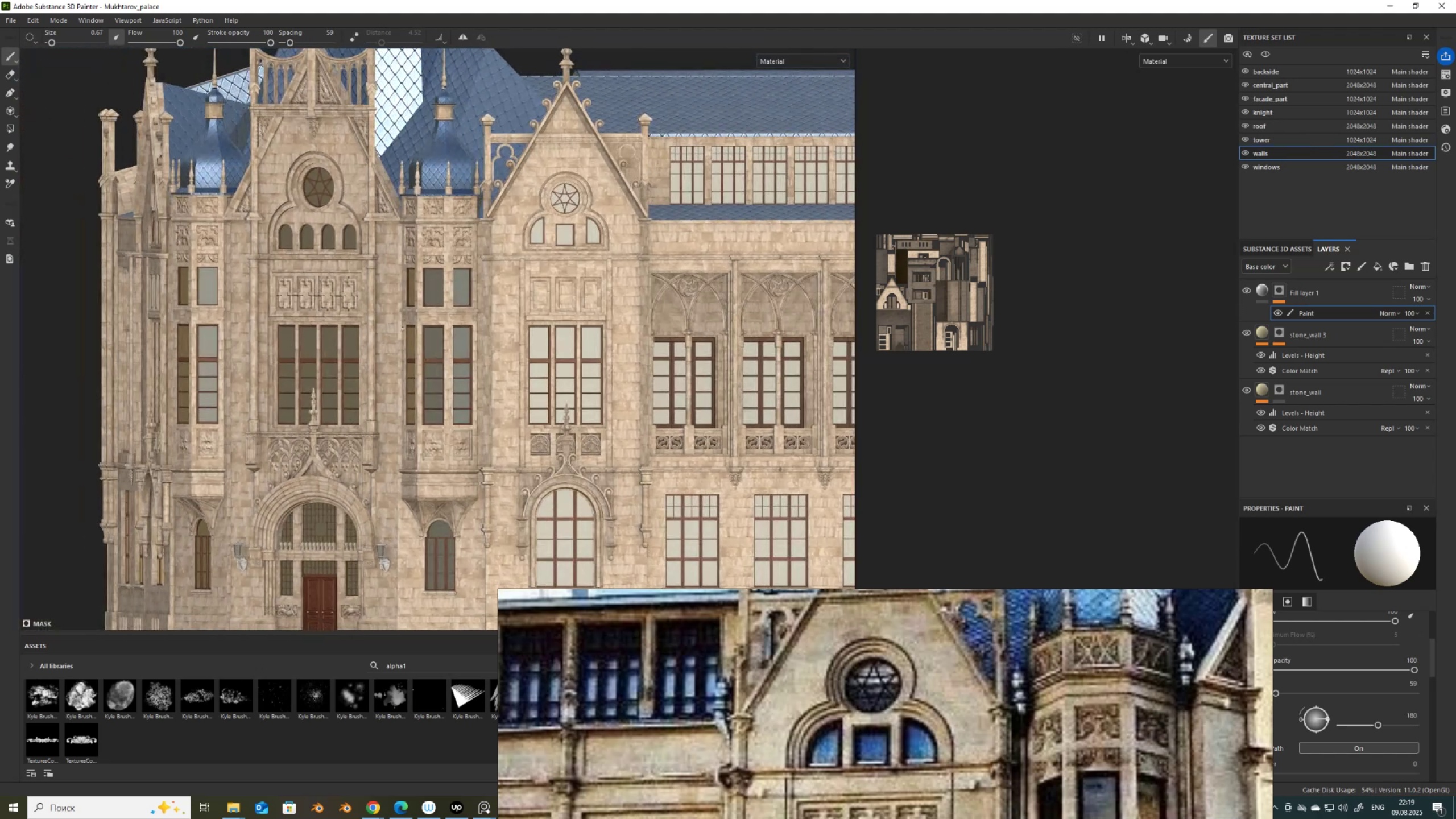 
hold_key(key=AltLeft, duration=0.56)
 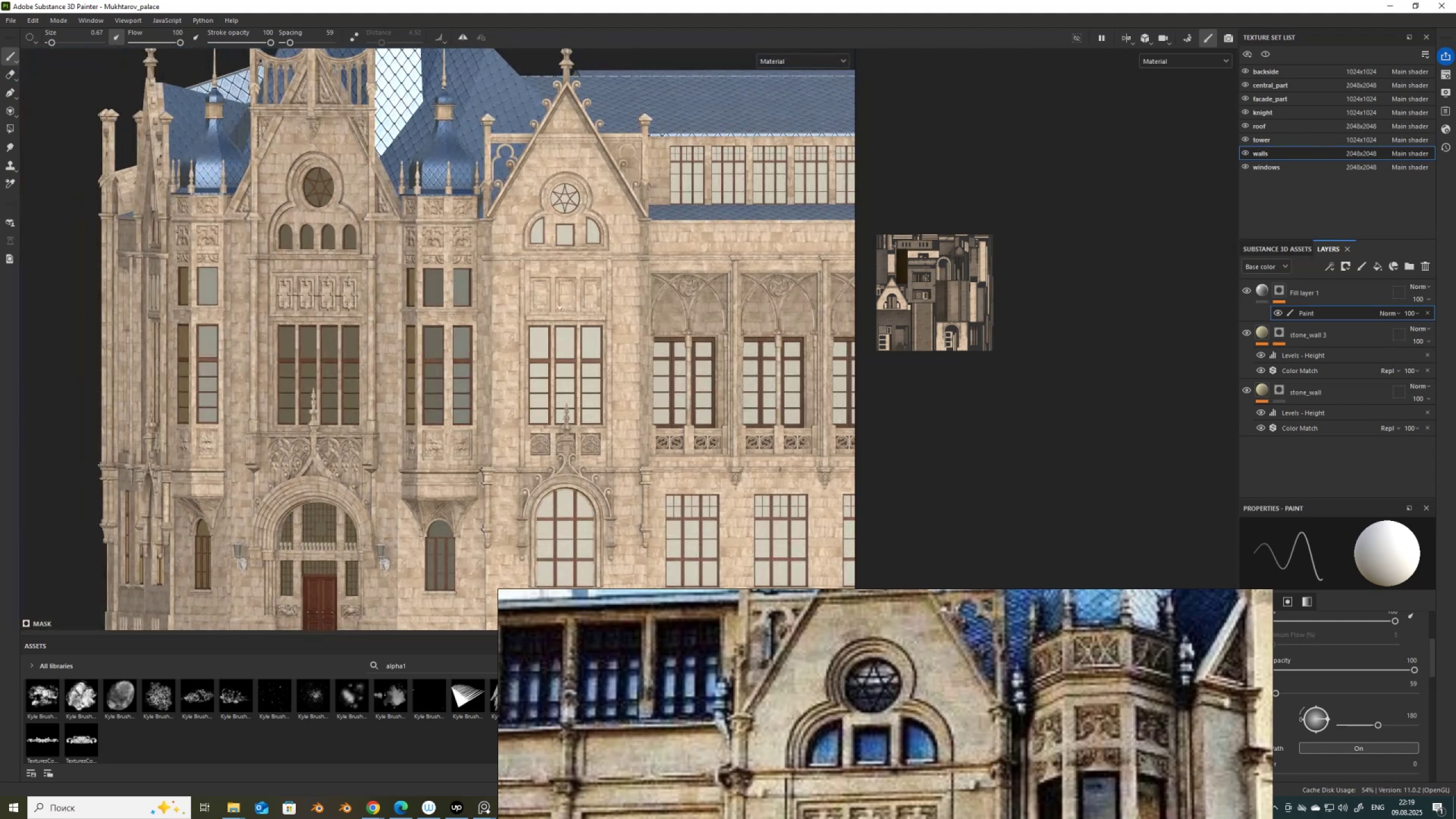 
scroll: coordinate [432, 344], scroll_direction: up, amount: 19.0
 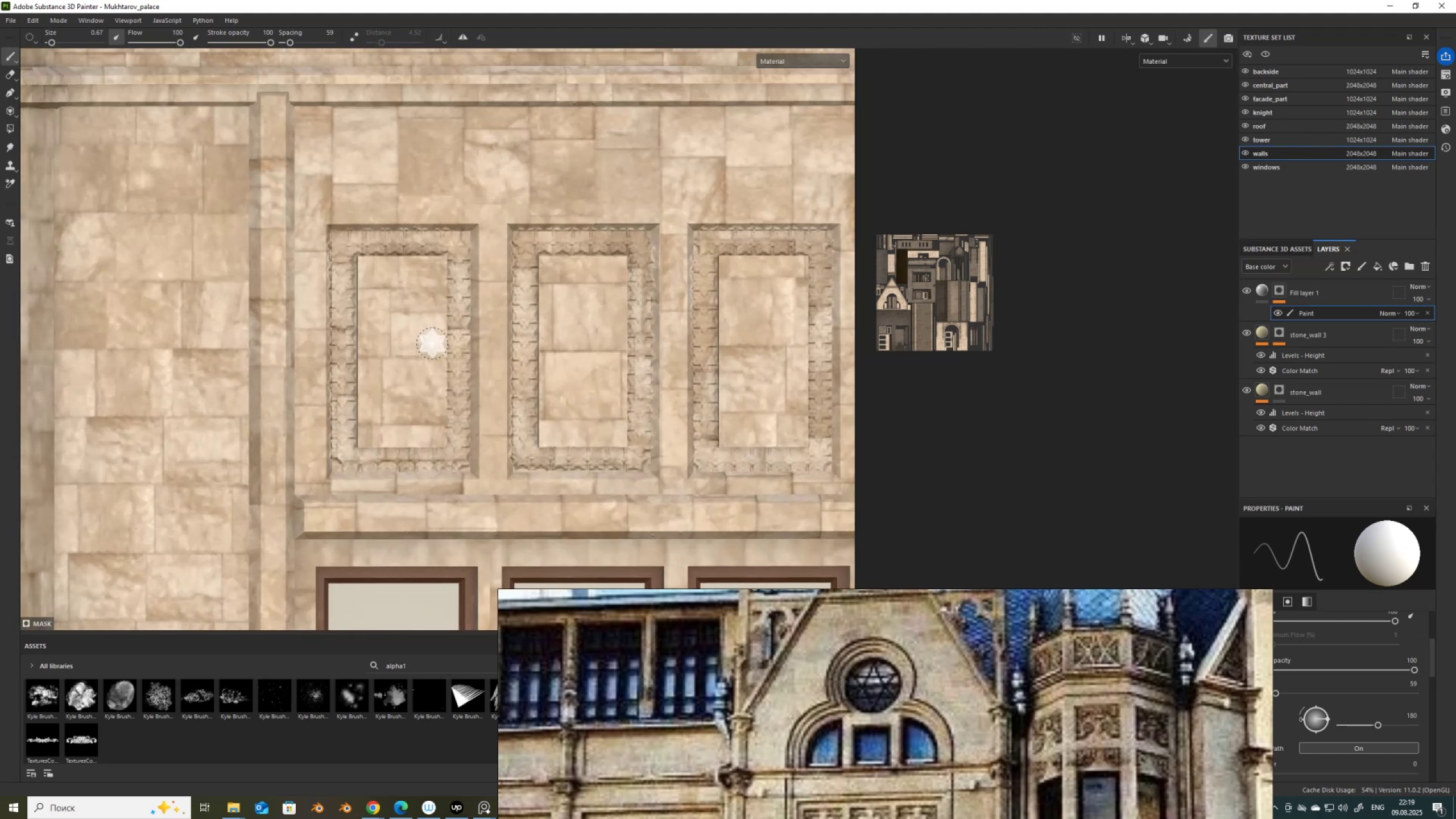 
scroll: coordinate [432, 344], scroll_direction: down, amount: 26.0
 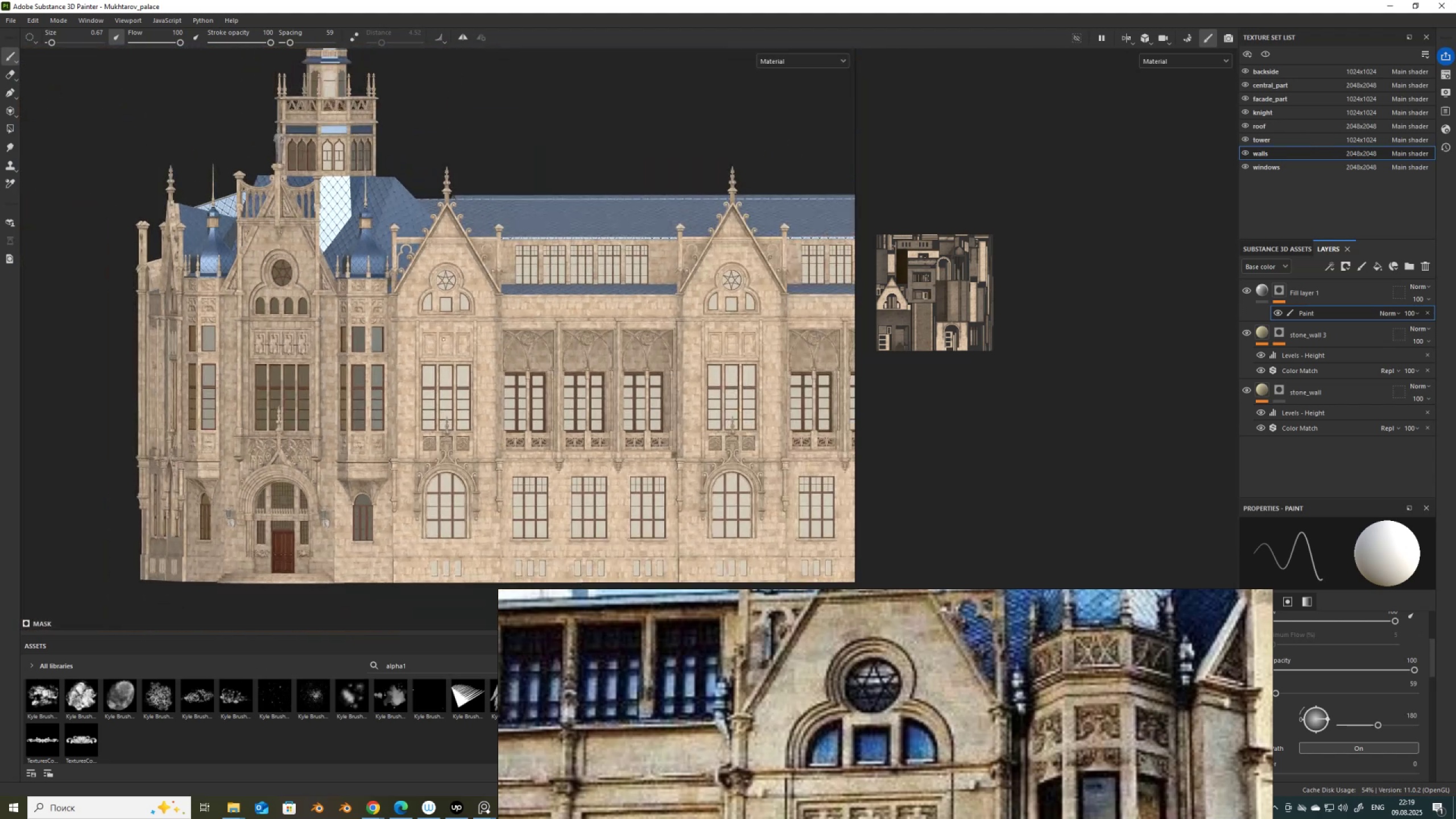 
hold_key(key=AltLeft, duration=1.54)
 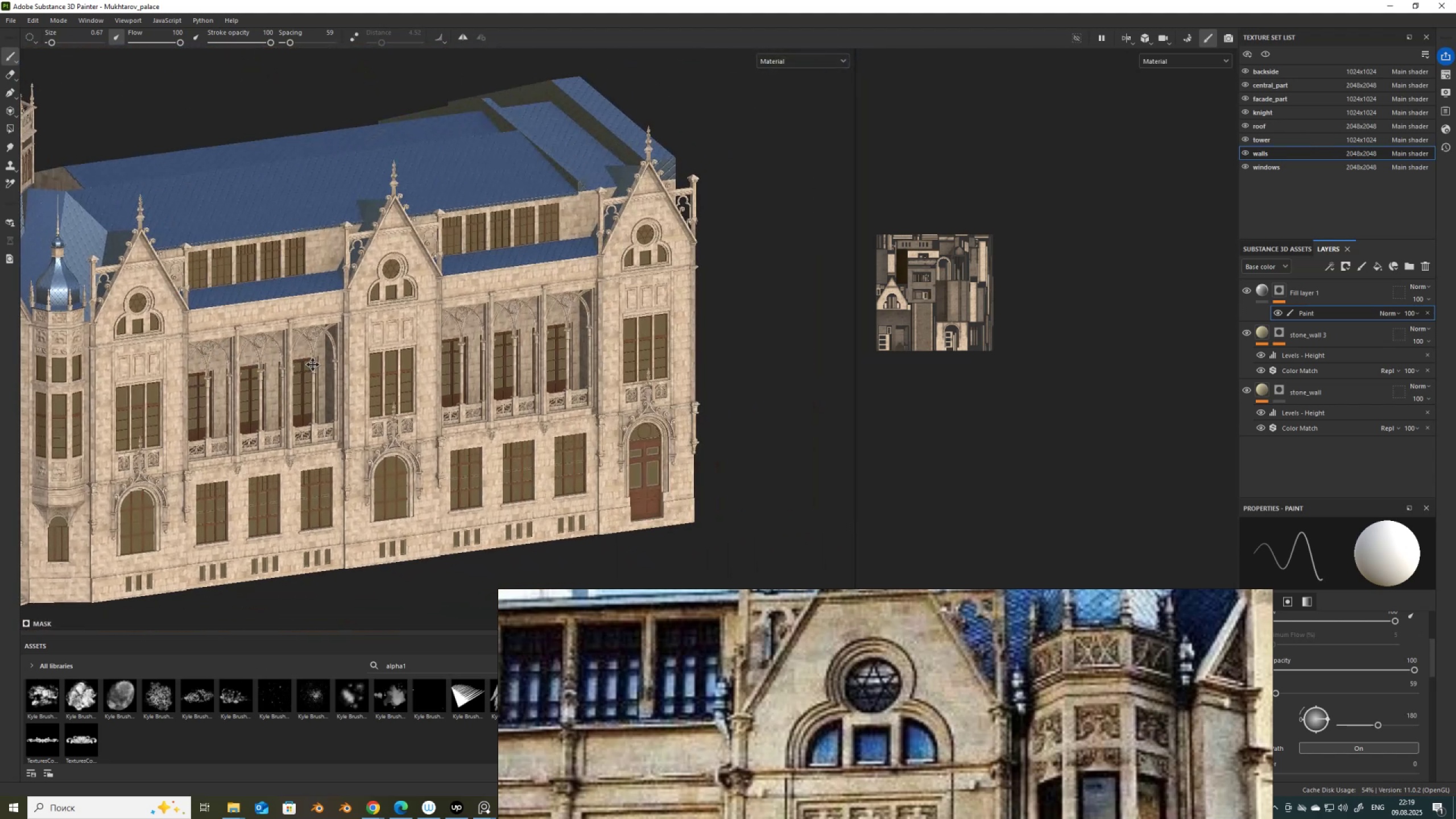 
hold_key(key=AltLeft, duration=0.84)
 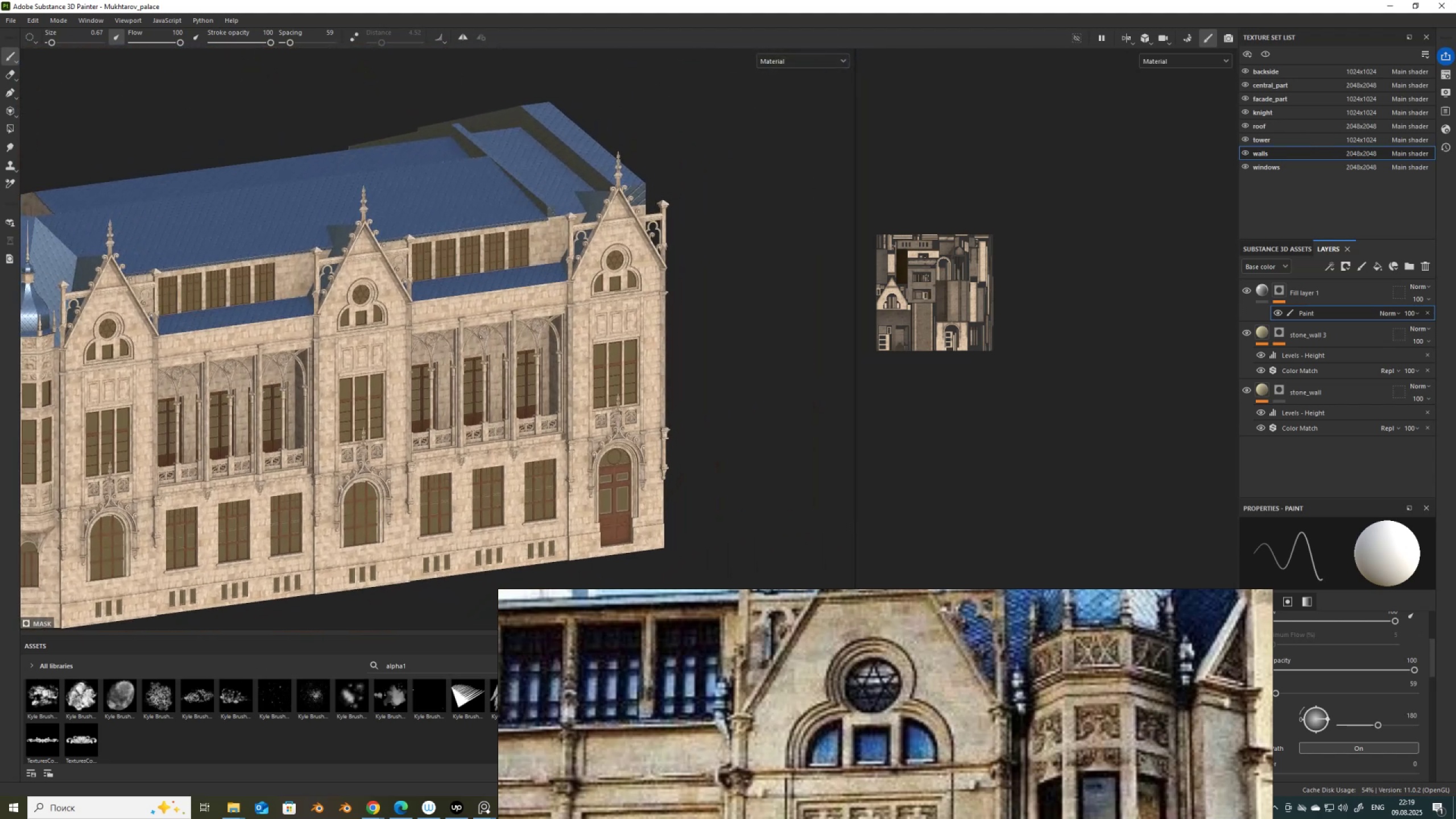 
scroll: coordinate [524, 335], scroll_direction: up, amount: 24.0
 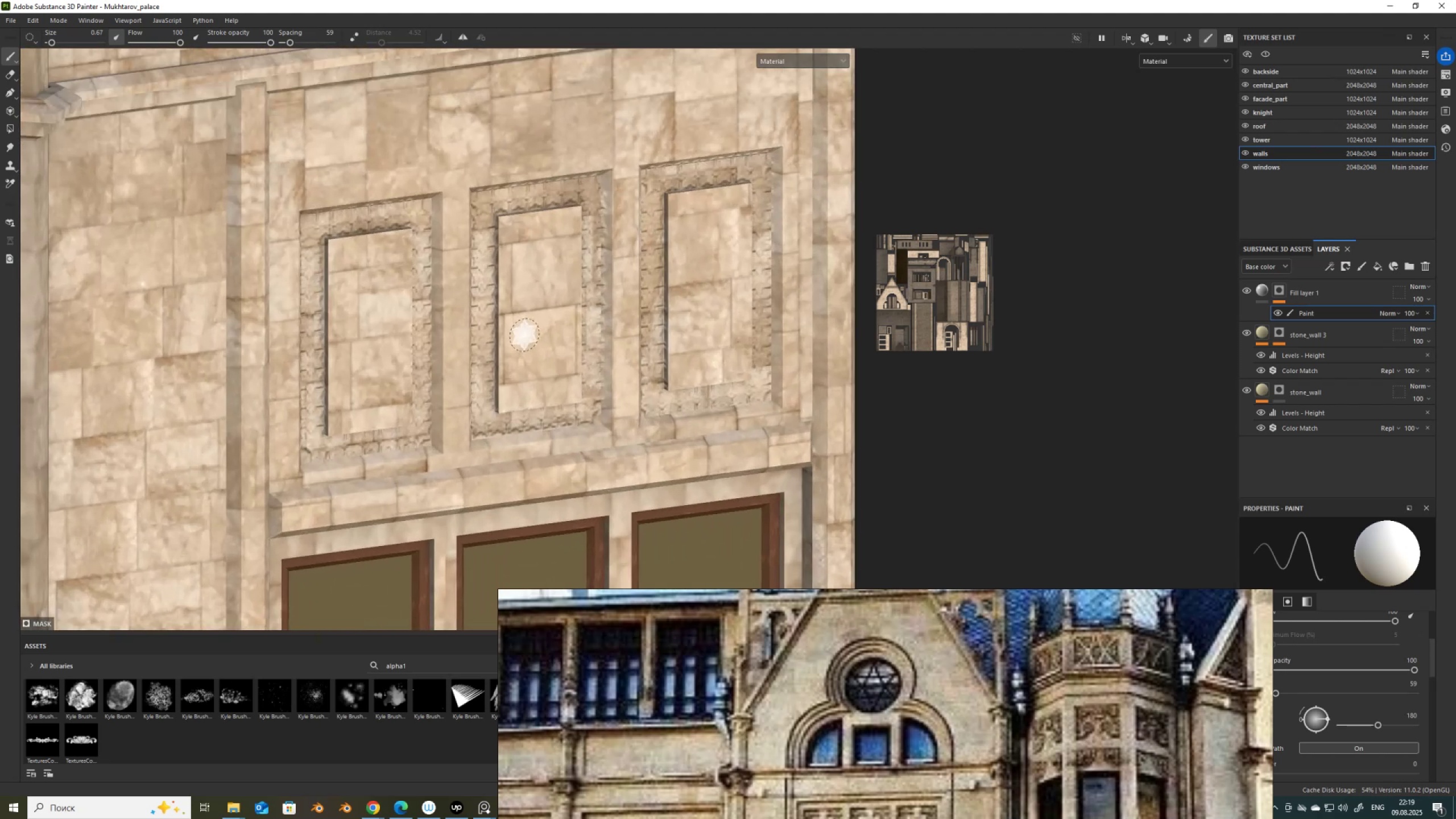 
hold_key(key=AltLeft, duration=0.53)
 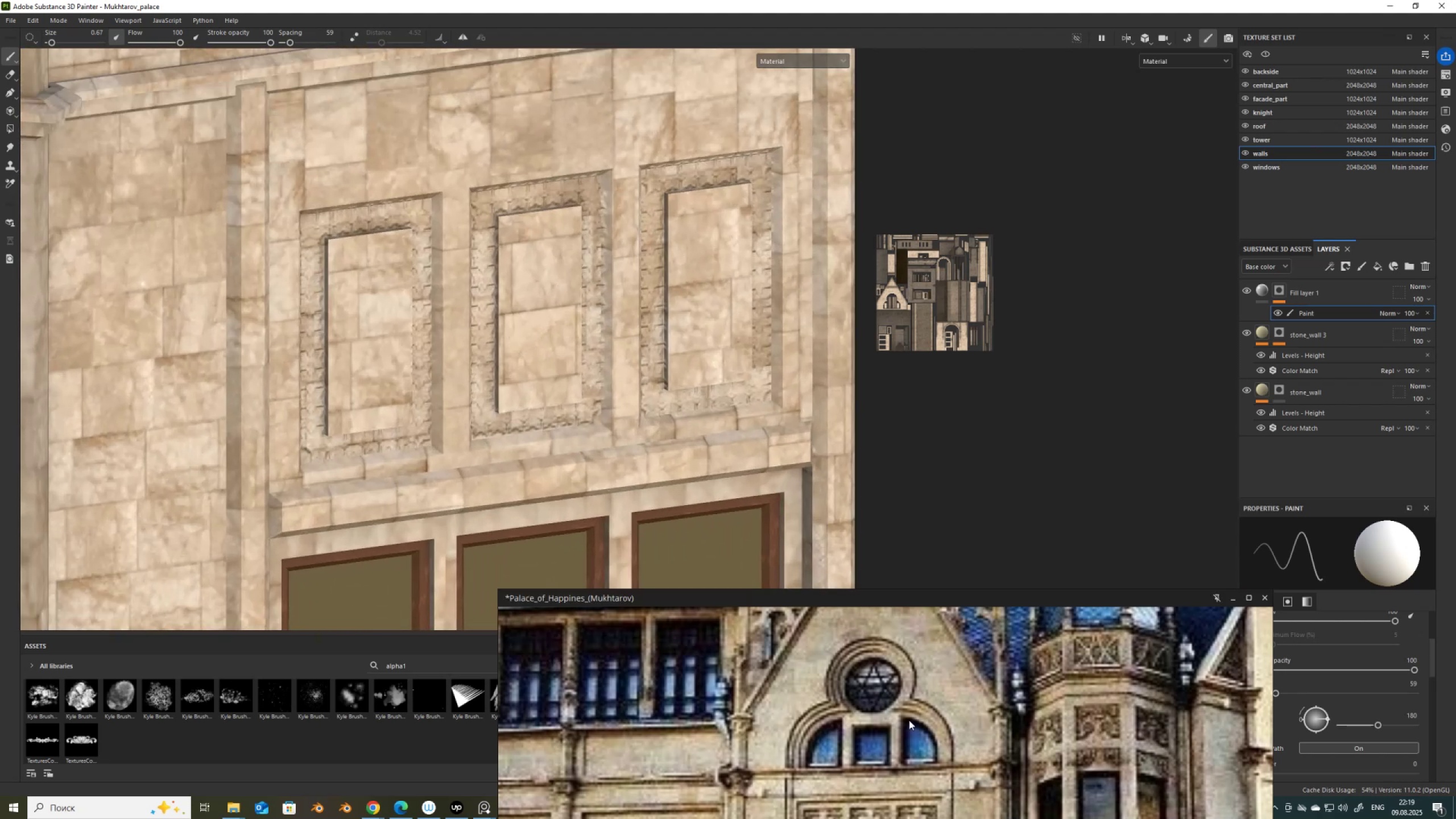 
scroll: coordinate [925, 733], scroll_direction: down, amount: 3.0
 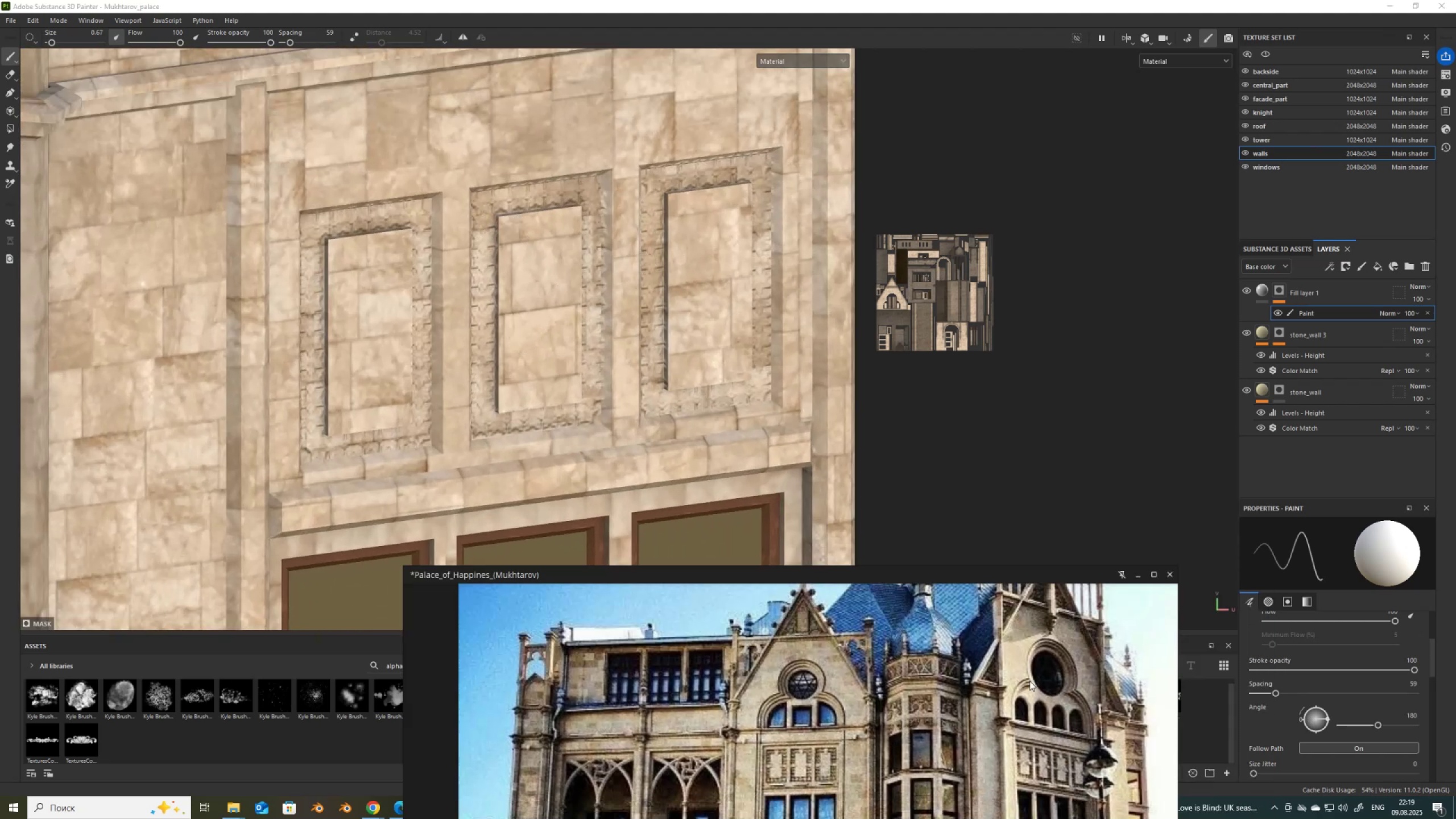 
wait(6.16)
 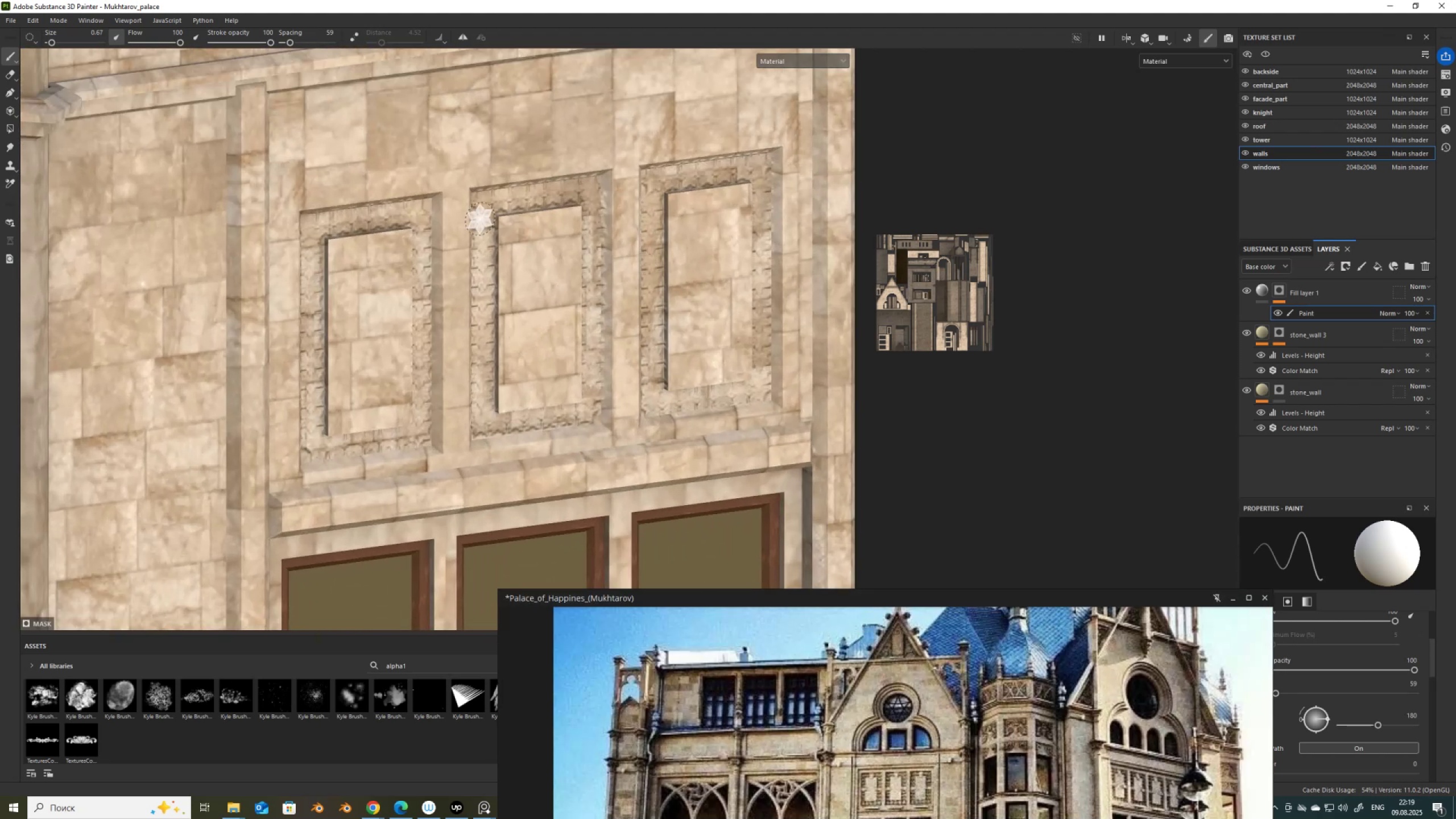 
scroll: coordinate [1364, 714], scroll_direction: down, amount: 8.0
 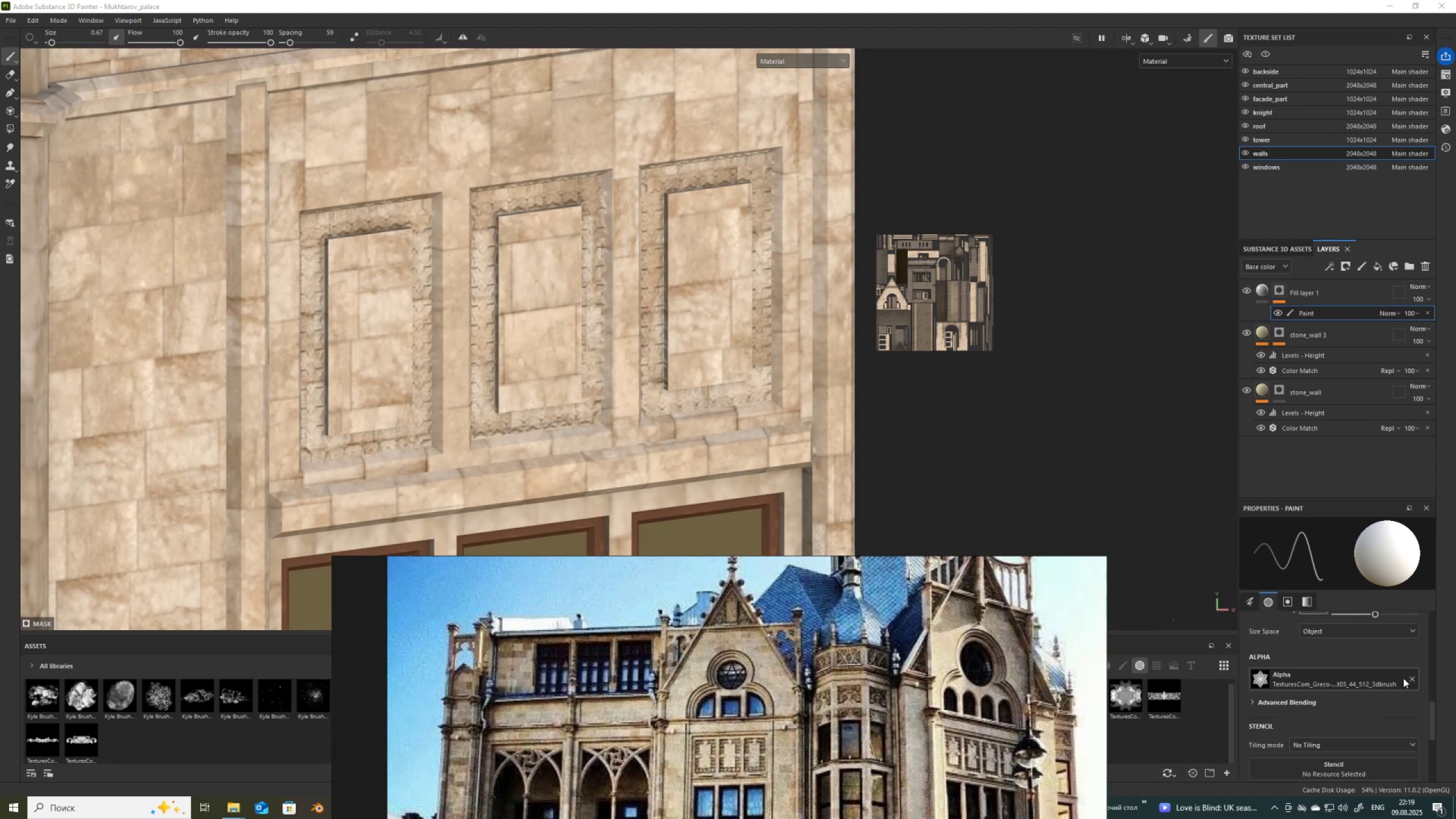 
left_click([1407, 677])
 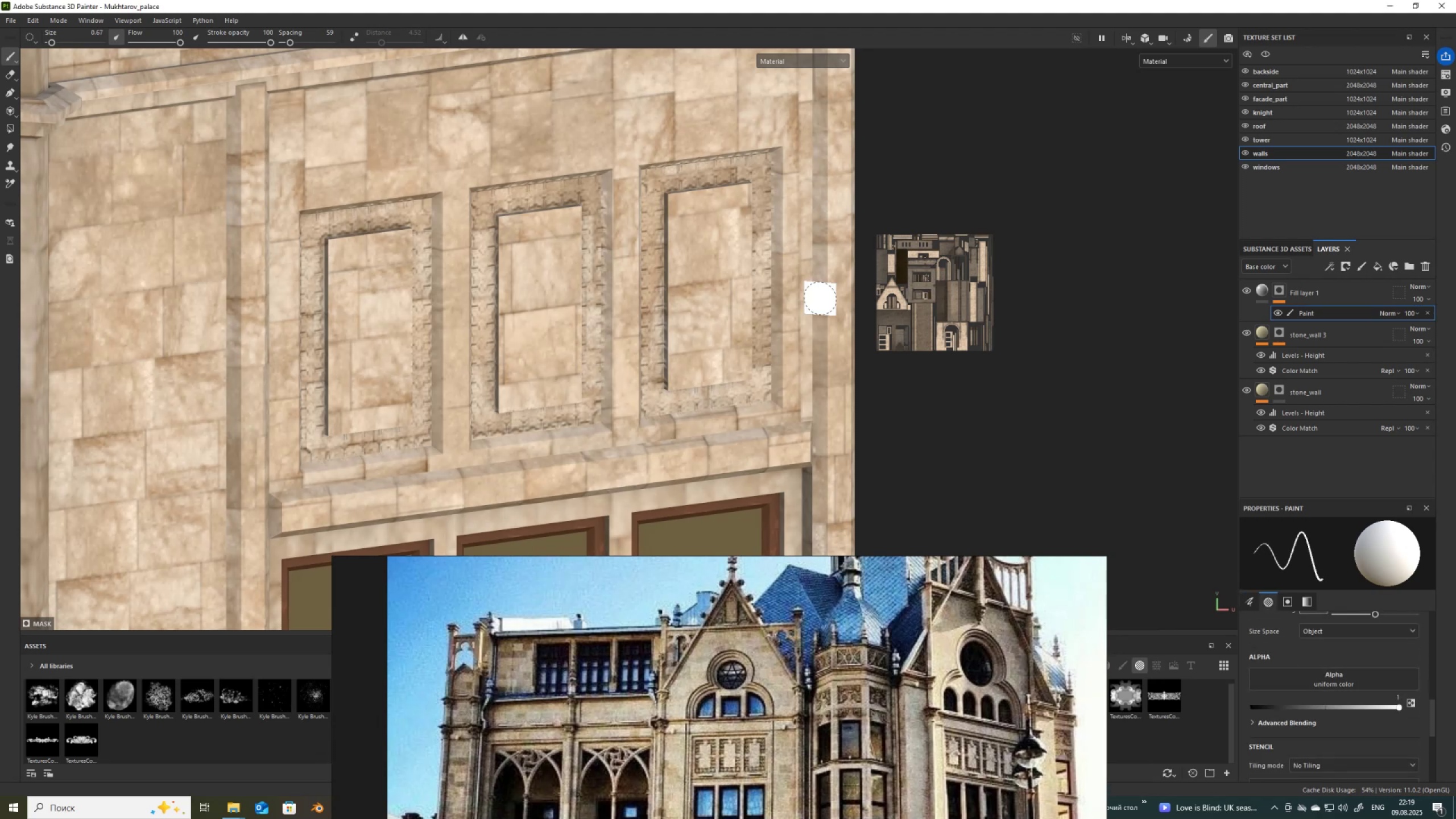 
scroll: coordinate [535, 214], scroll_direction: up, amount: 2.0
 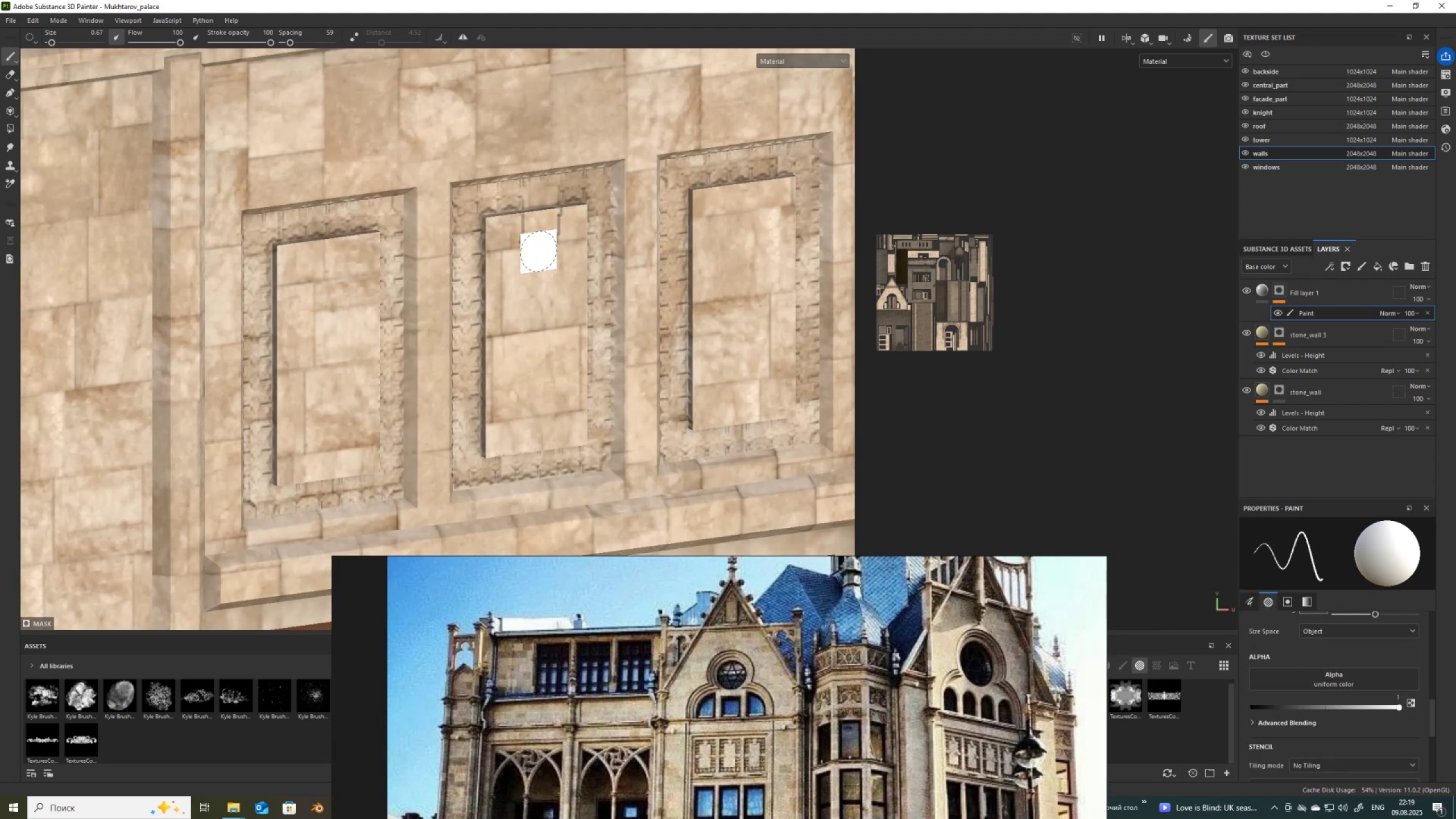 
scroll: coordinate [602, 347], scroll_direction: down, amount: 2.0
 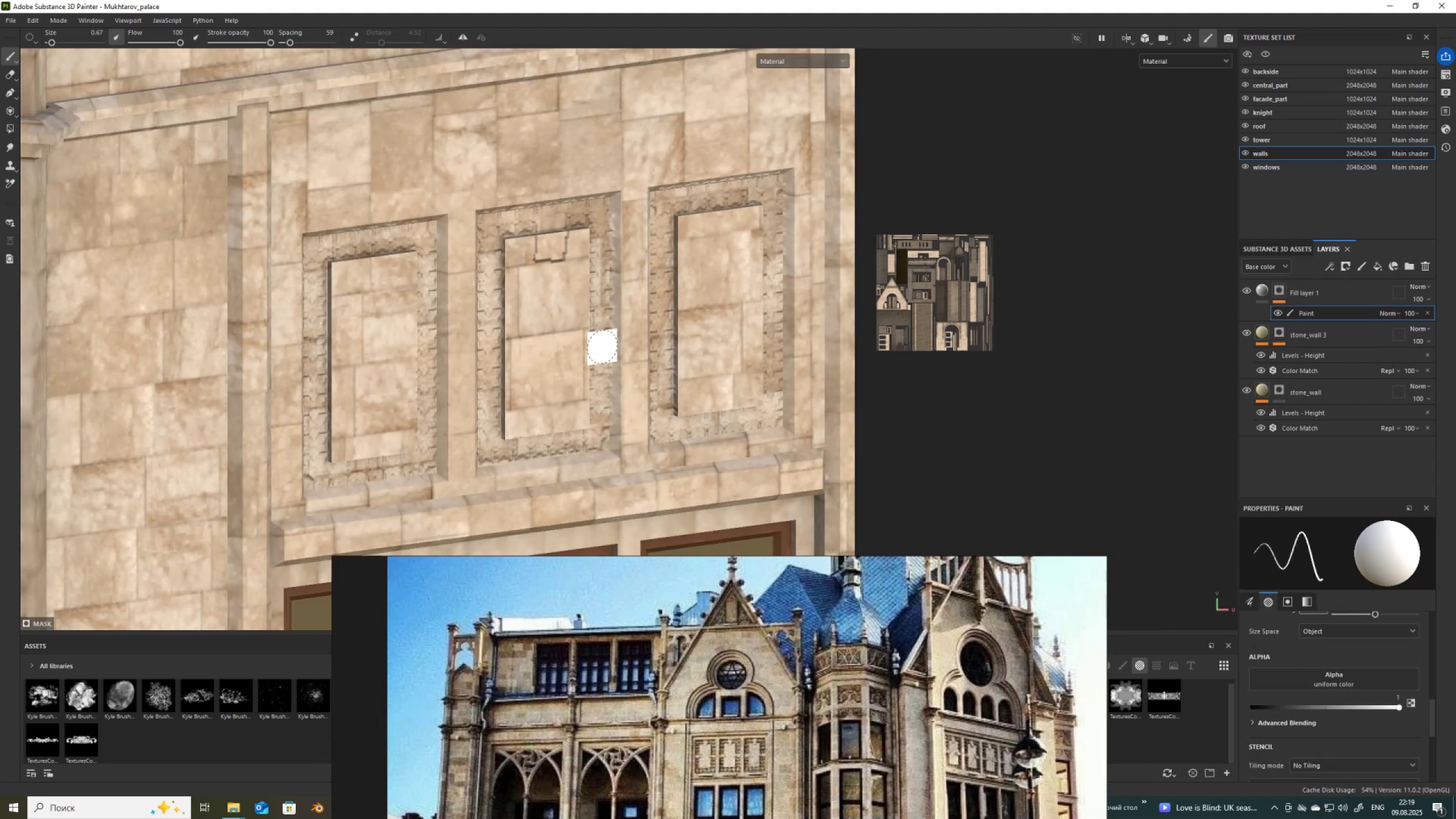 
hold_key(key=AltLeft, duration=1.52)
 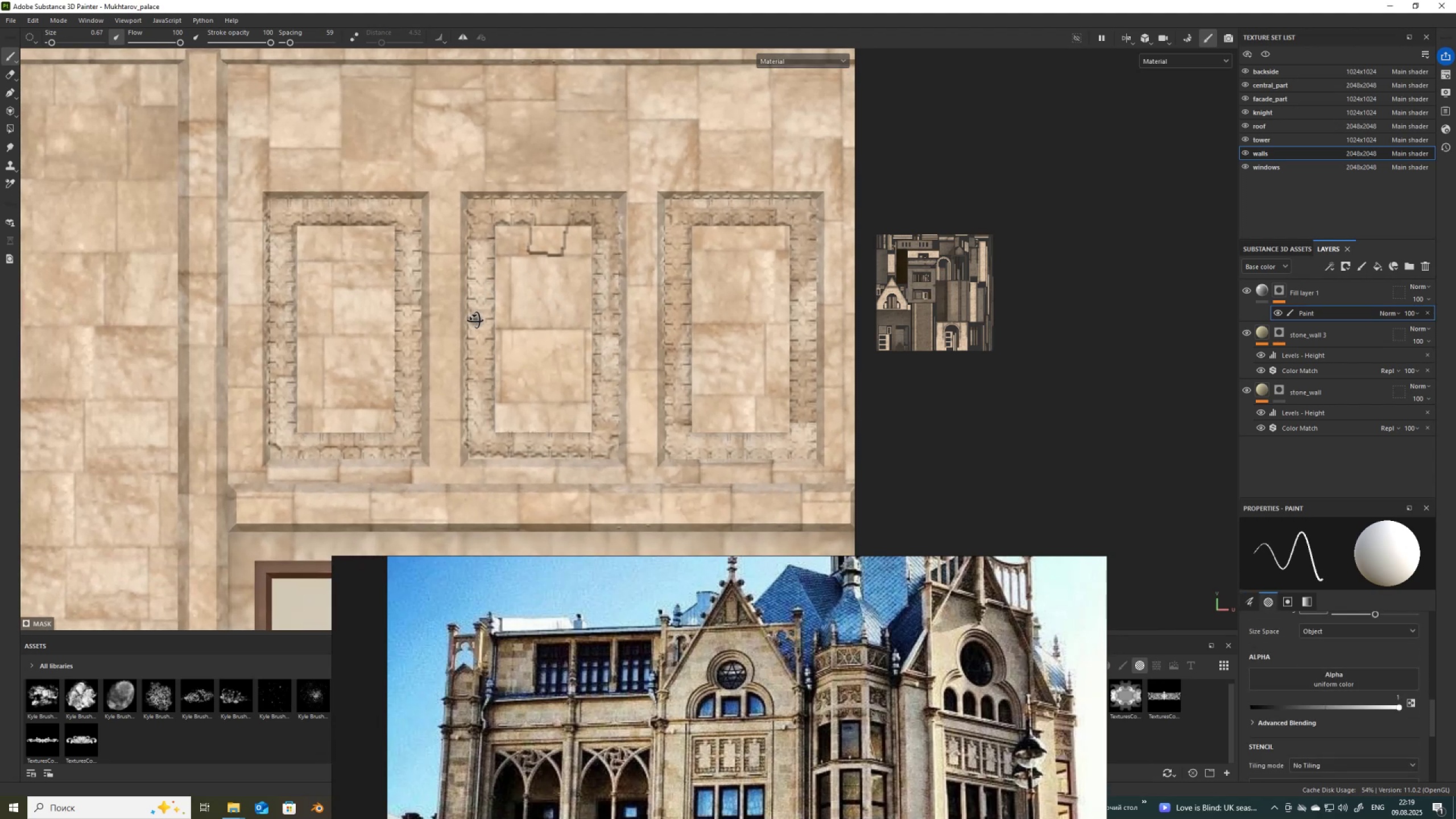 
hold_key(key=AltLeft, duration=0.37)
 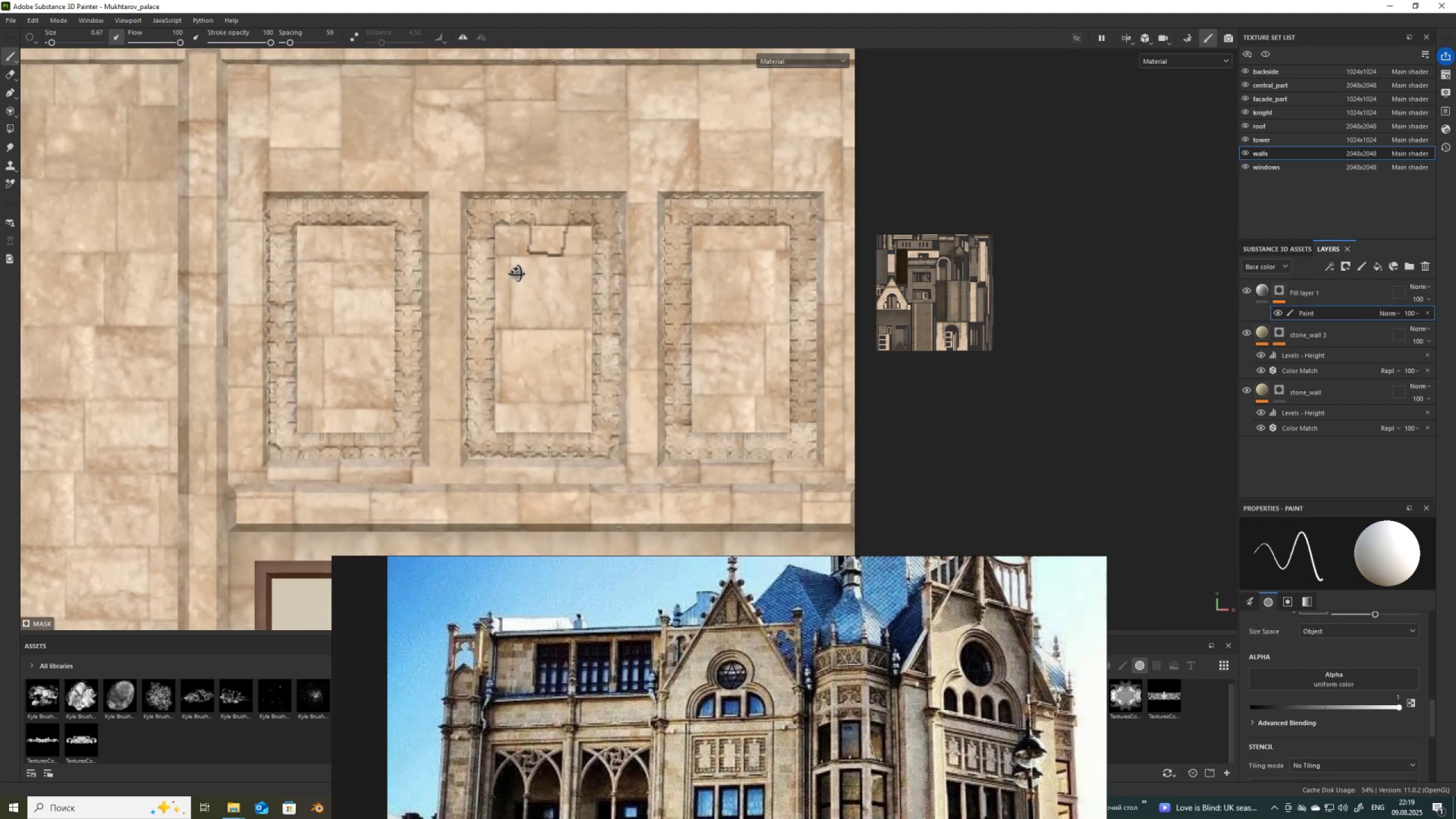 
key(Control+Z)
 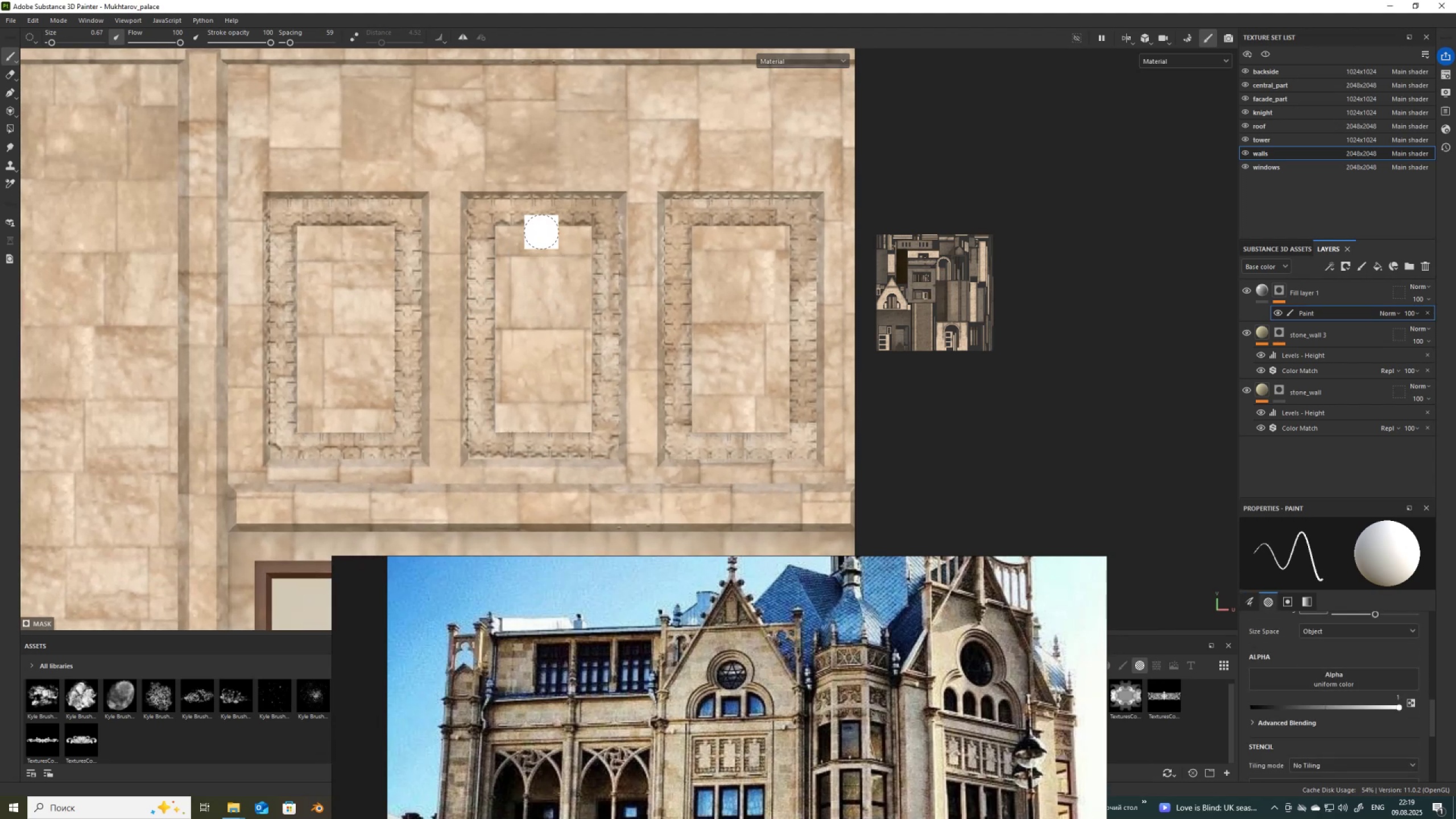 
hold_key(key=ControlLeft, duration=1.52)
 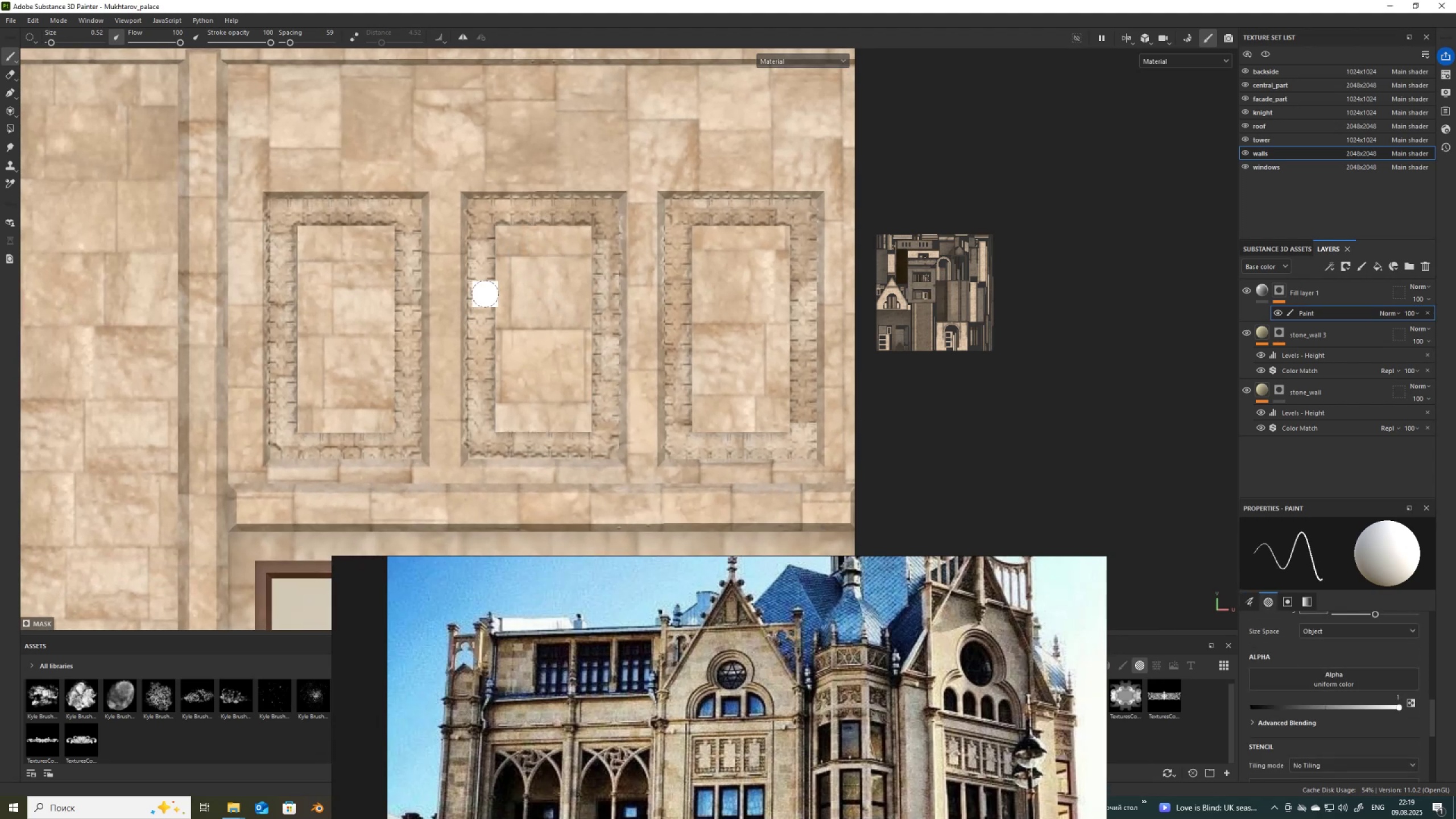 
hold_key(key=ControlLeft, duration=0.31)
 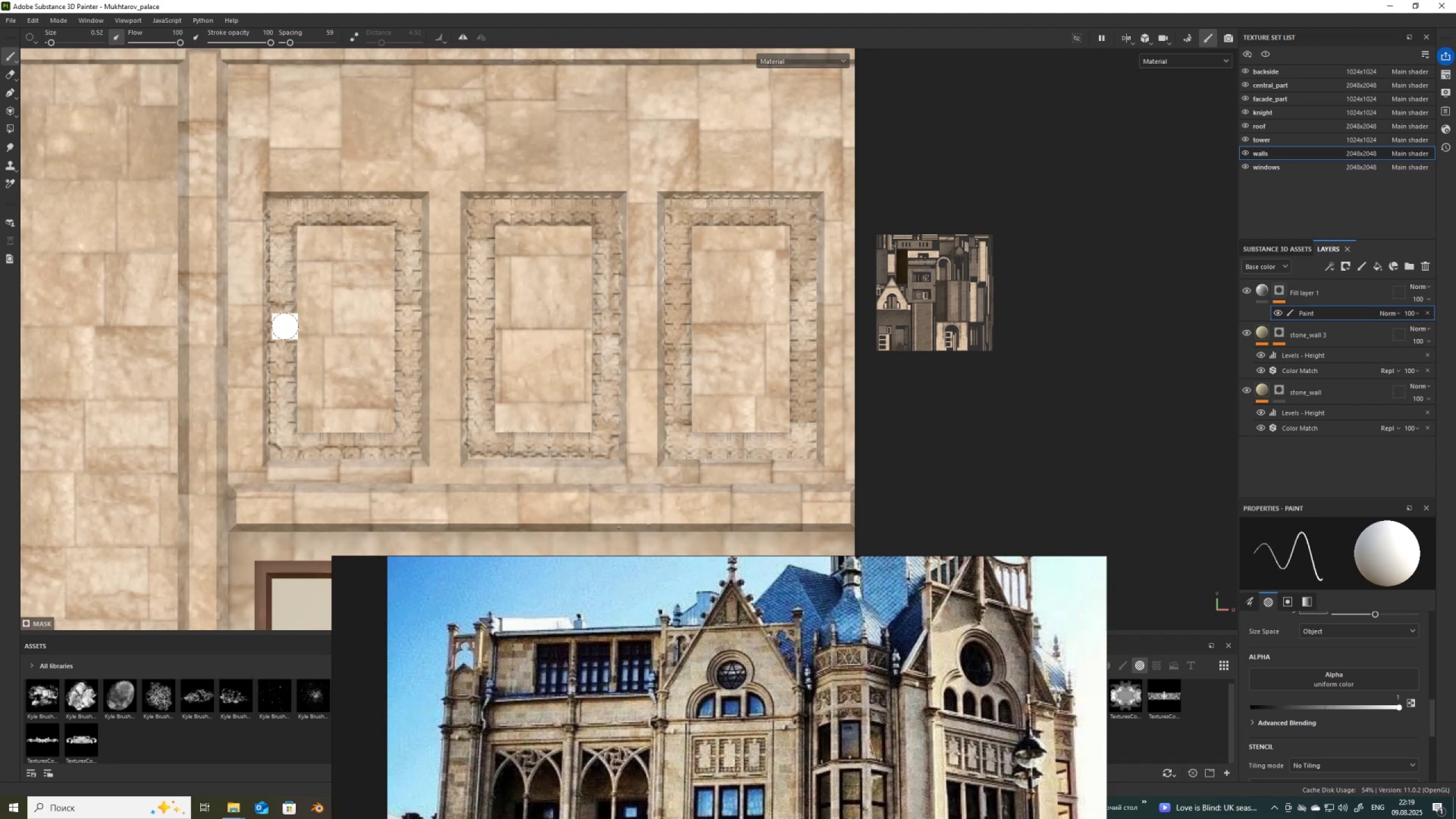 
scroll: coordinate [281, 326], scroll_direction: down, amount: 2.0
 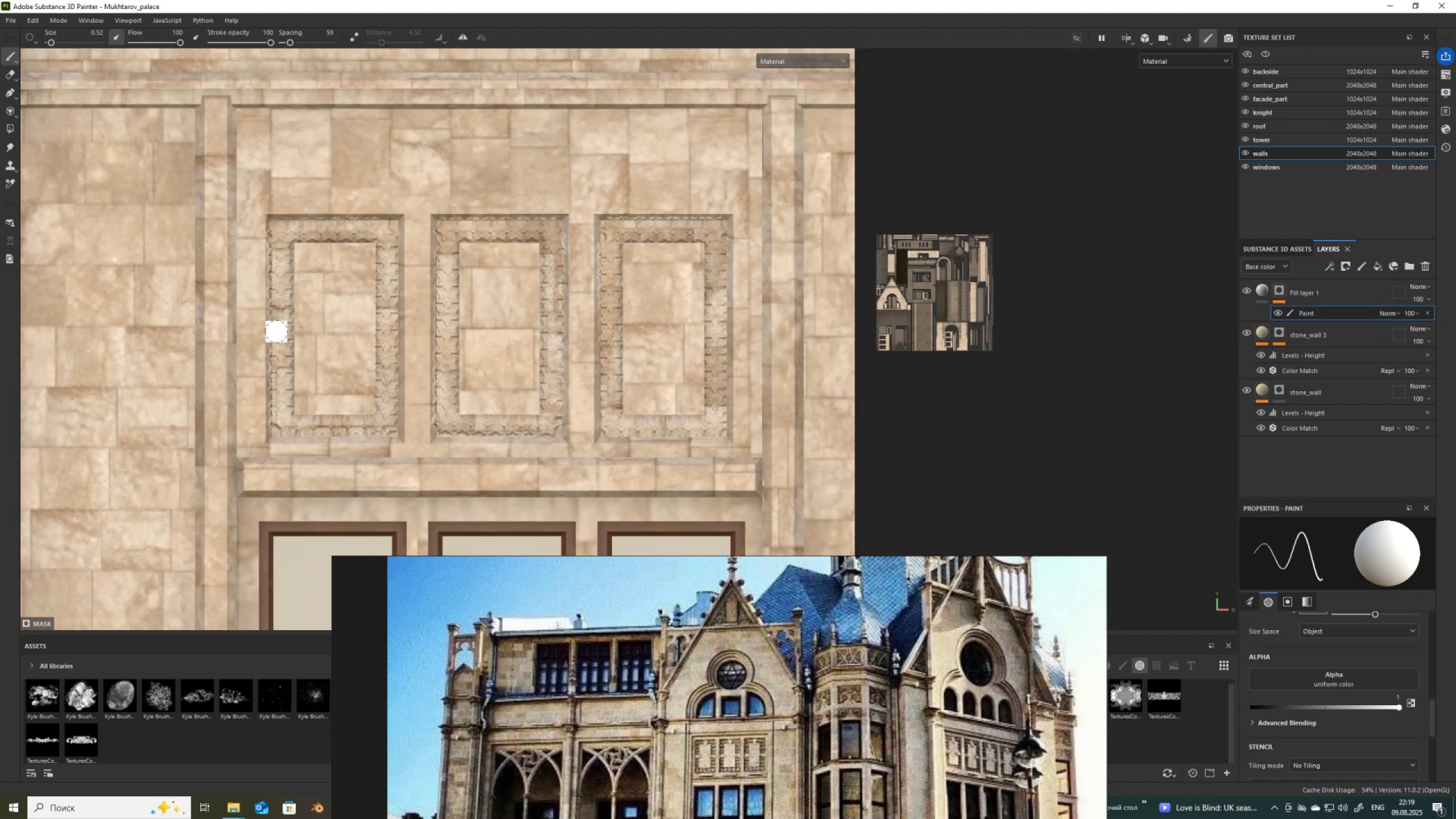 
left_click([278, 332])
 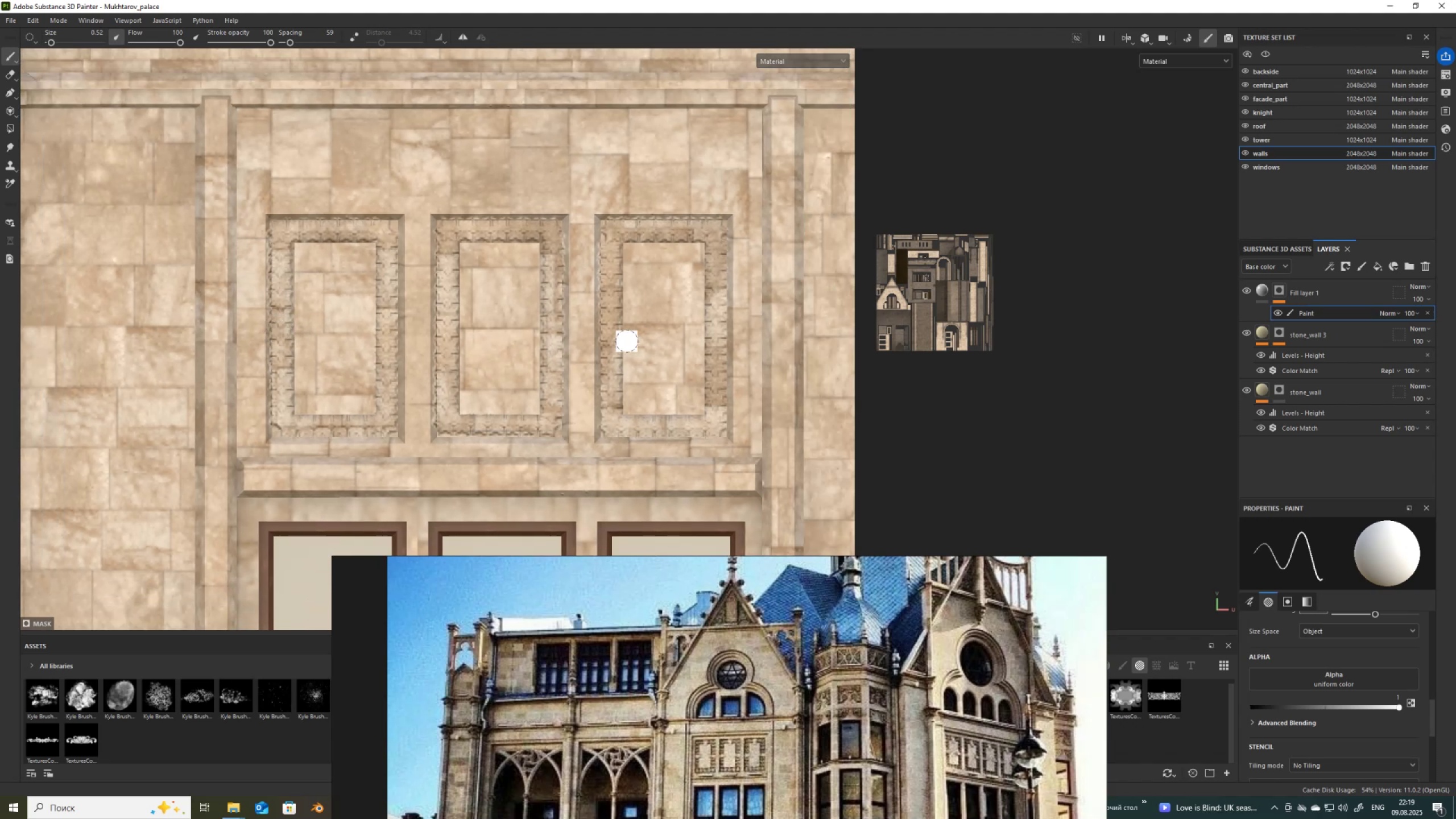 
hold_key(key=ControlLeft, duration=3.66)
 